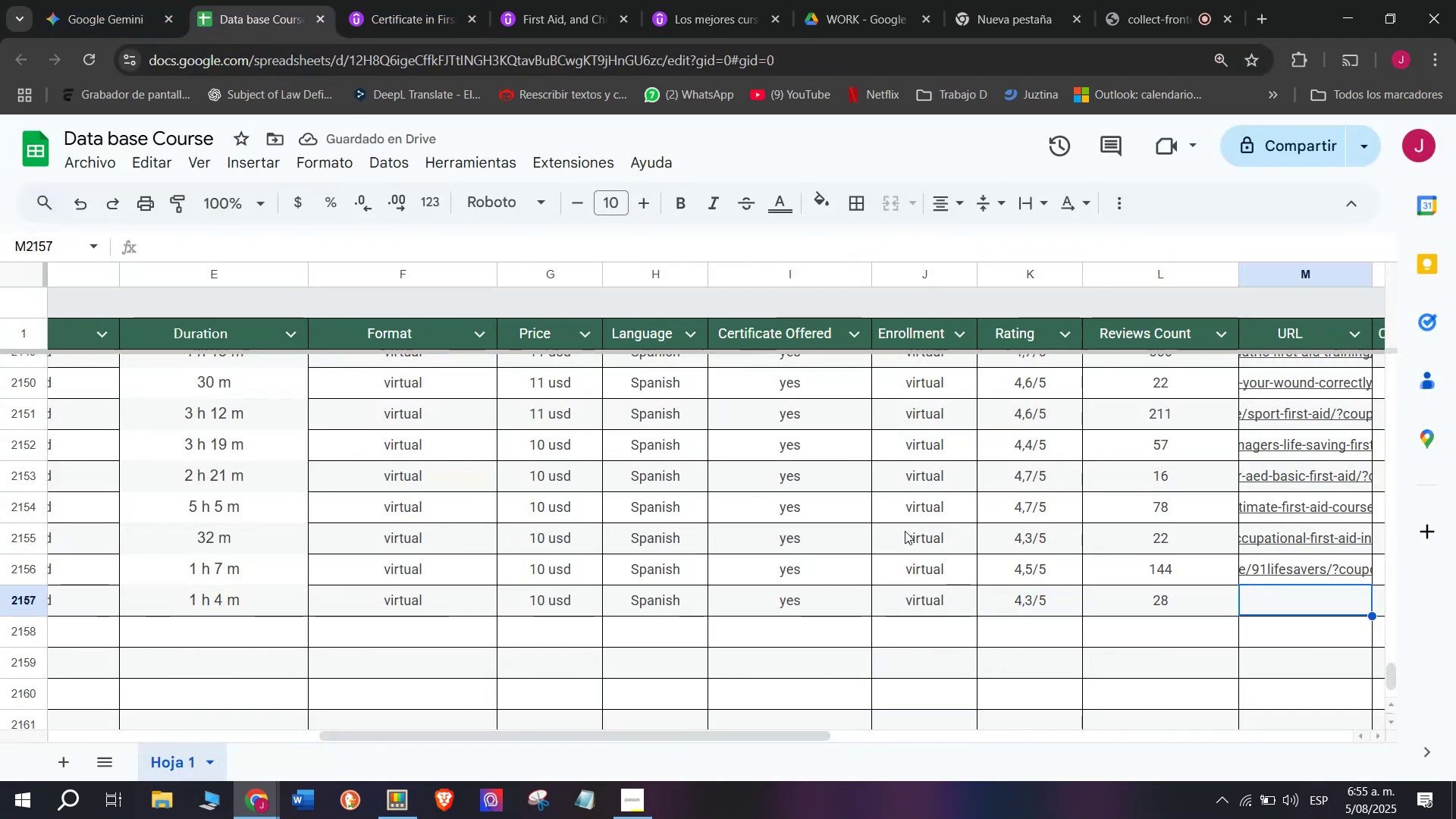 
key(Control+ControlLeft)
 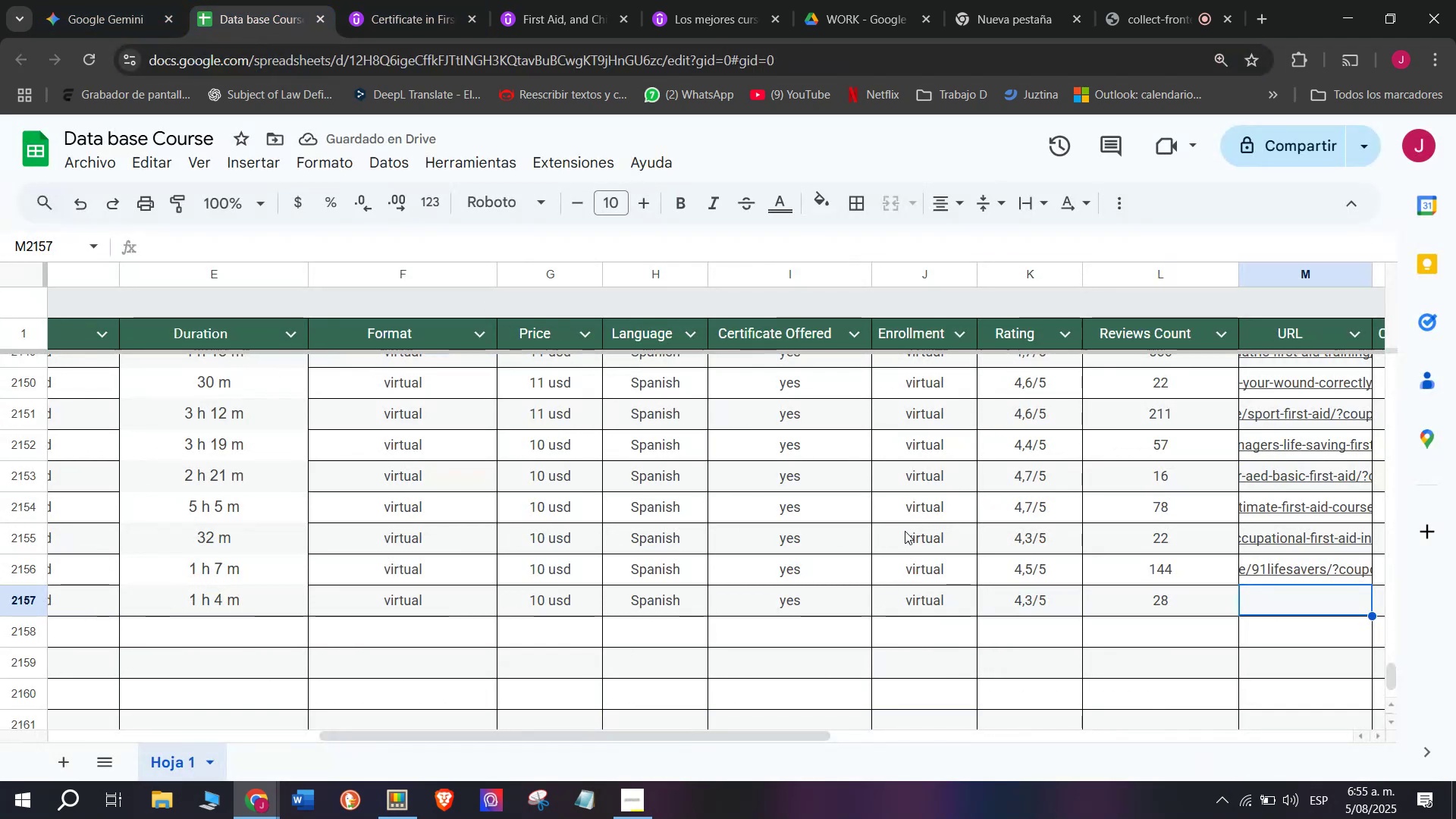 
key(Control+V)
 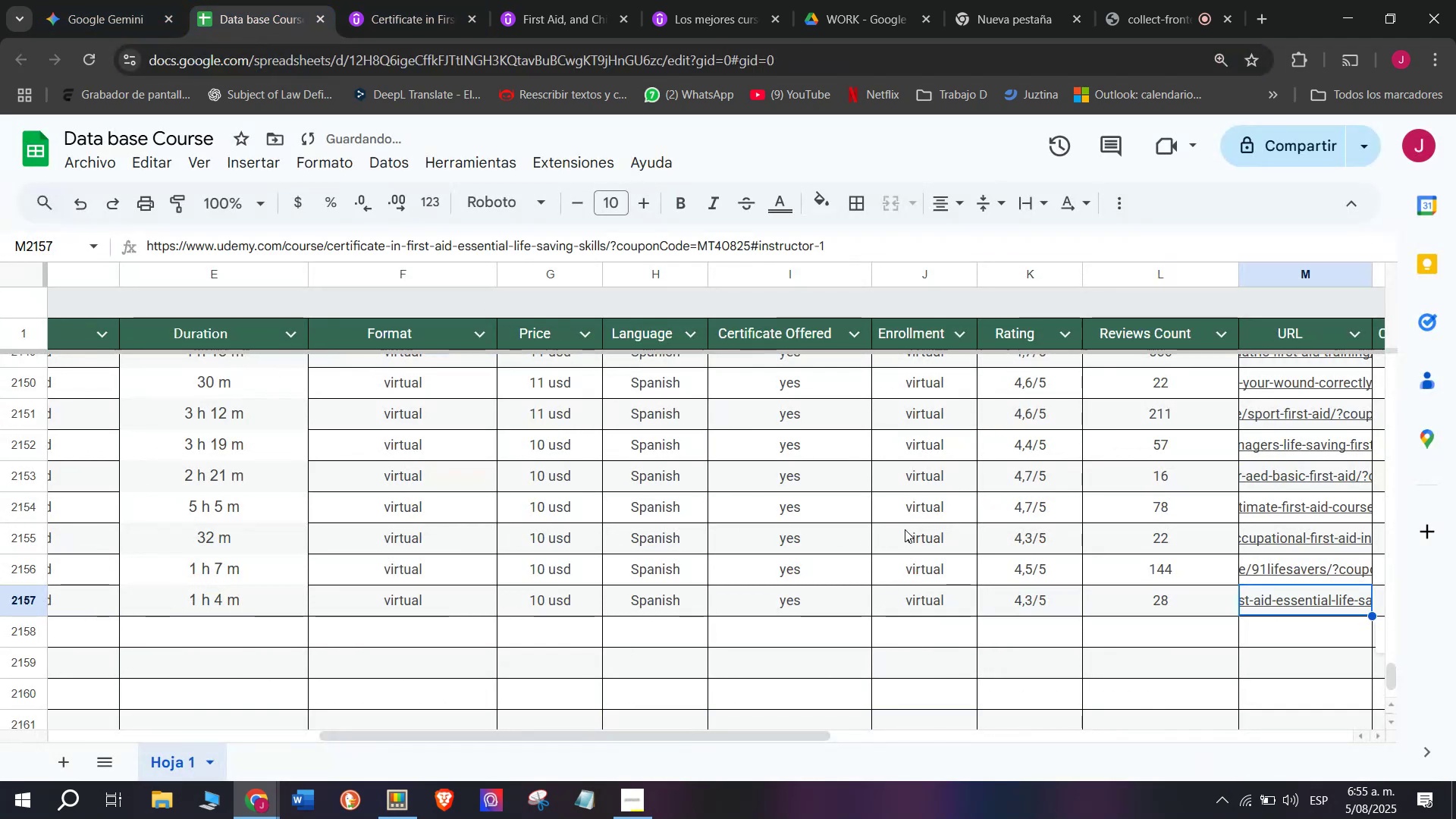 
scroll: coordinate [737, 554], scroll_direction: up, amount: 4.0
 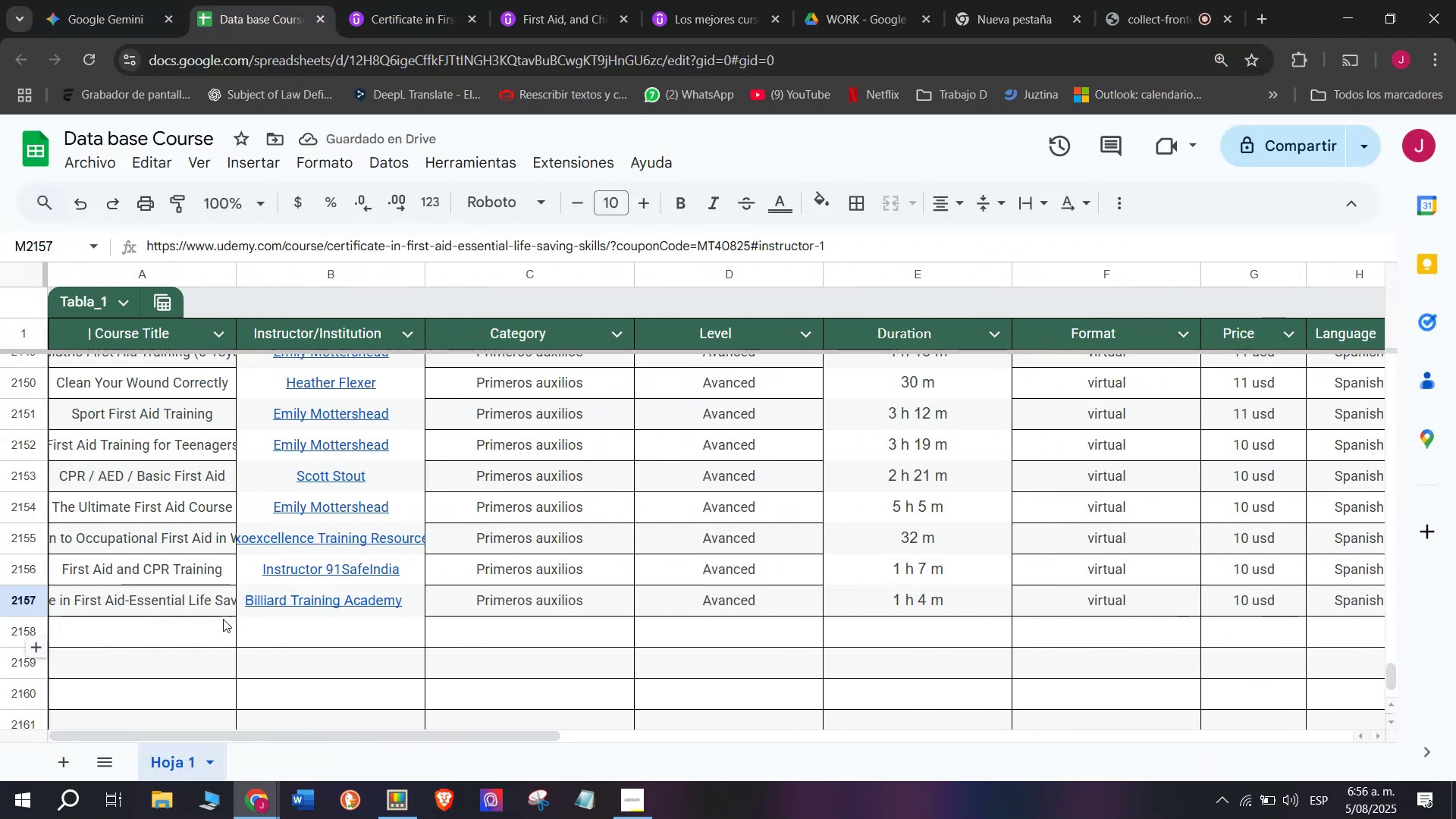 
left_click([221, 619])
 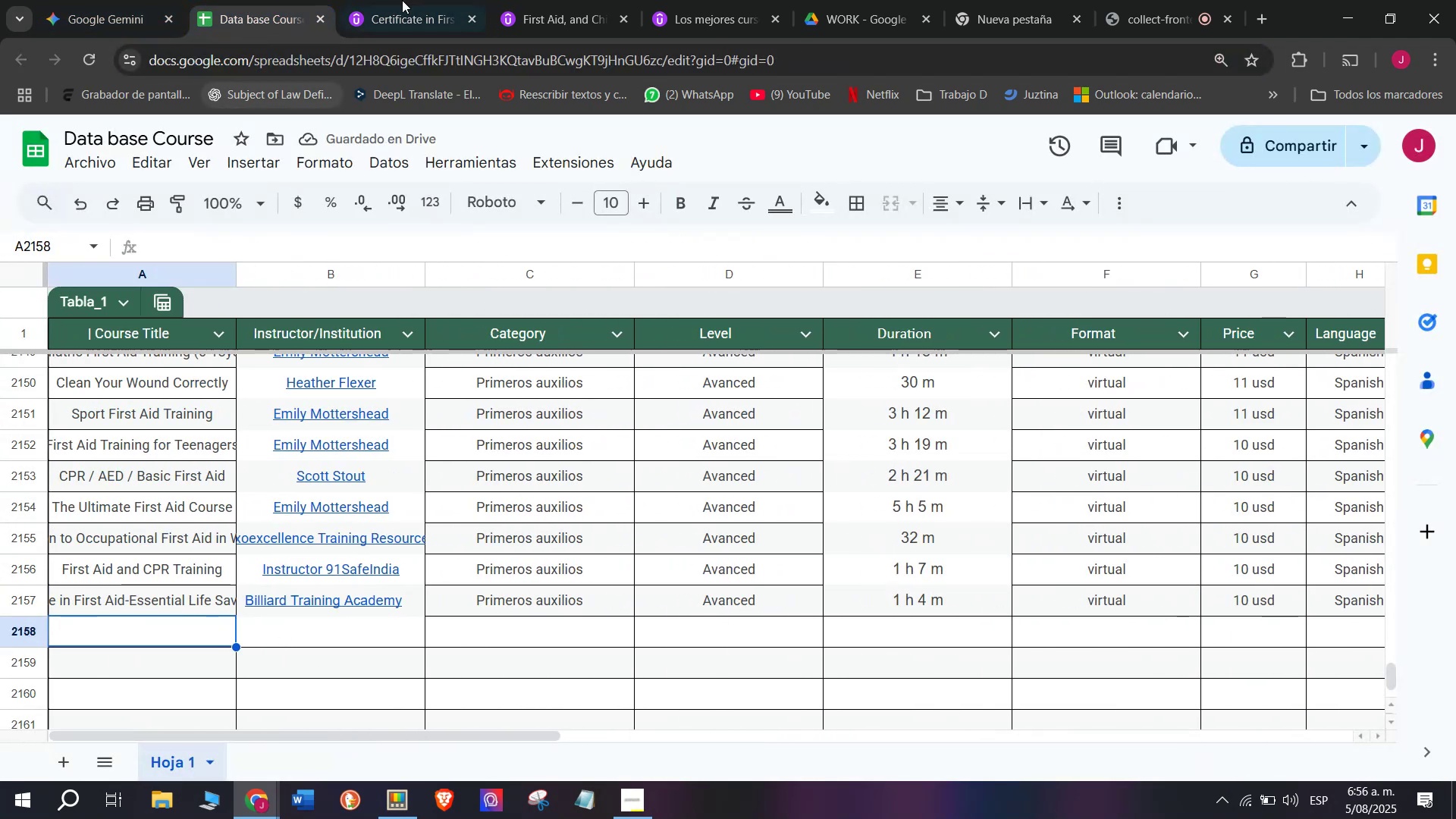 
left_click([448, 0])
 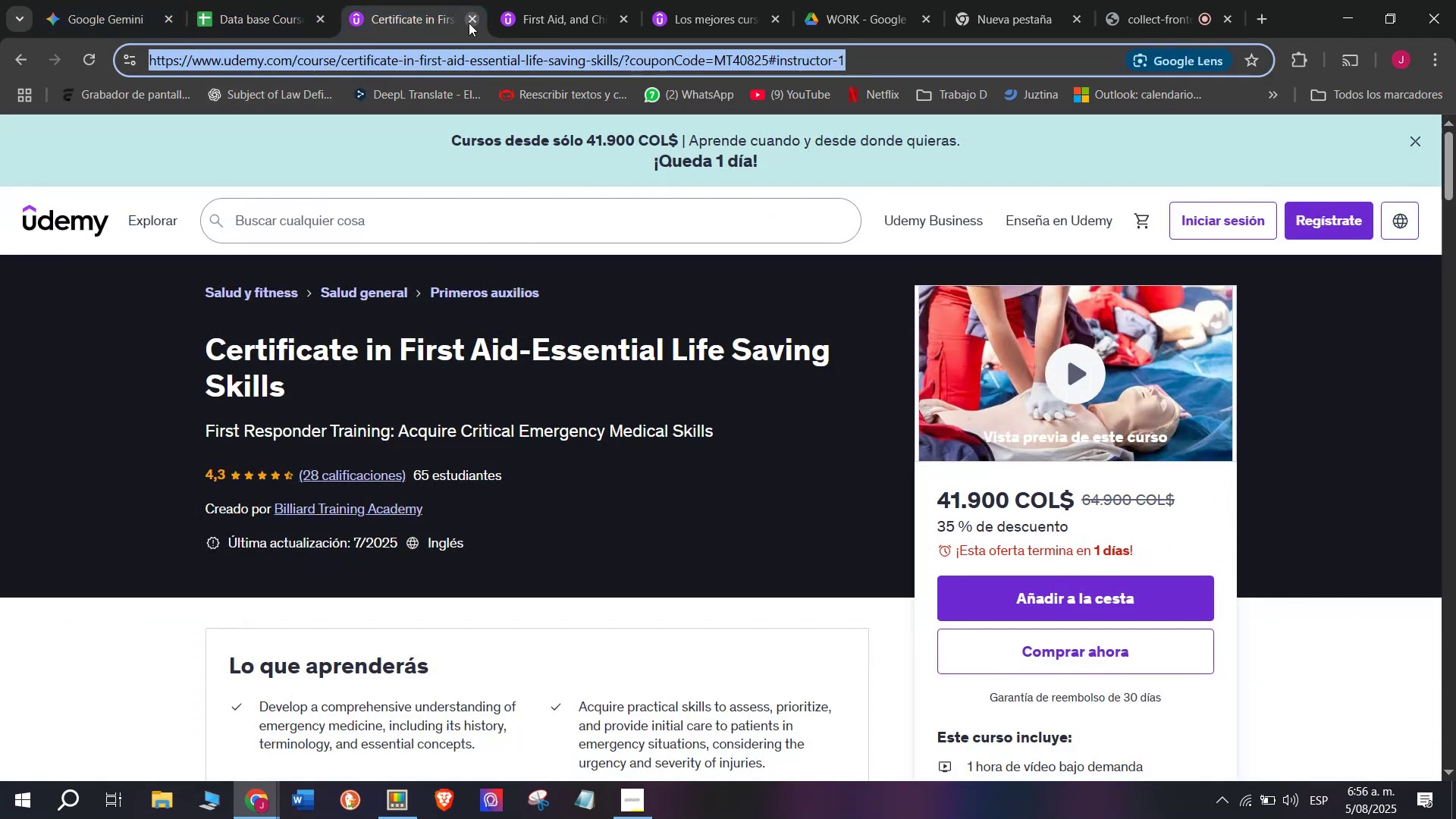 
left_click([469, 23])
 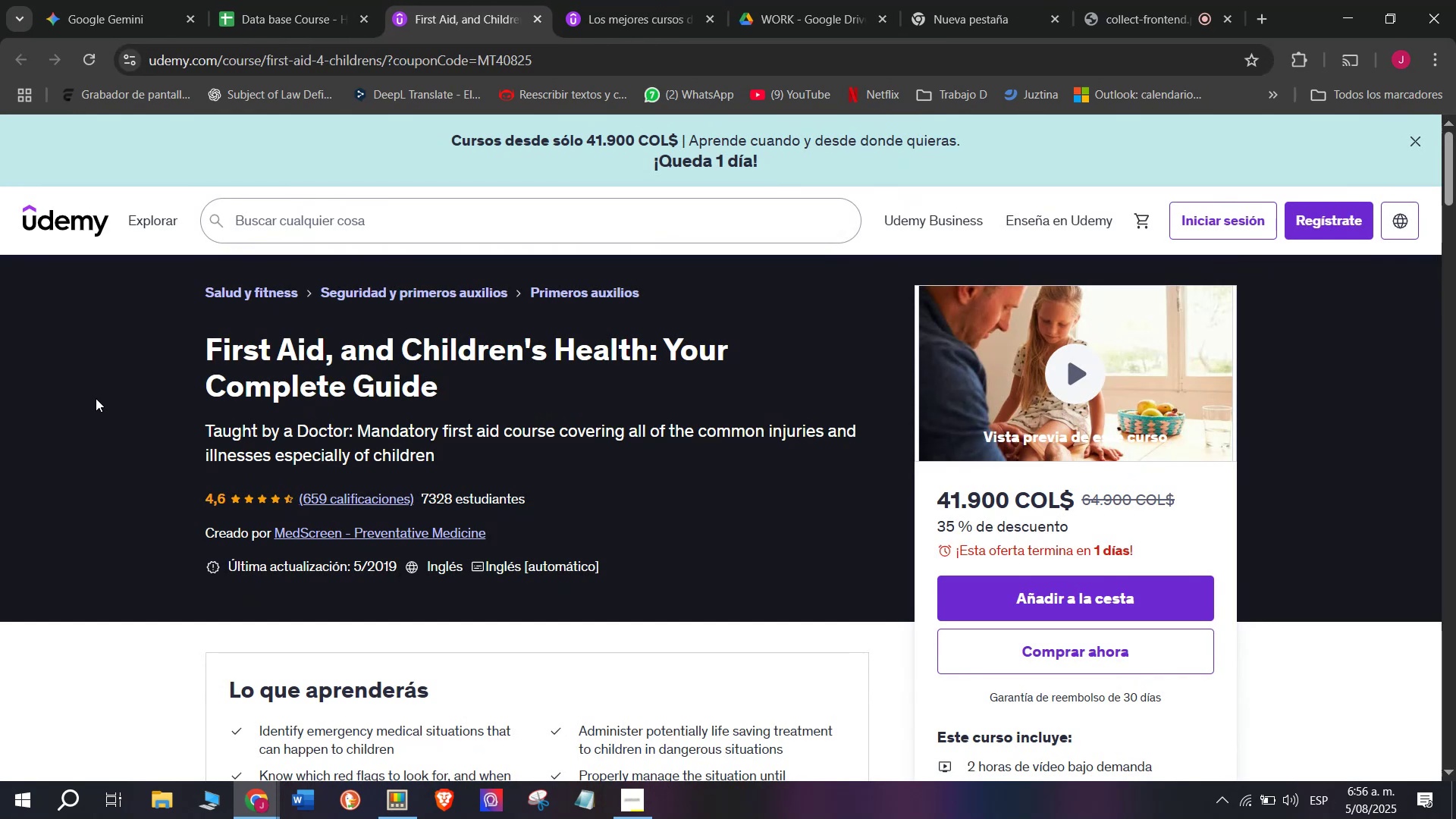 
left_click_drag(start_coordinate=[163, 353], to_coordinate=[555, 383])
 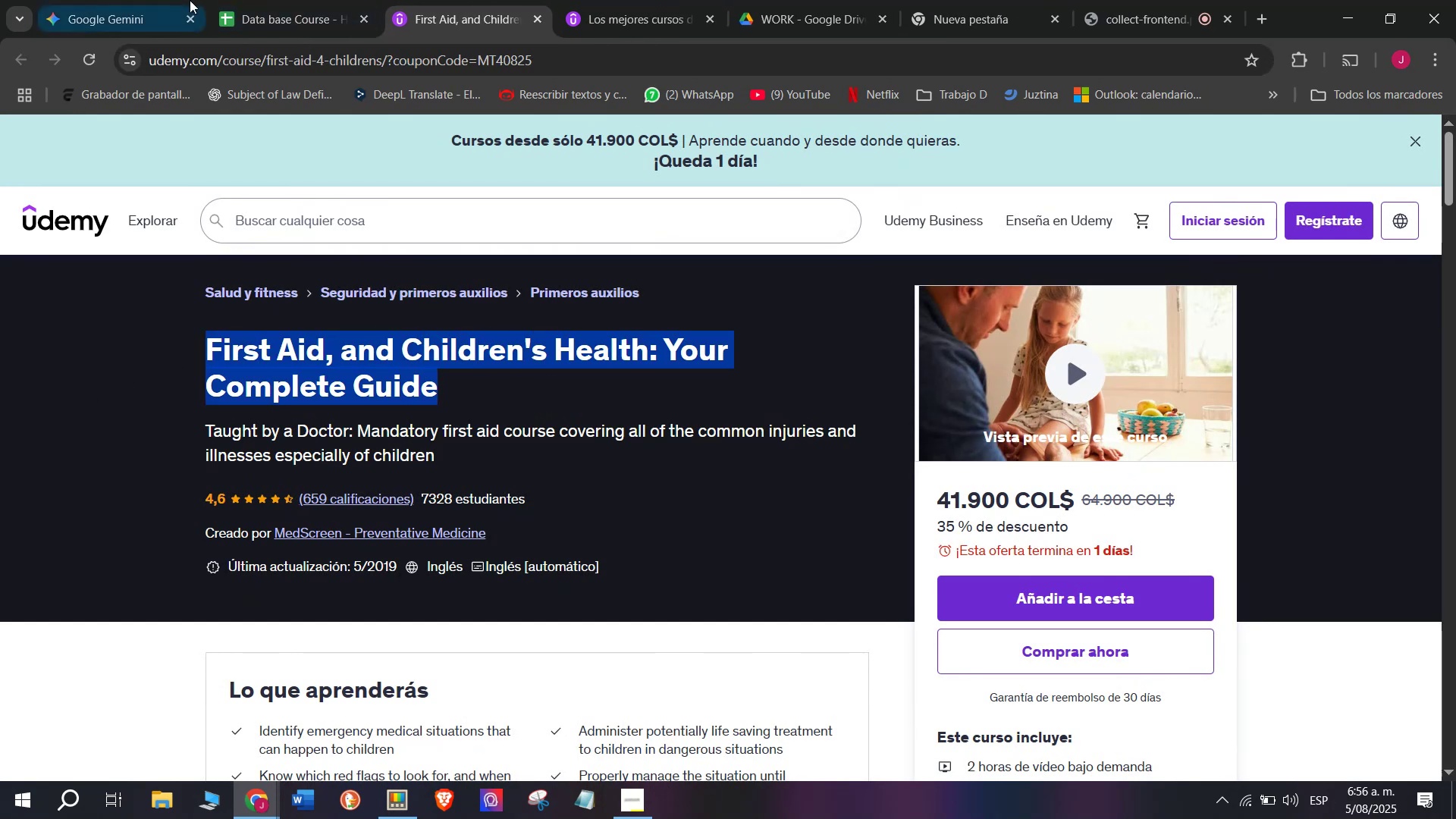 
key(Break)
 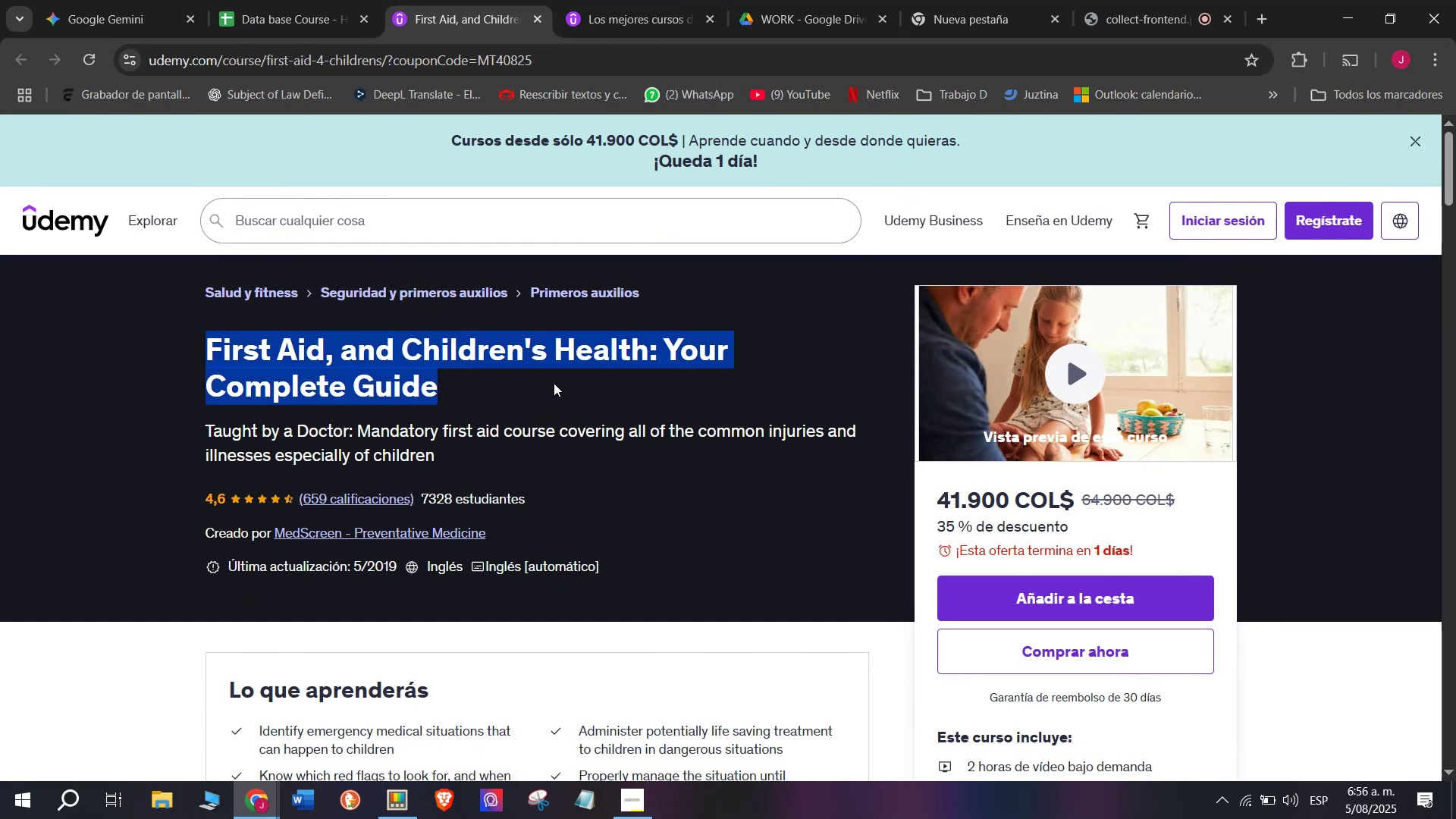 
key(Control+ControlLeft)
 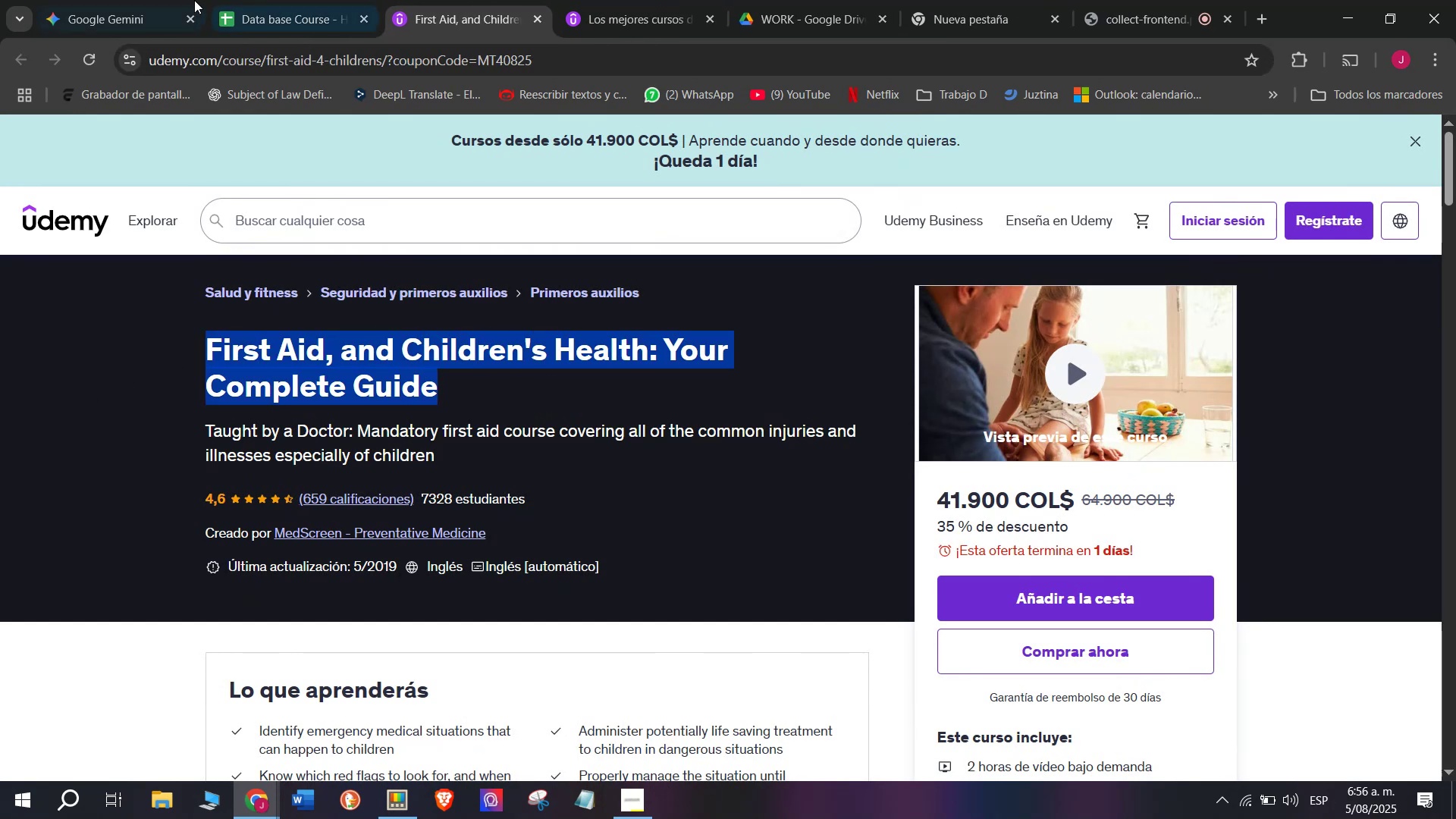 
key(Control+C)
 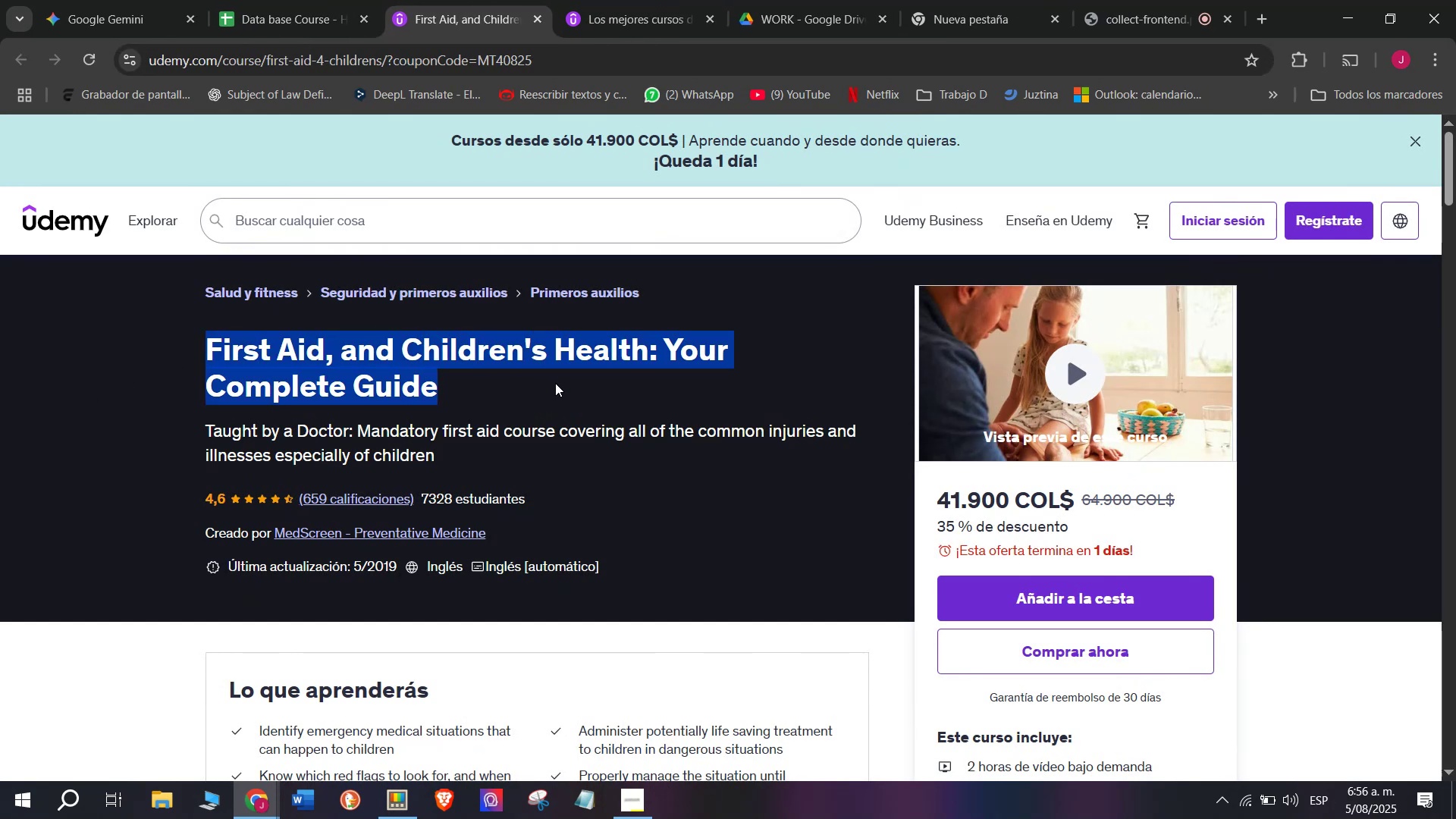 
key(Break)
 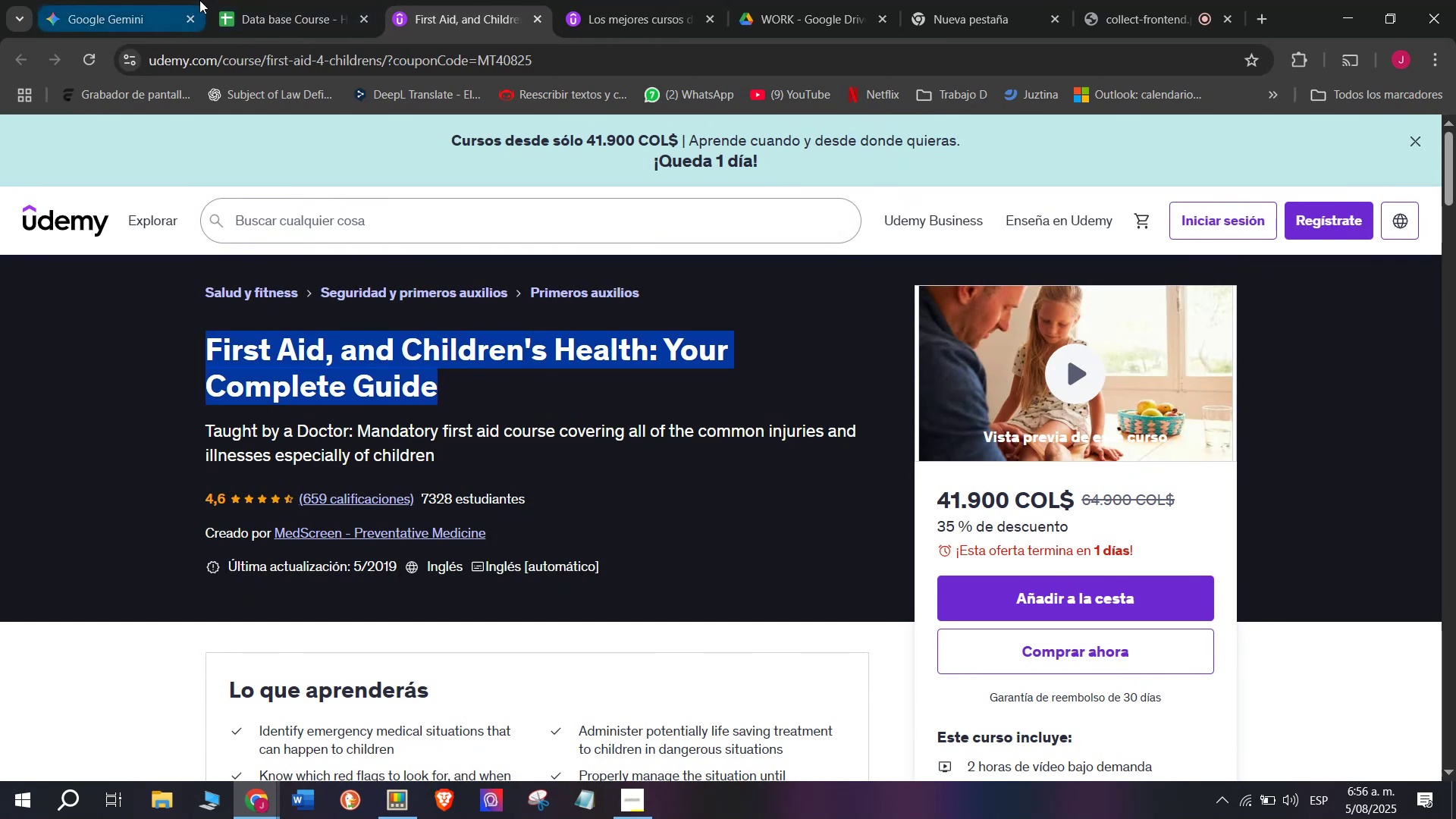 
key(Control+ControlLeft)
 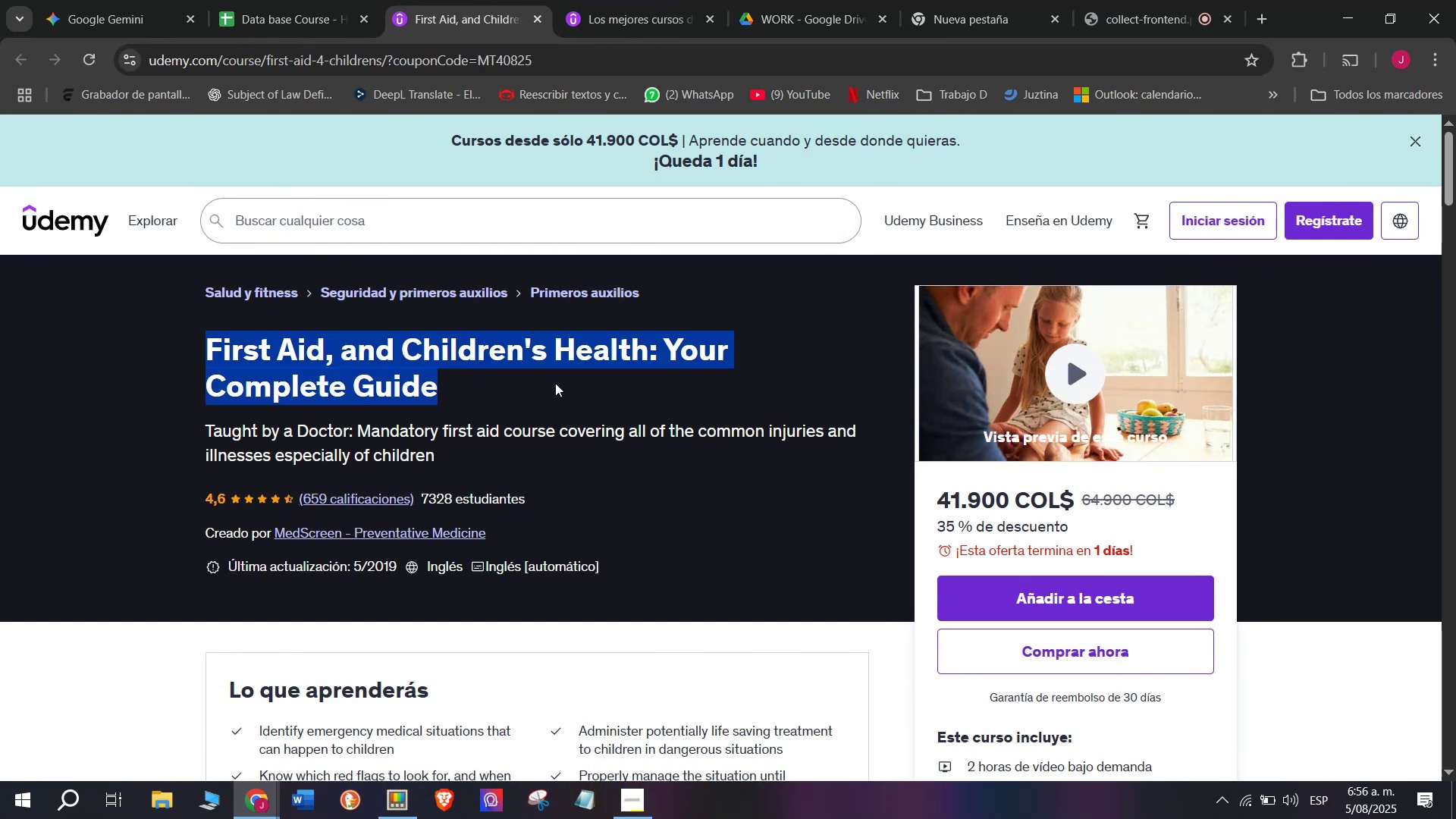 
key(Control+C)
 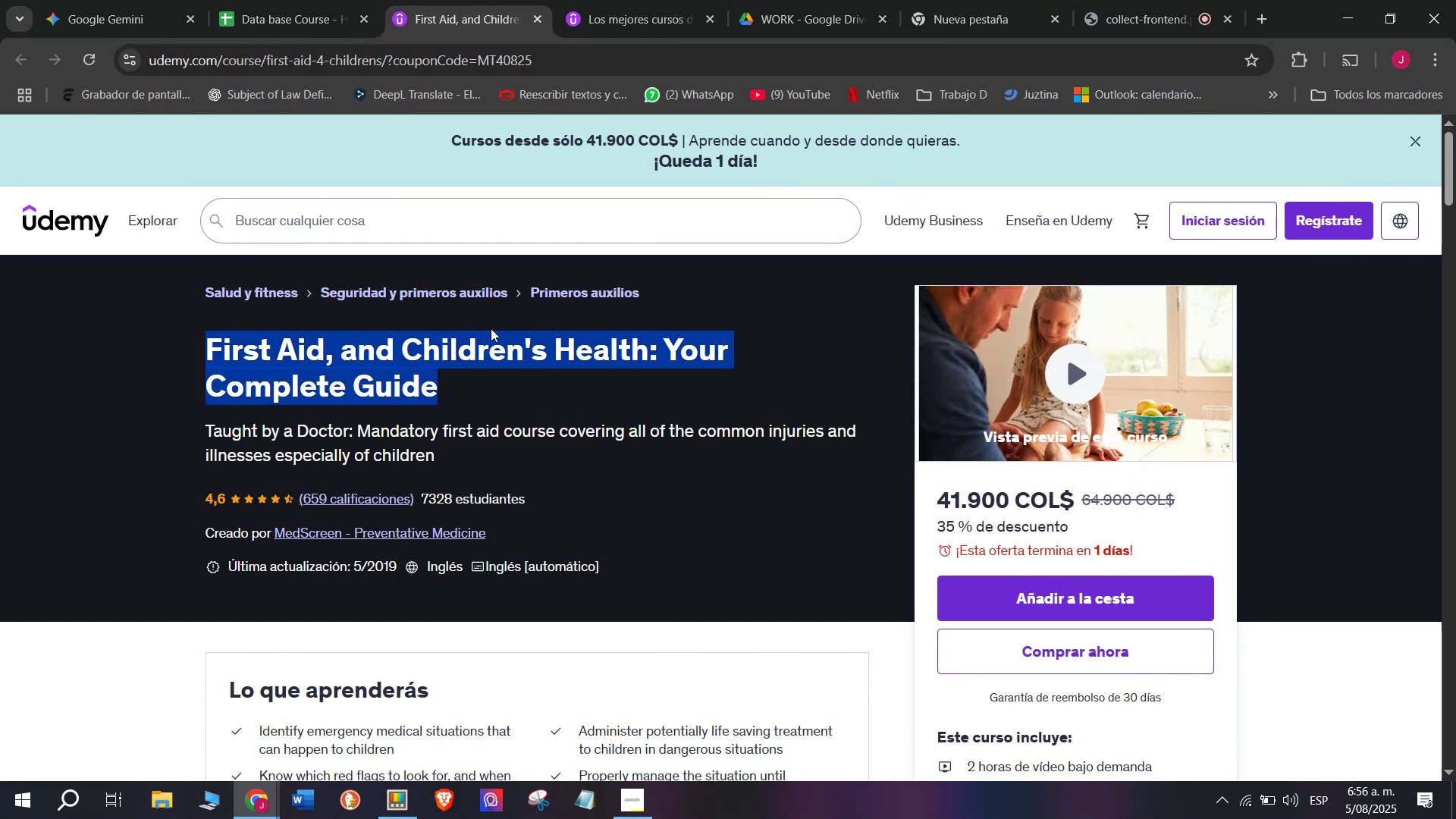 
key(Control+ControlLeft)
 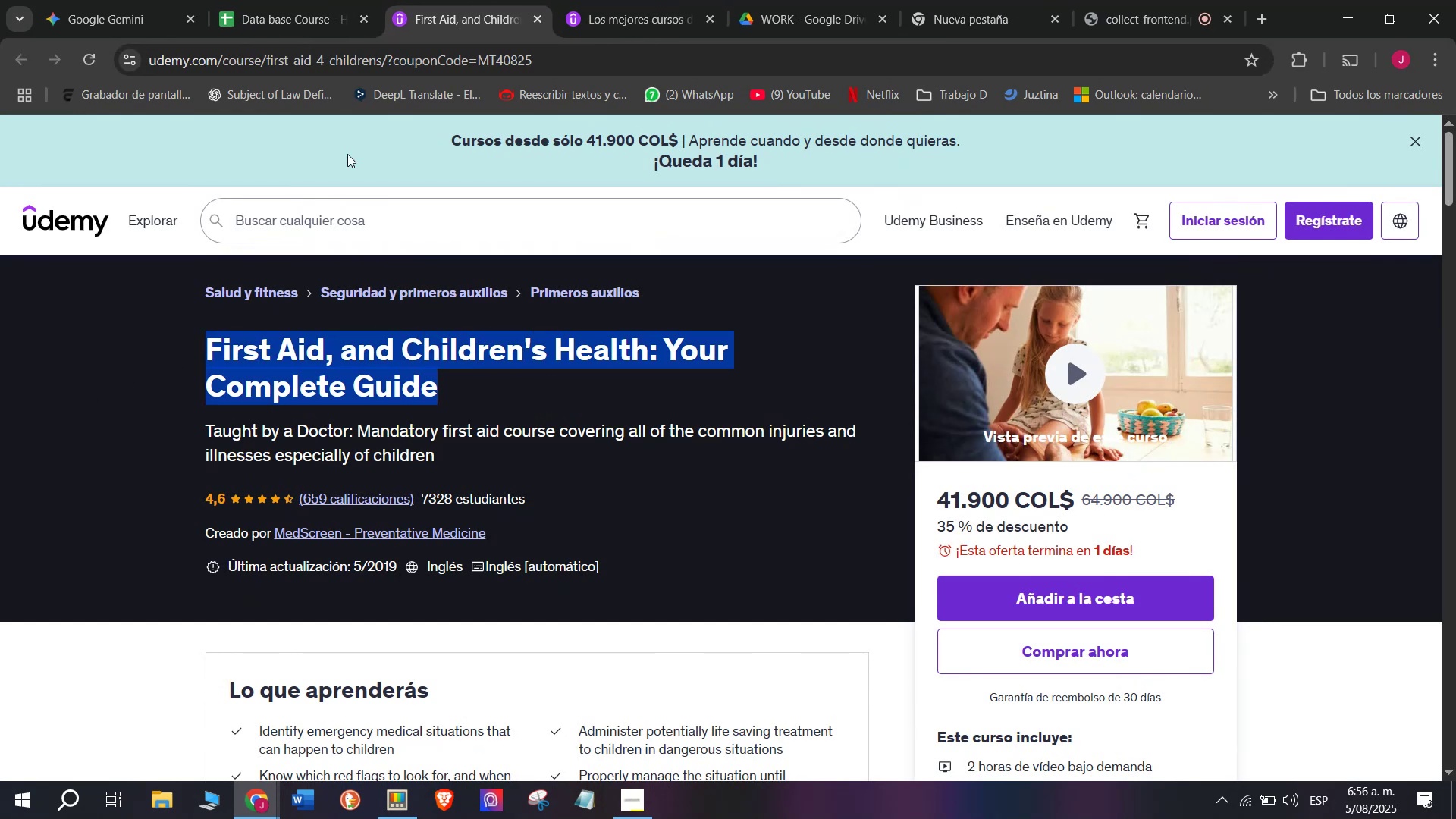 
key(Break)
 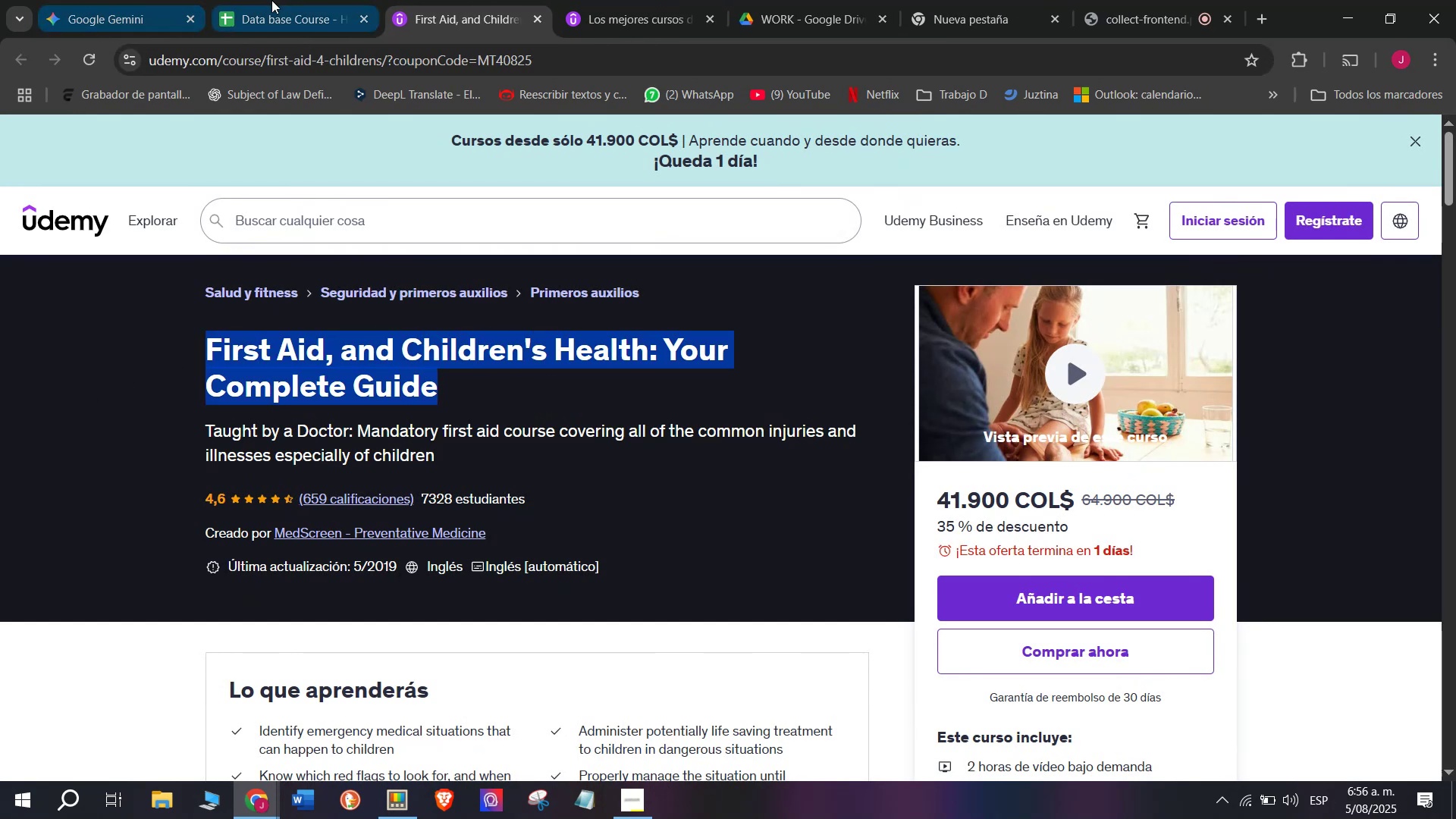 
key(Control+C)
 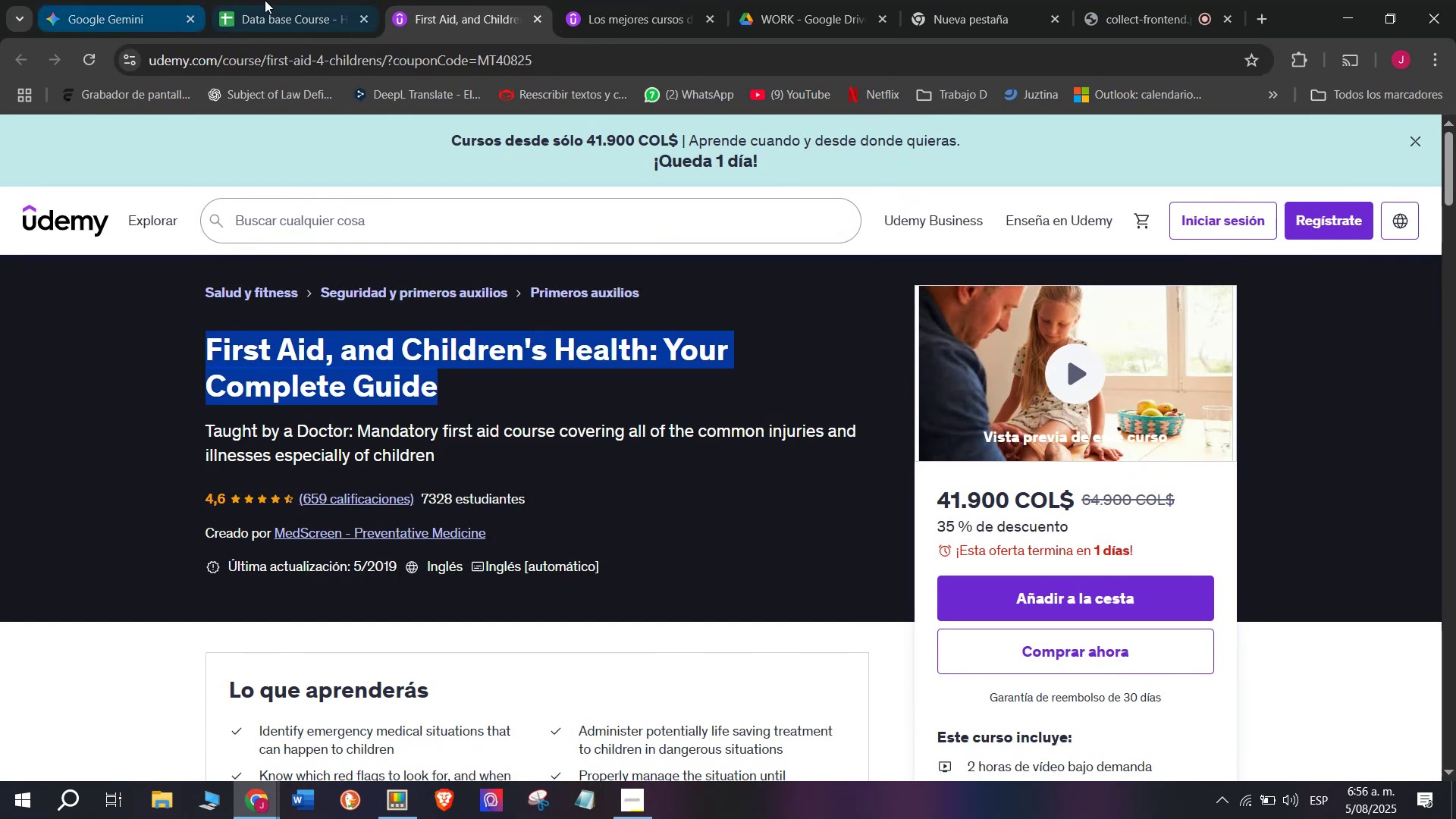 
left_click([271, 0])
 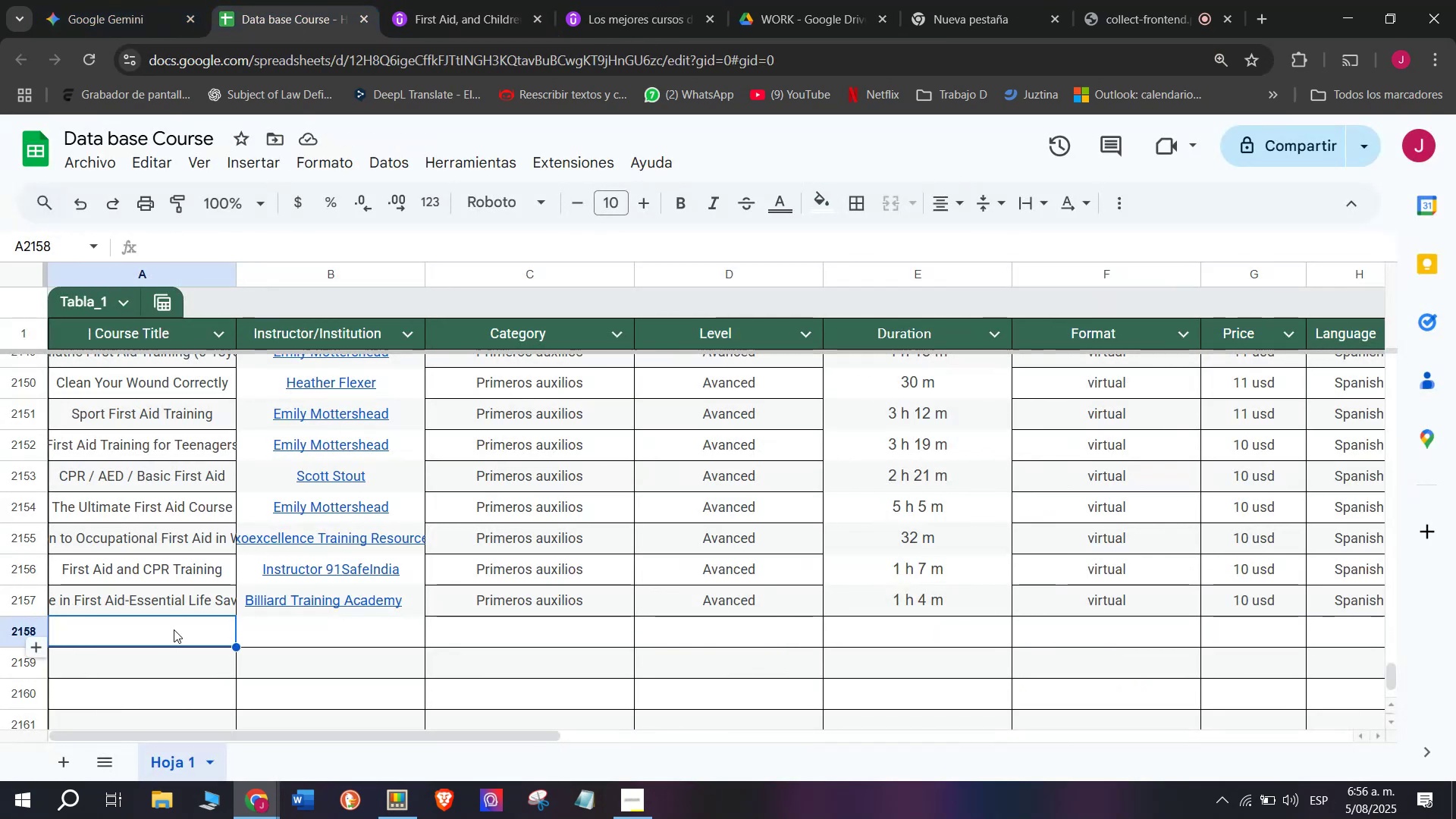 
double_click([174, 628])
 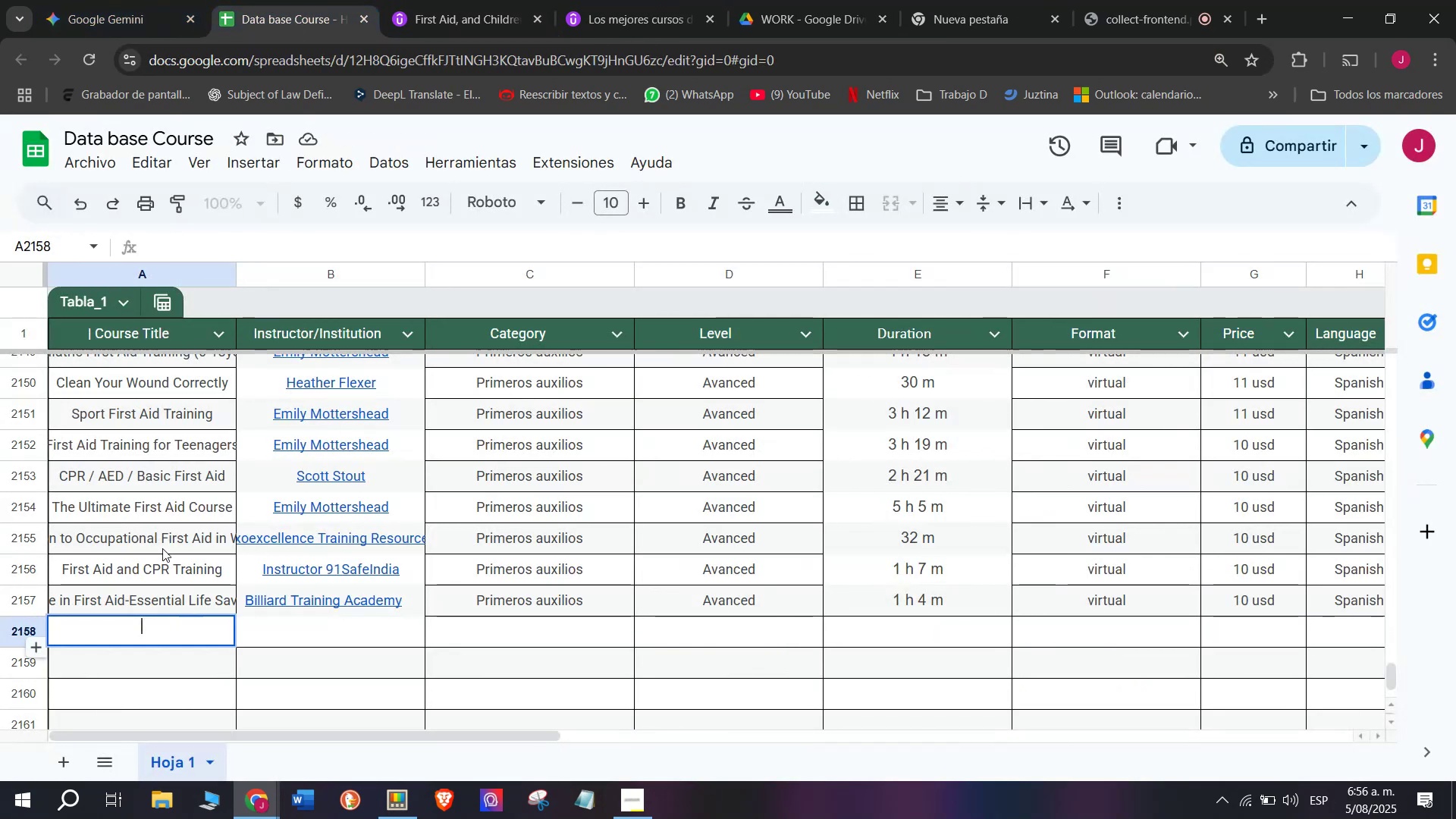 
key(Z)
 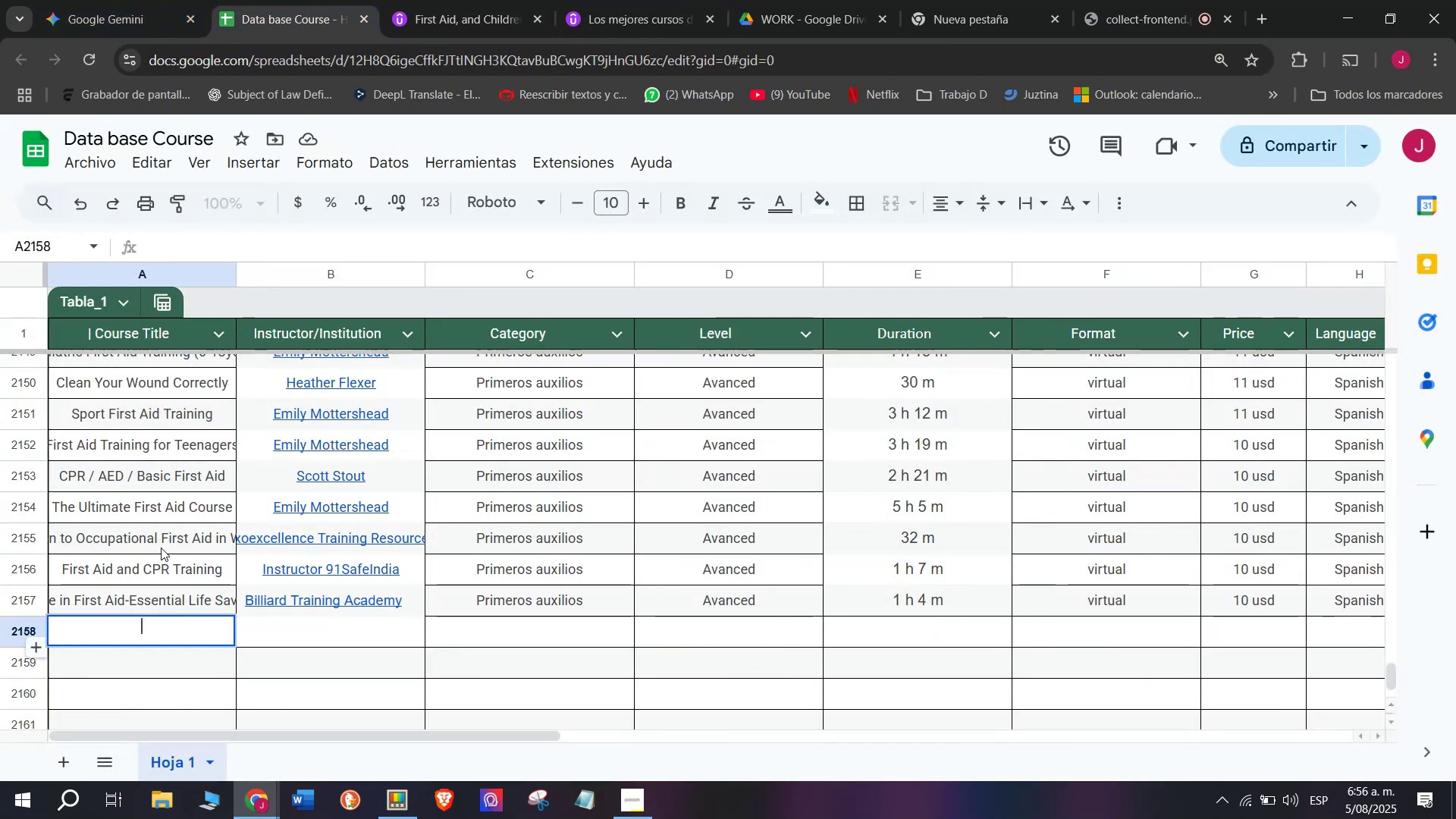 
key(Control+ControlLeft)
 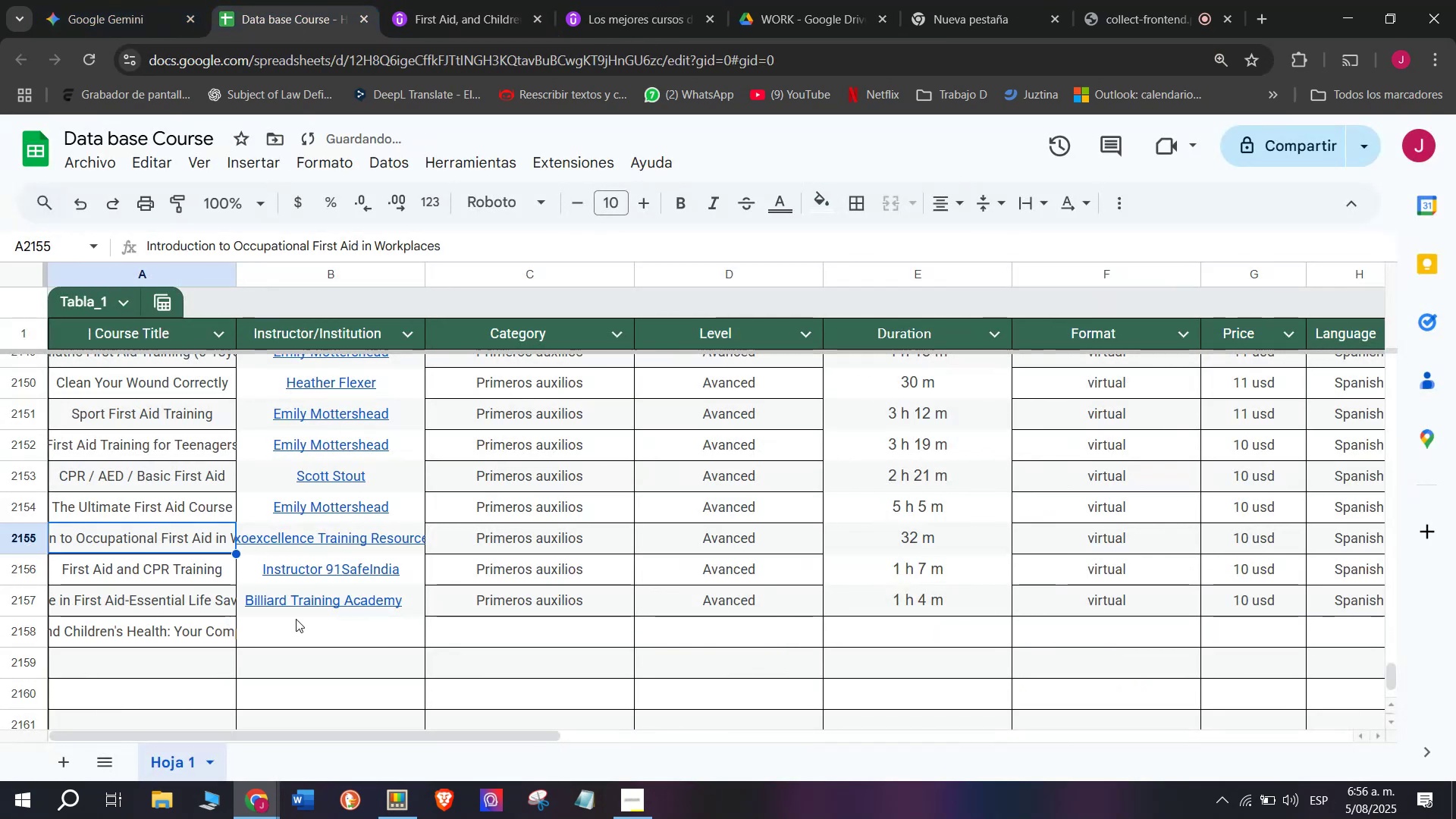 
key(Control+V)
 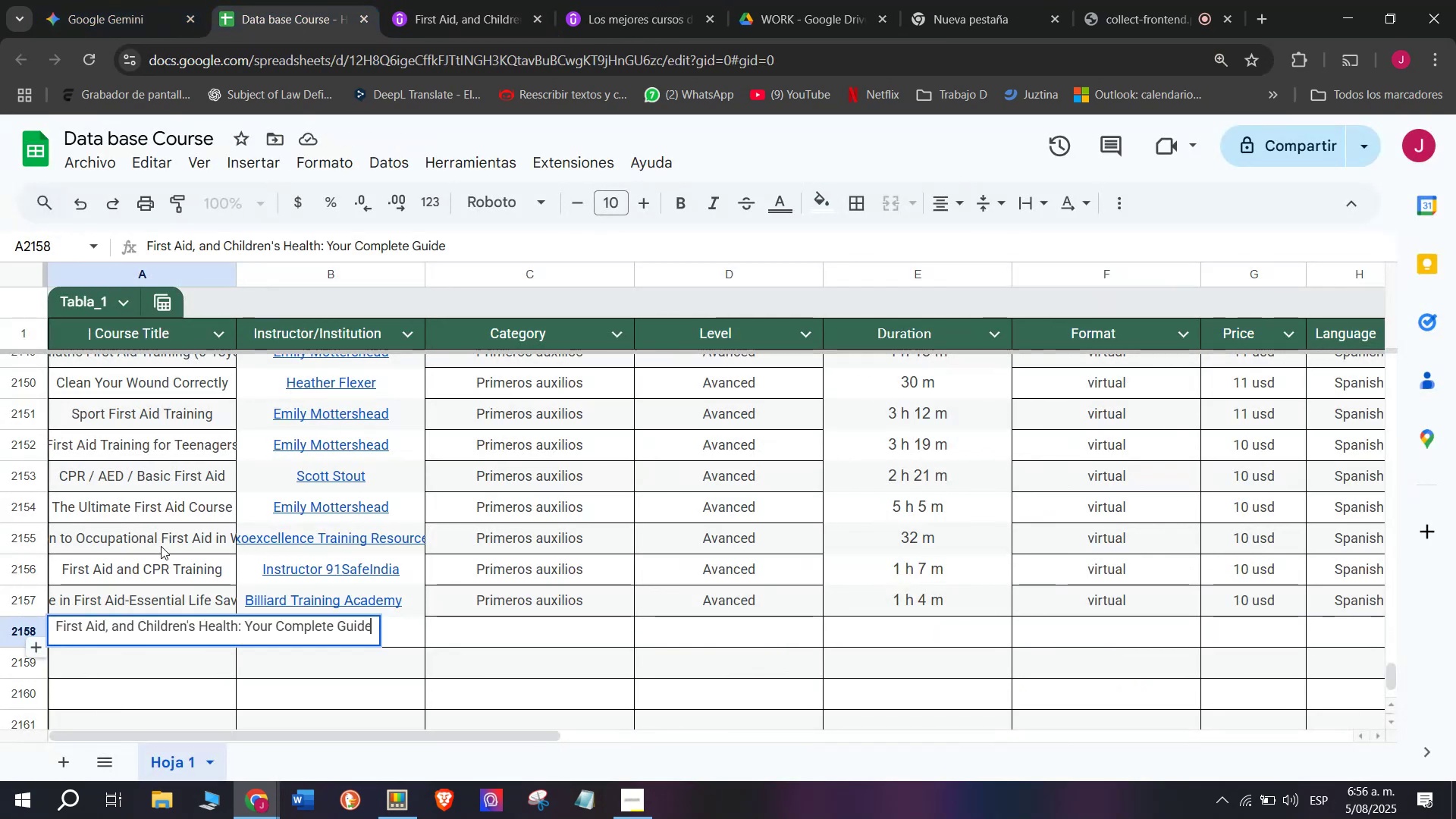 
triple_click([161, 546])
 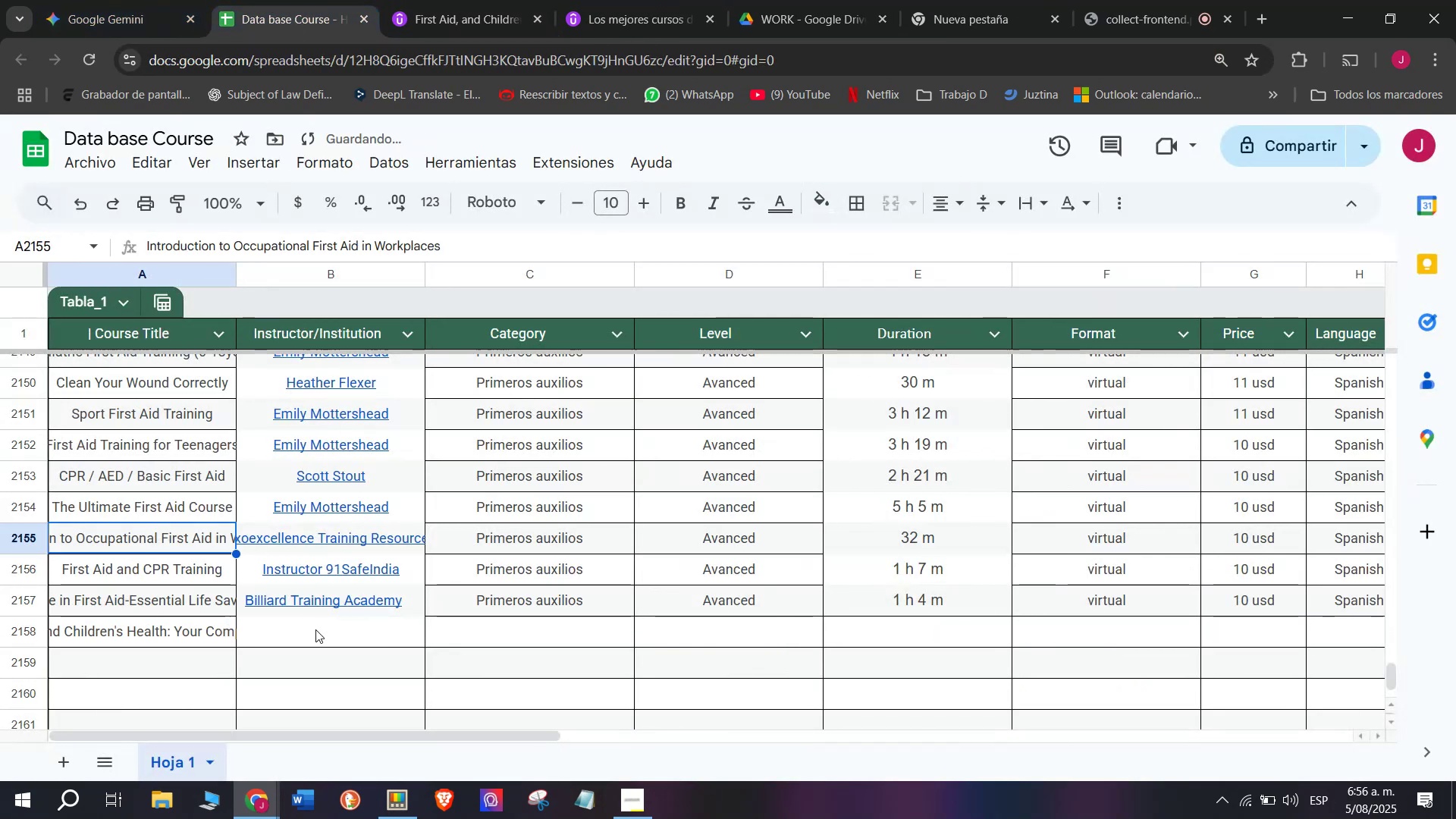 
left_click([315, 629])
 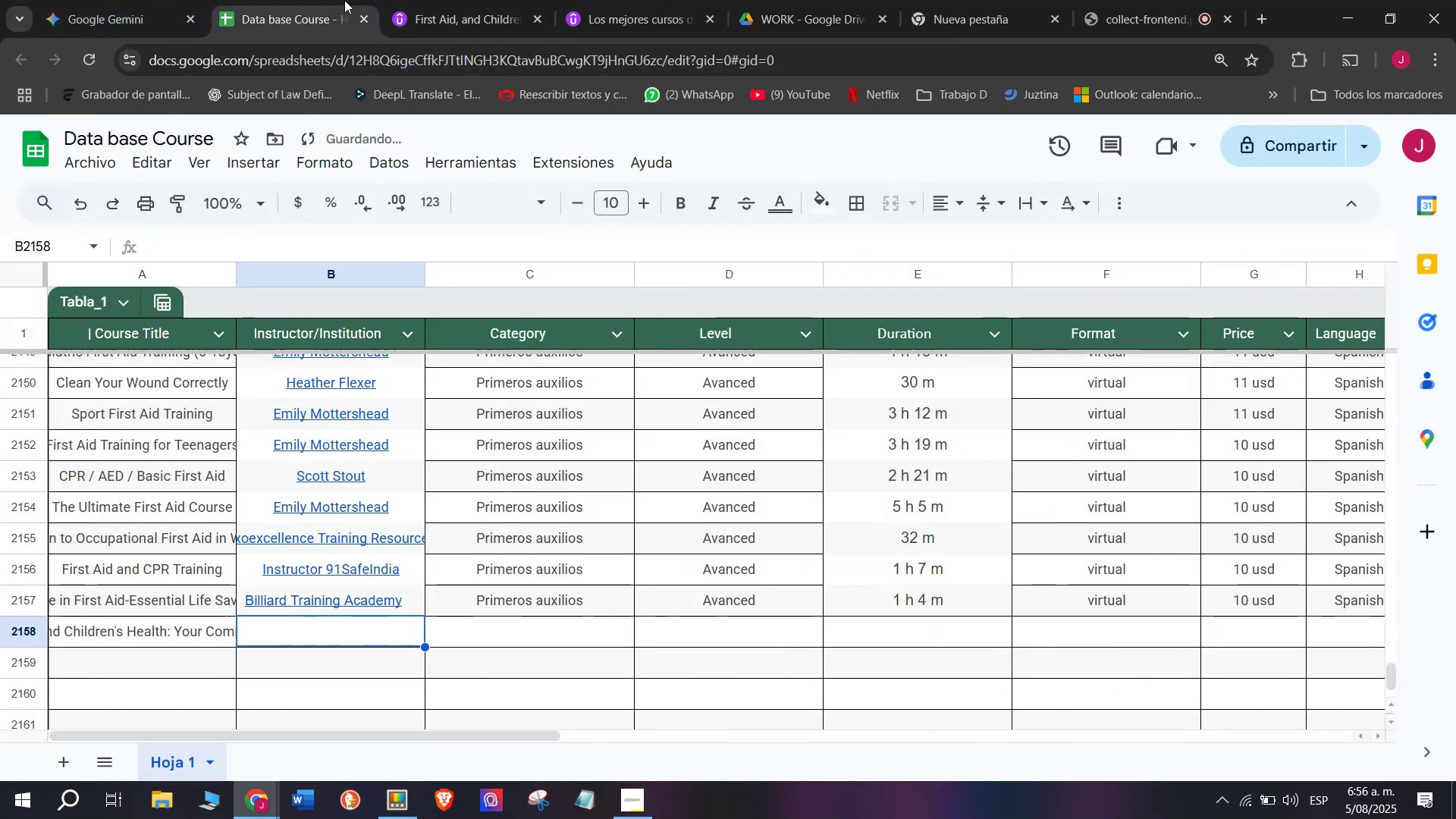 
left_click([461, 0])
 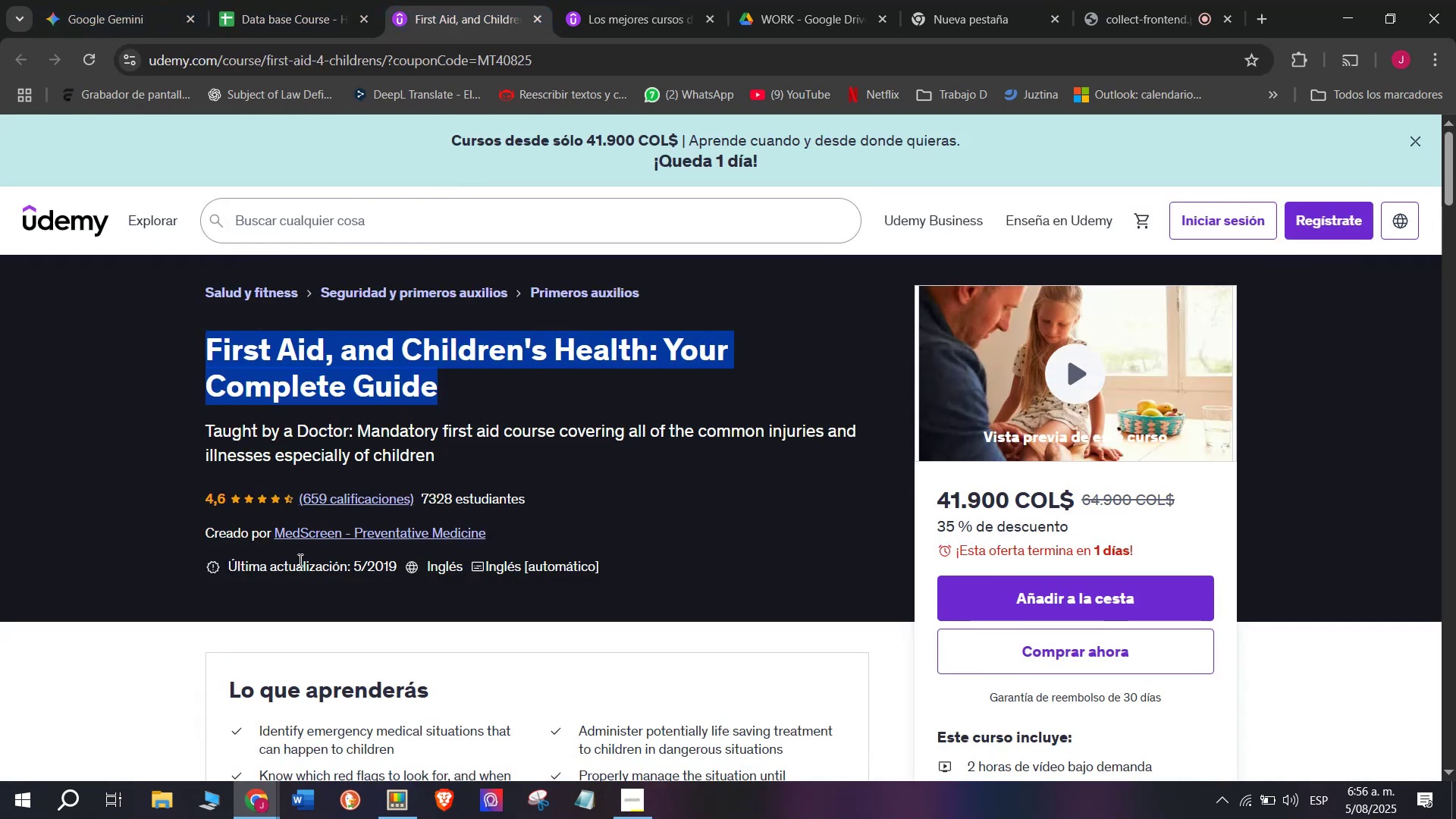 
left_click([309, 539])
 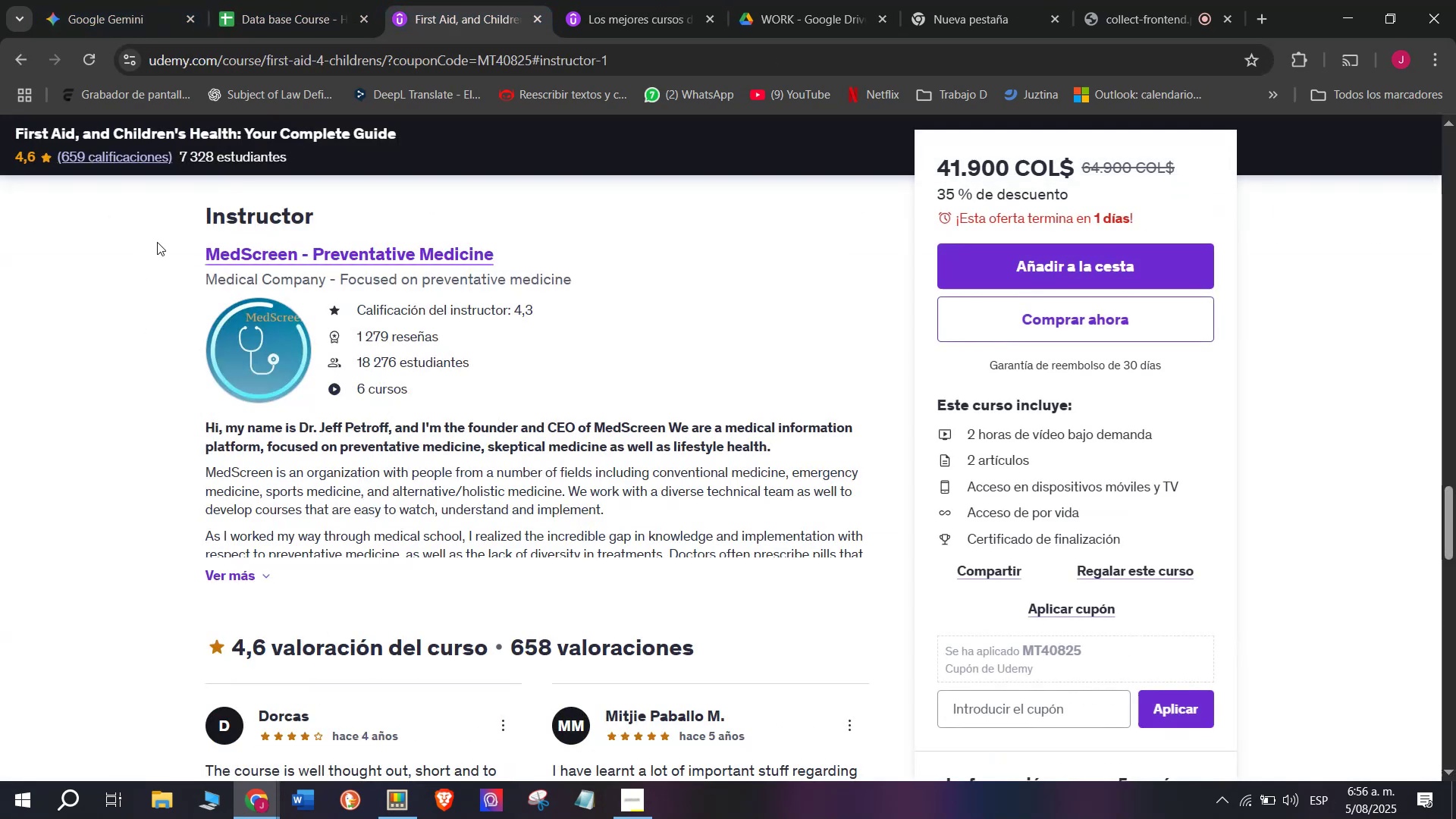 
left_click_drag(start_coordinate=[174, 253], to_coordinate=[574, 242])
 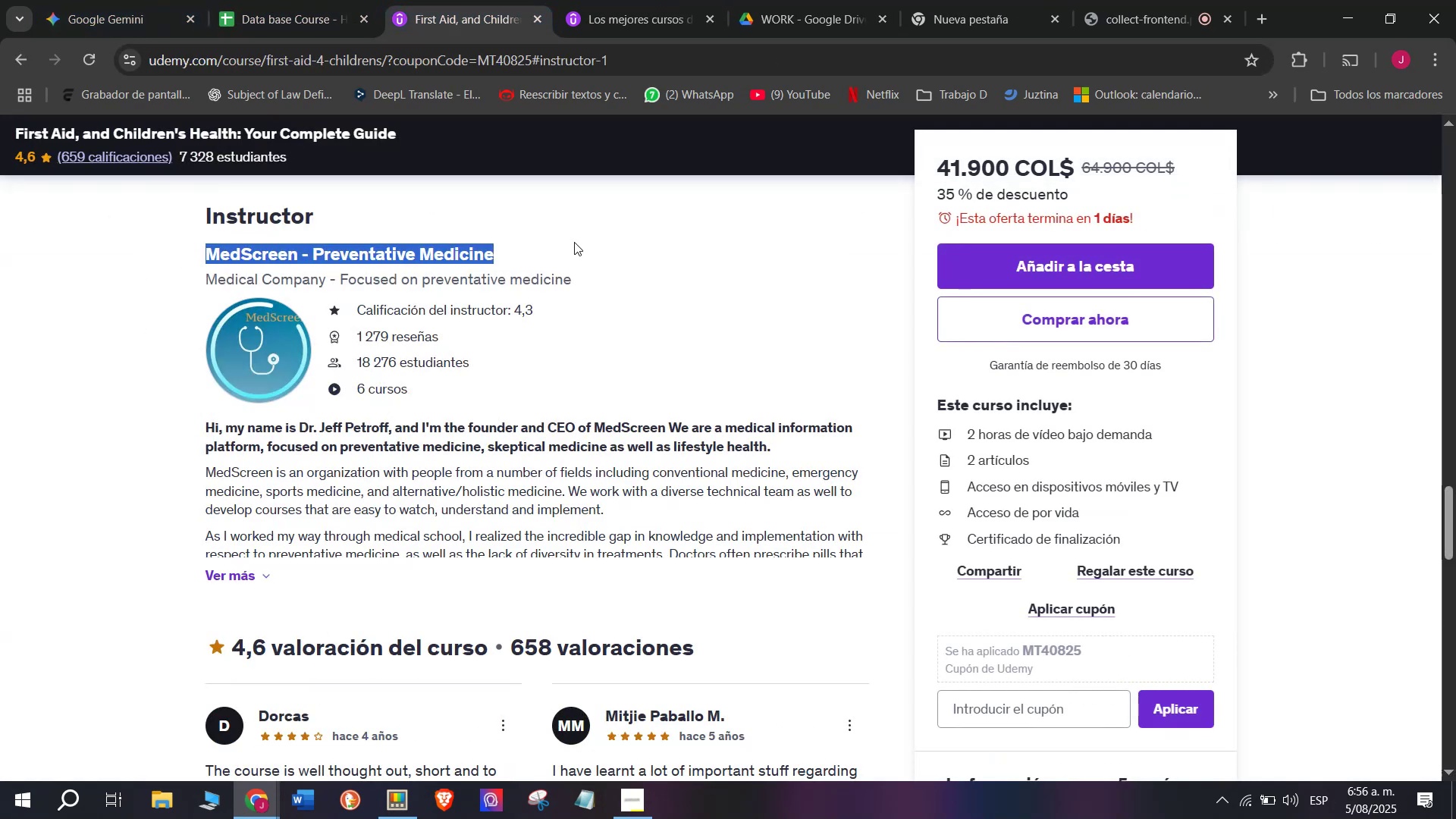 
key(Control+ControlLeft)
 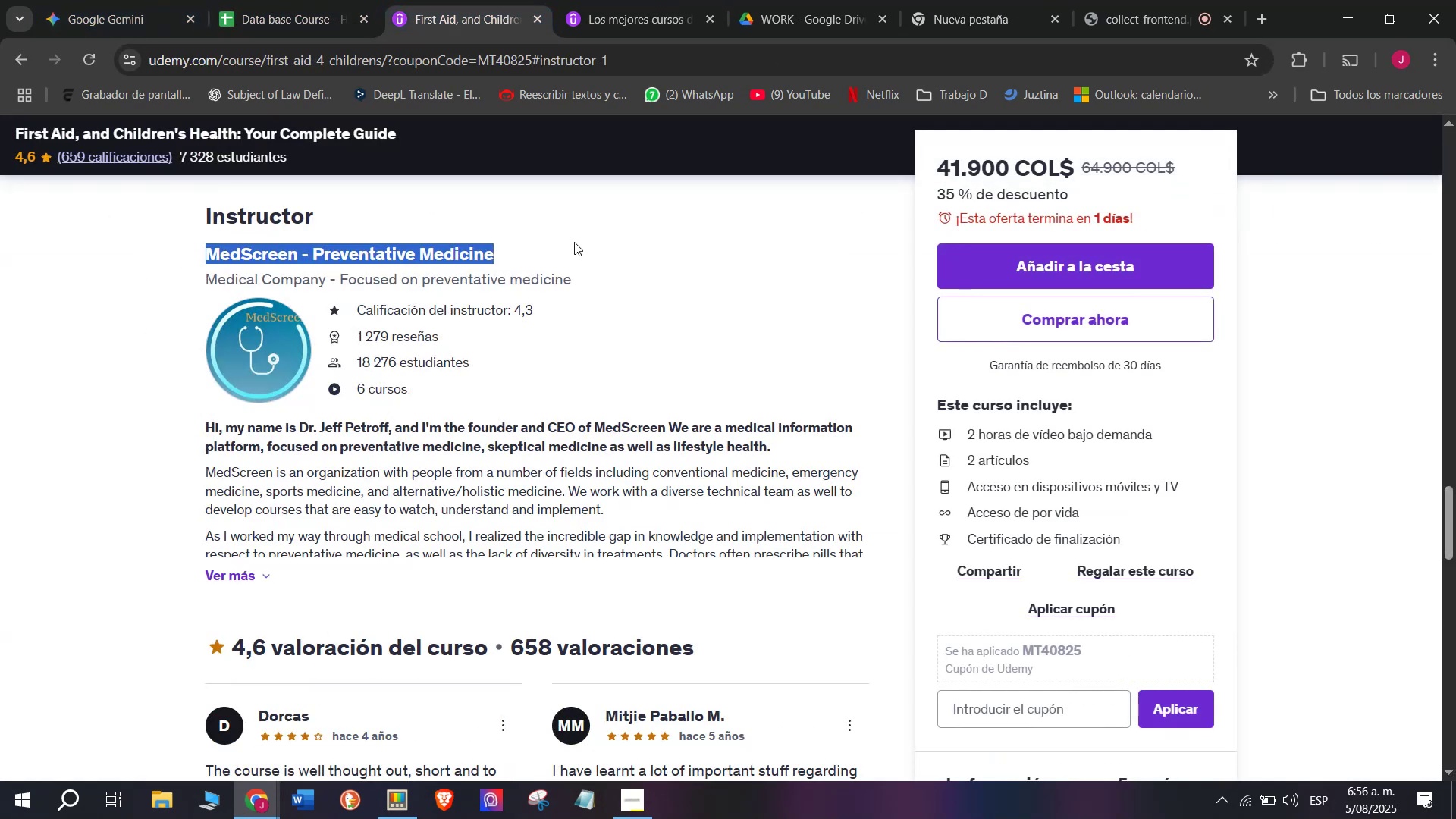 
key(Break)
 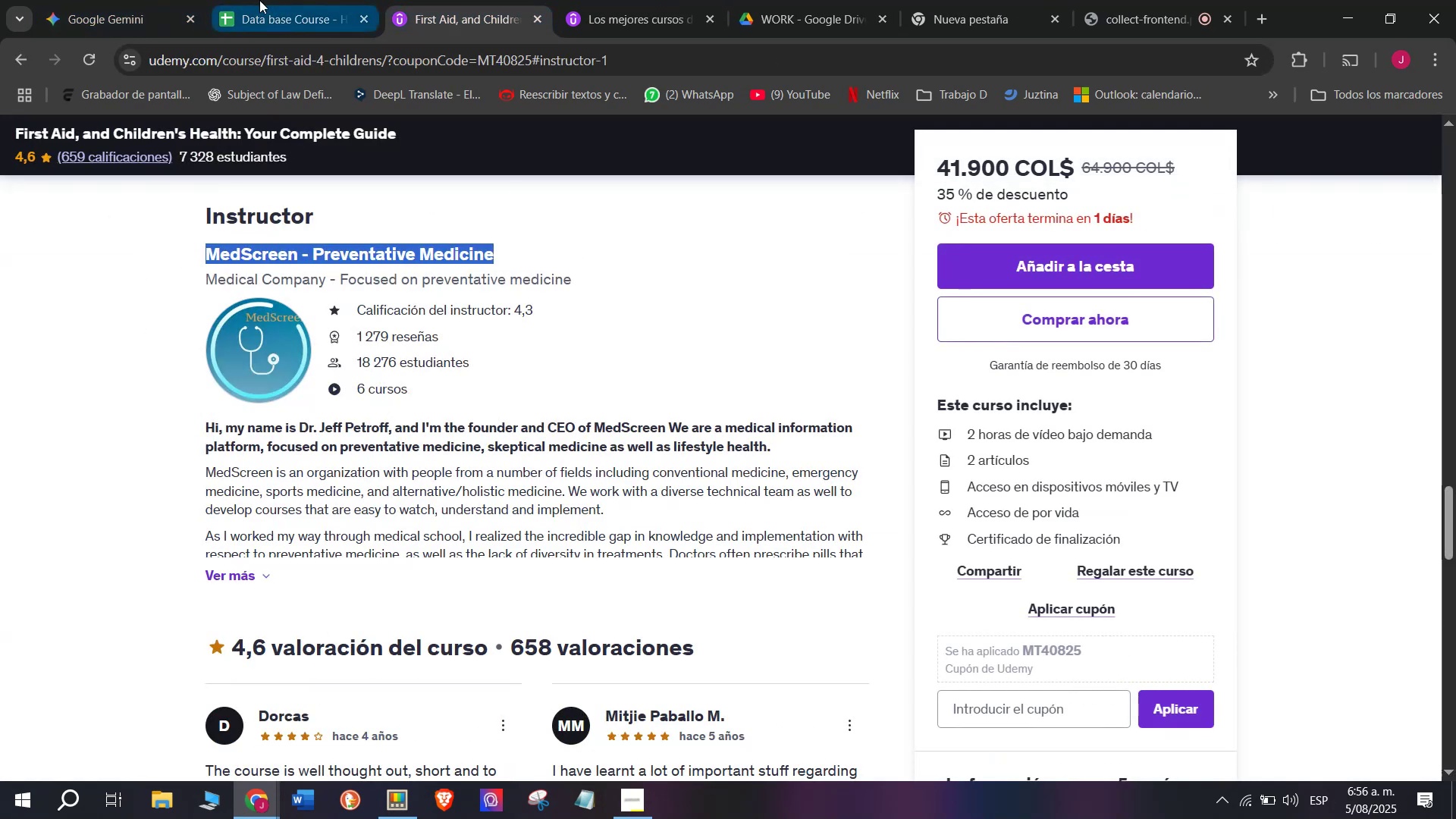 
key(Control+C)
 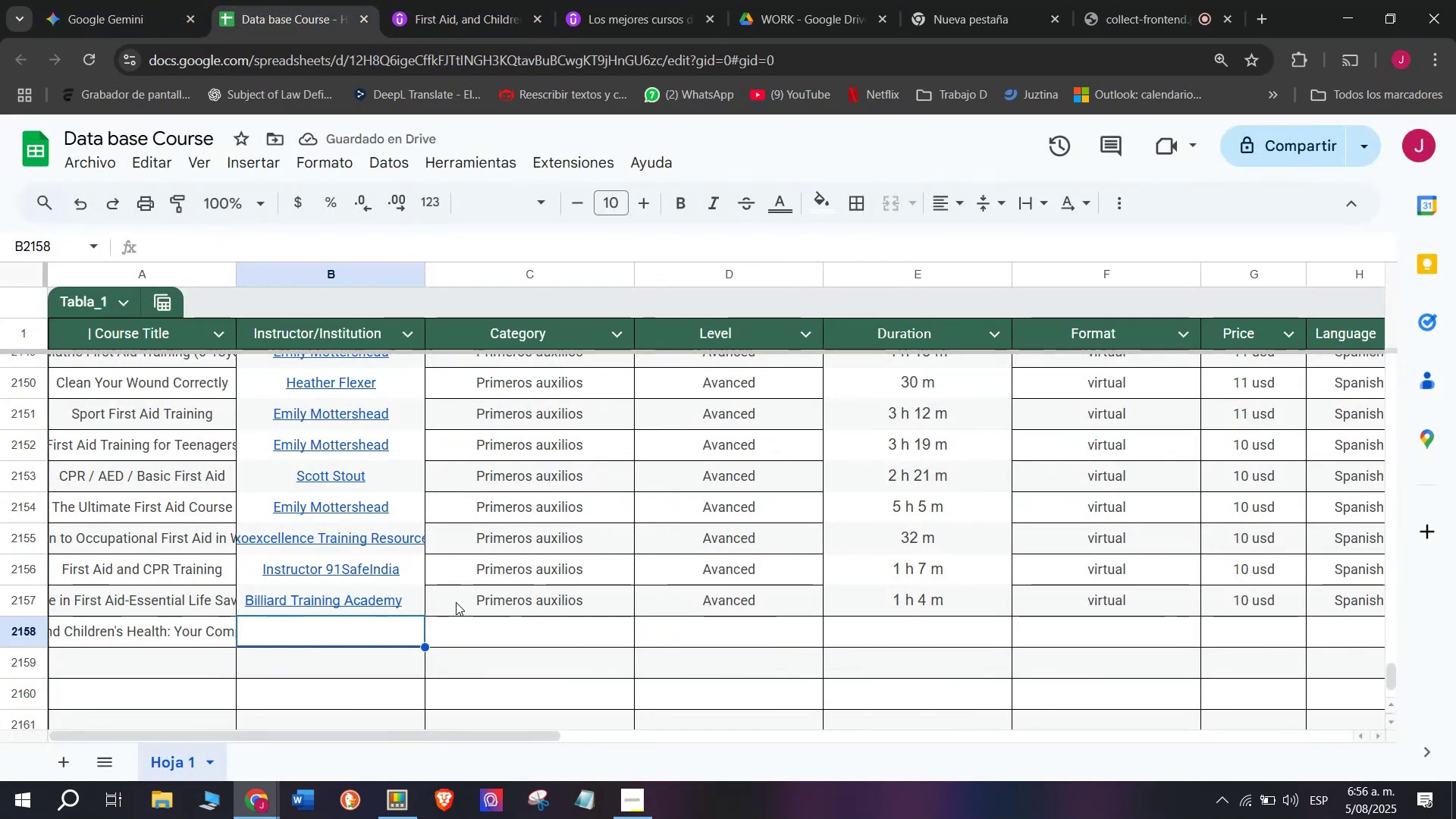 
key(Control+ControlLeft)
 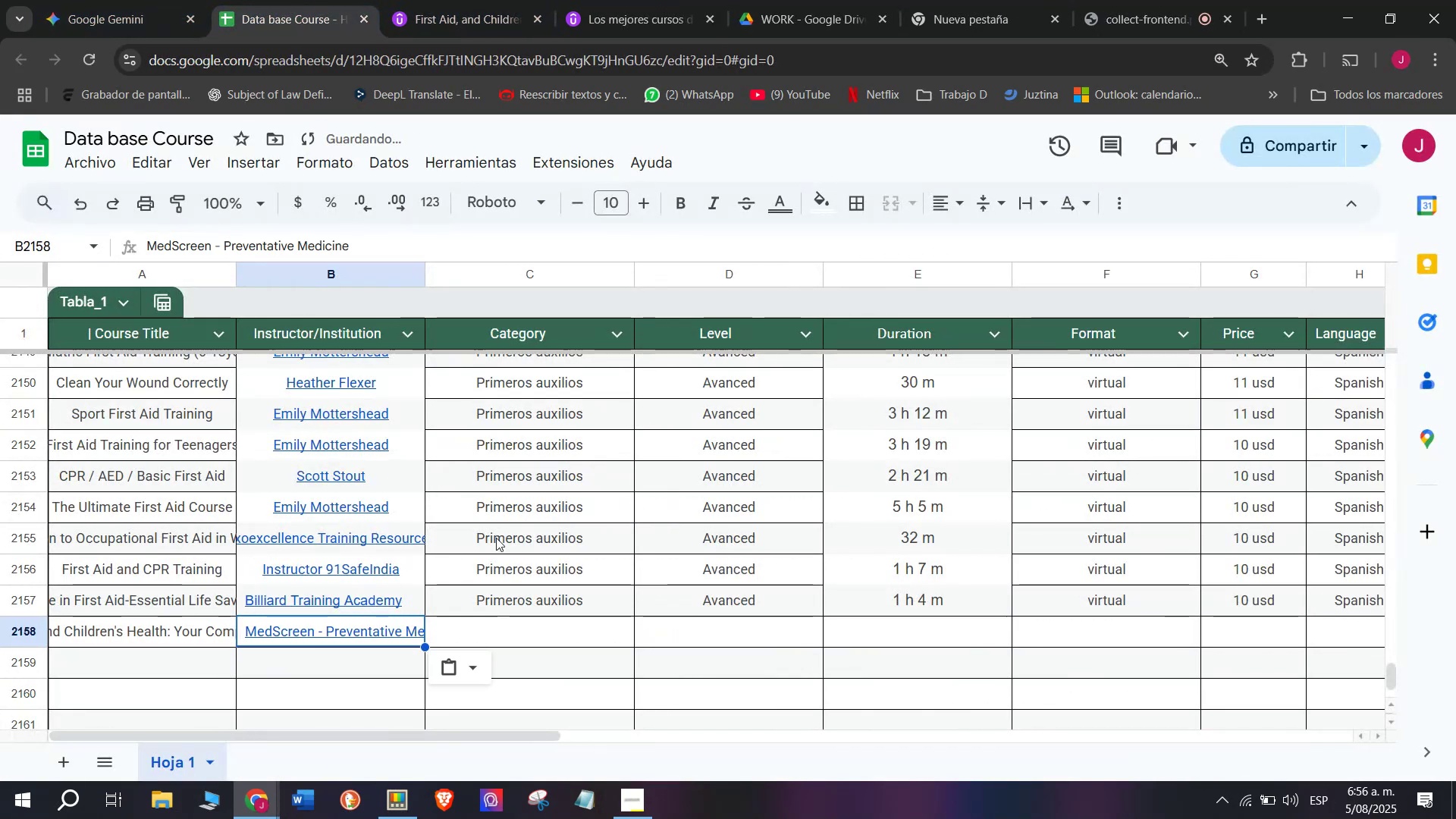 
key(Z)
 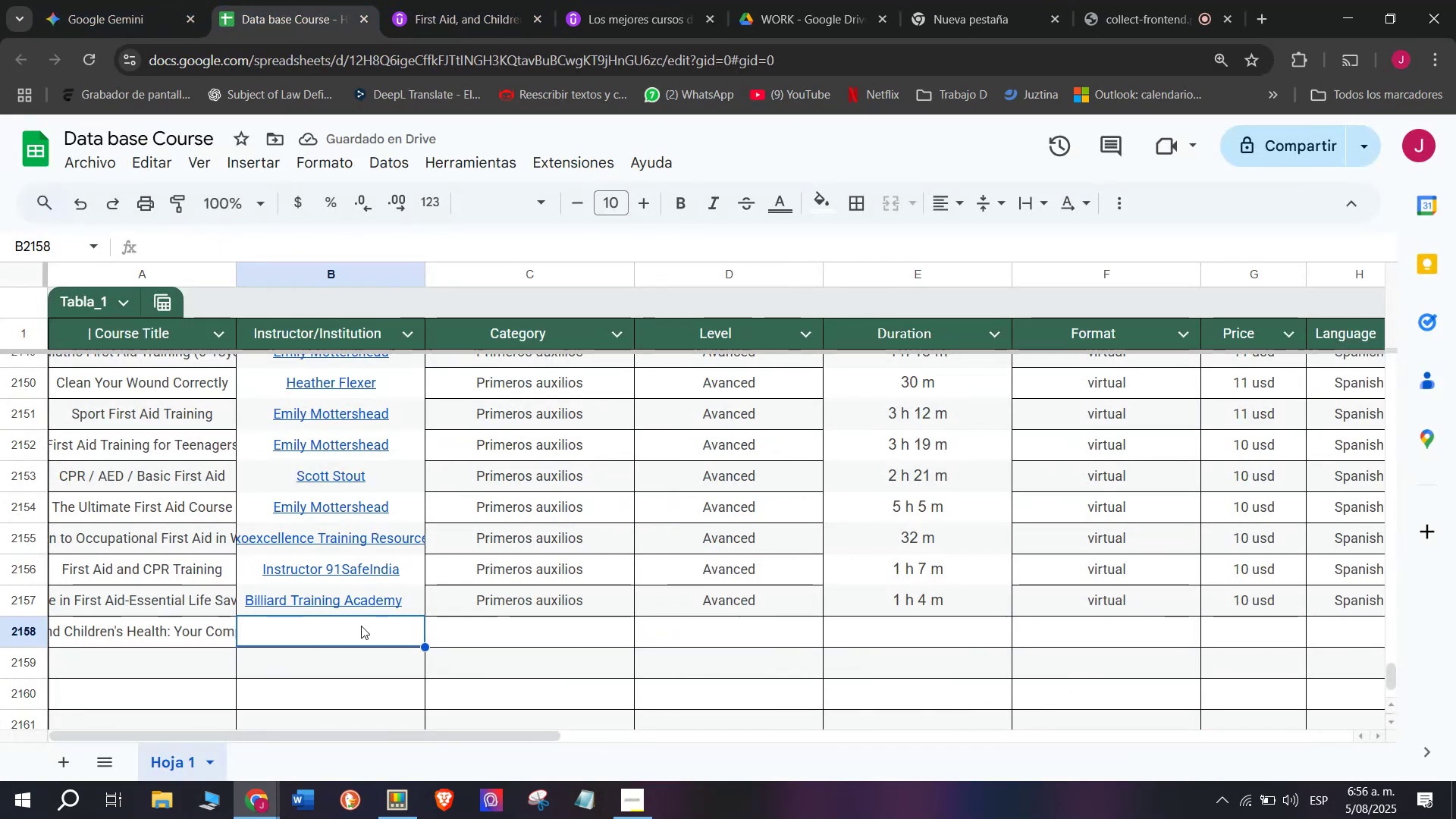 
key(Control+V)
 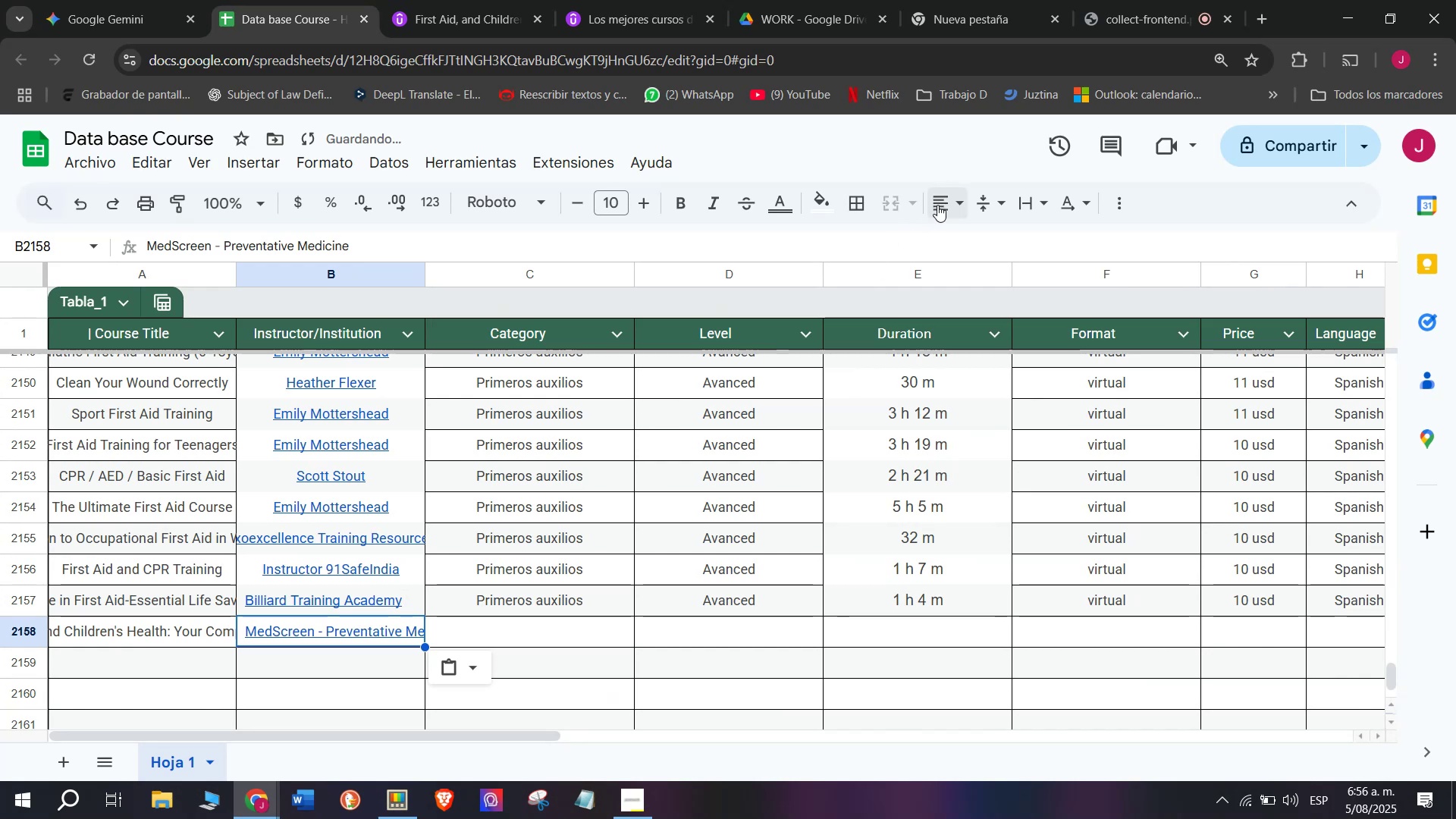 
double_click([981, 237])
 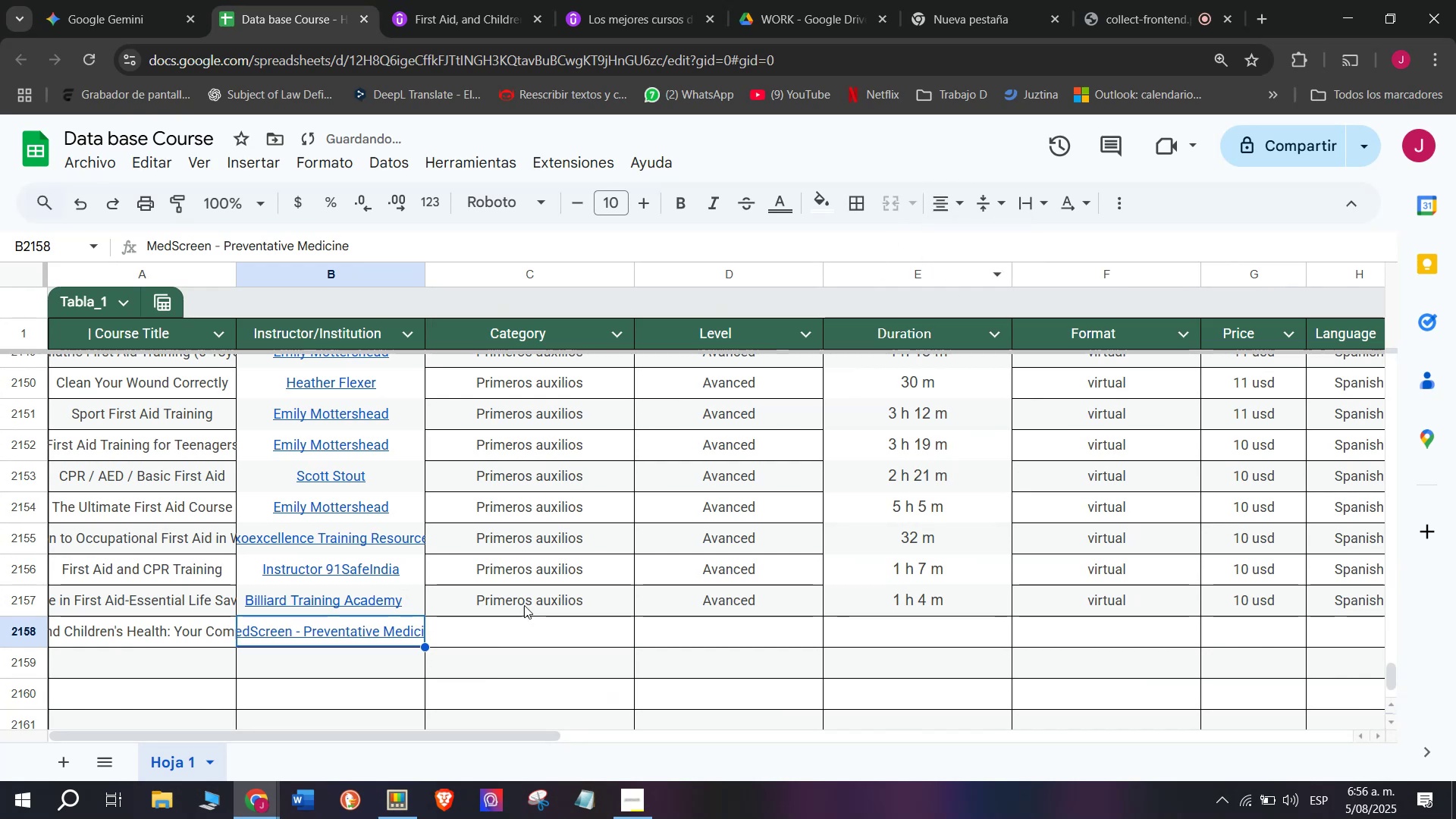 
key(Break)
 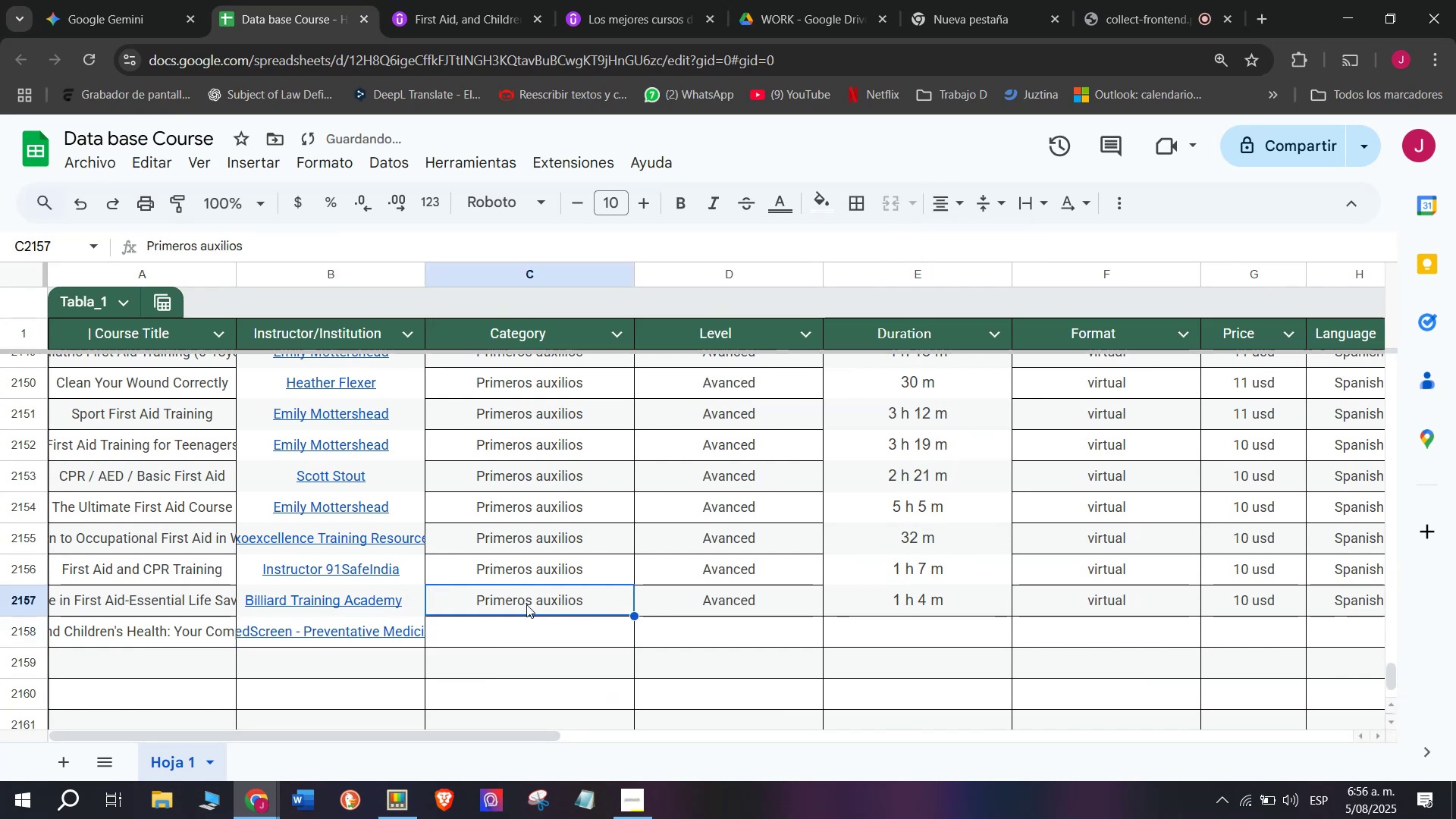 
key(Control+ControlLeft)
 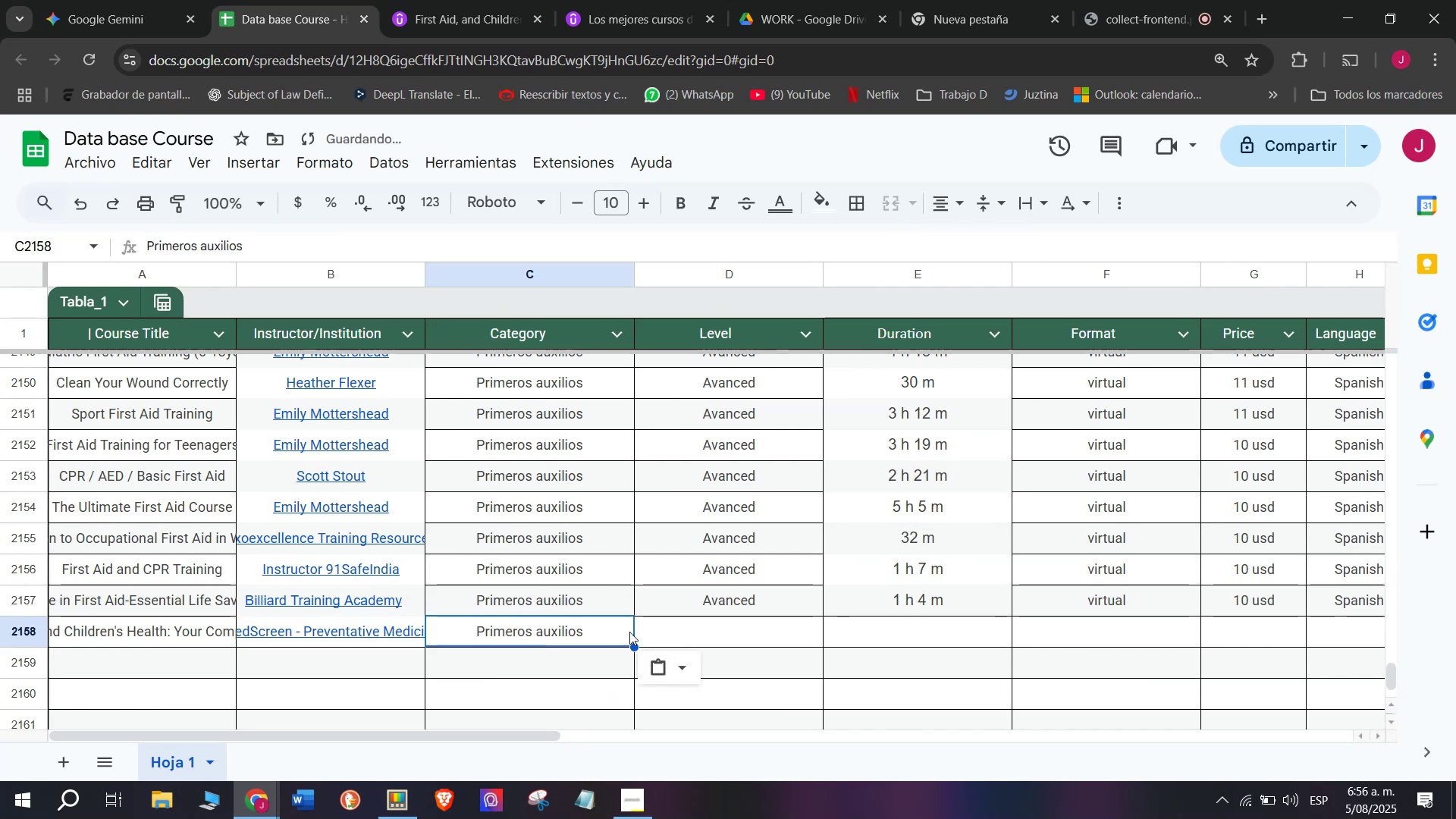 
key(Control+C)
 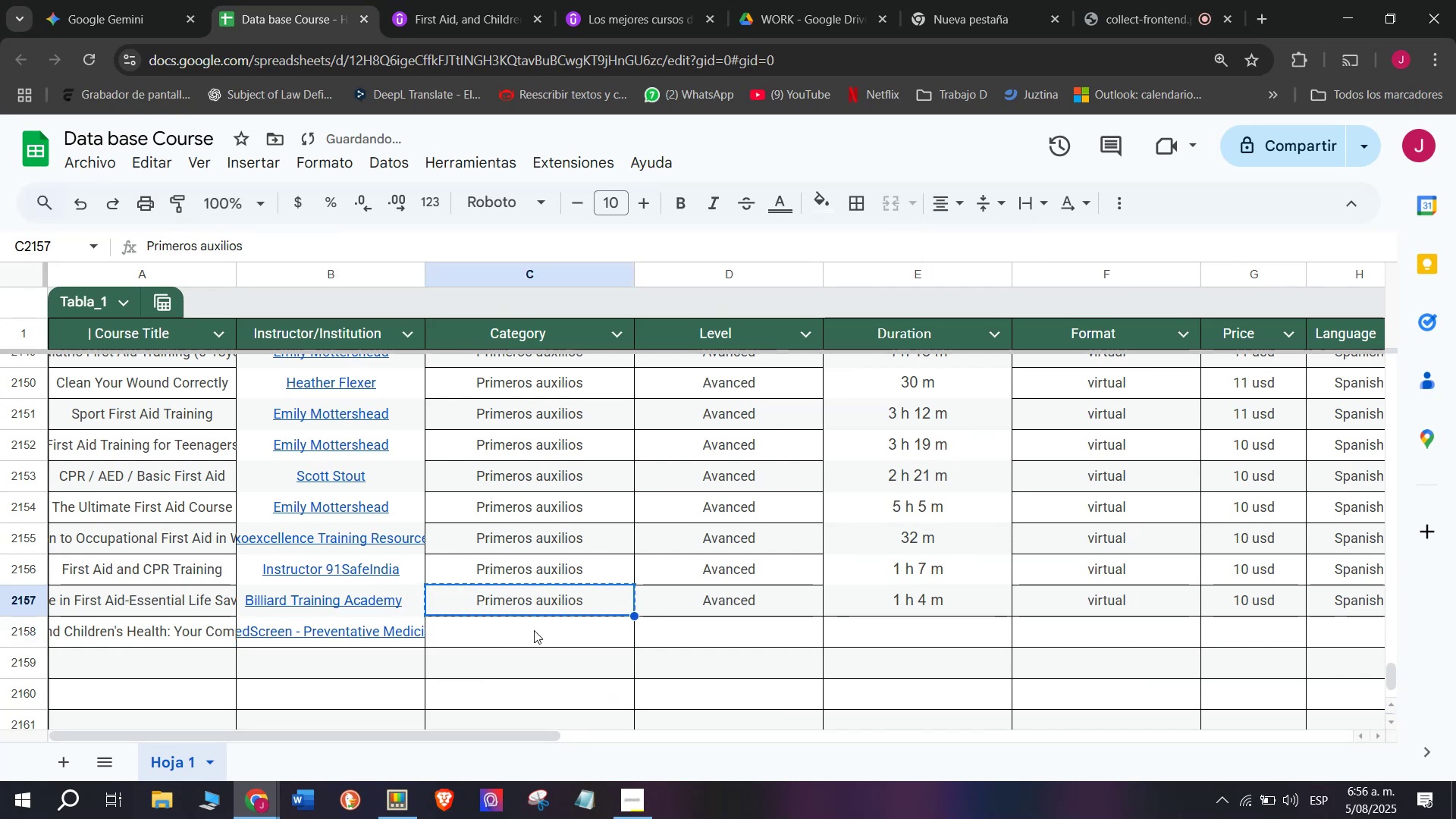 
double_click([534, 630])
 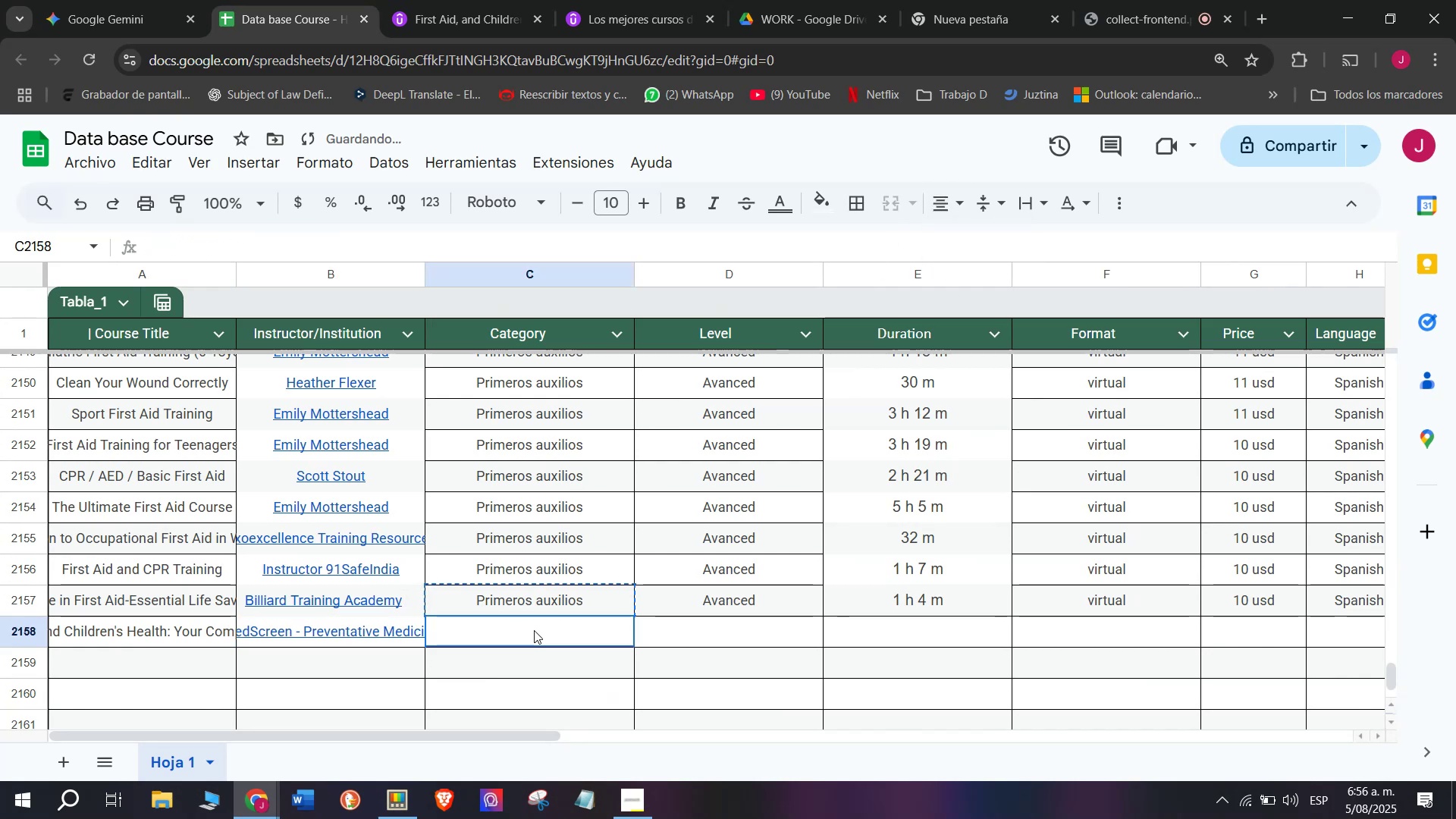 
key(Control+ControlLeft)
 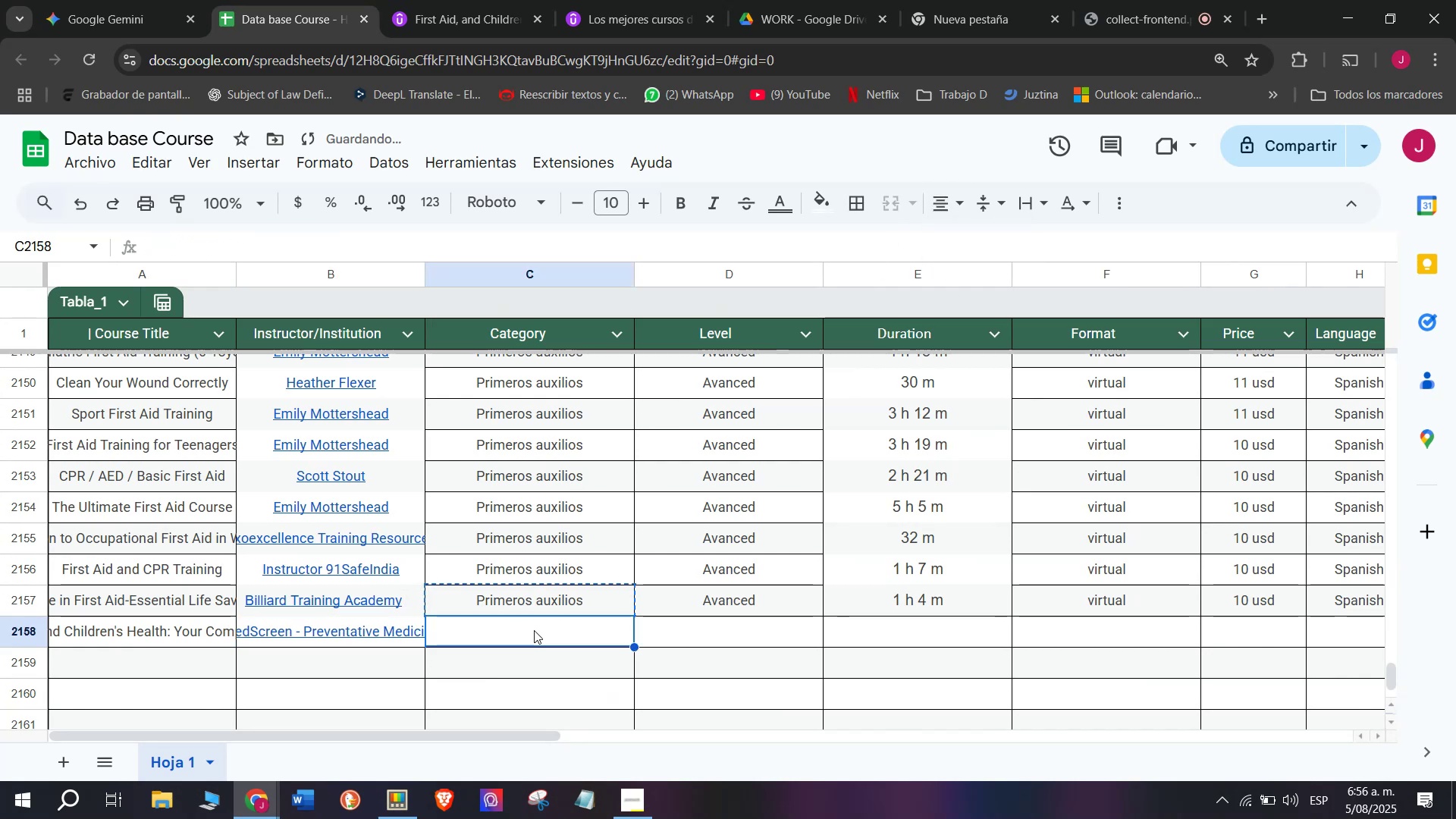 
key(Z)
 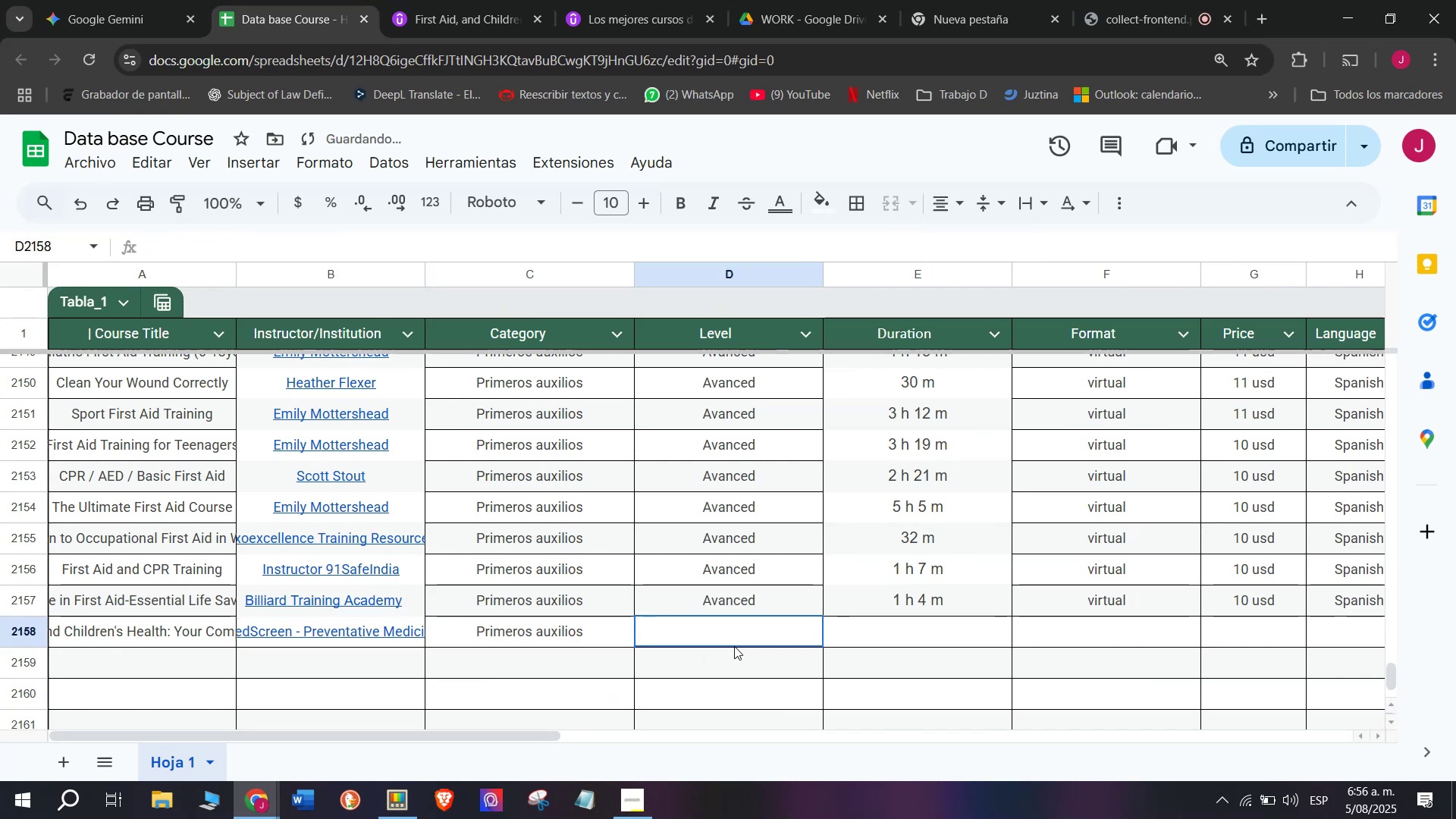 
key(Control+V)
 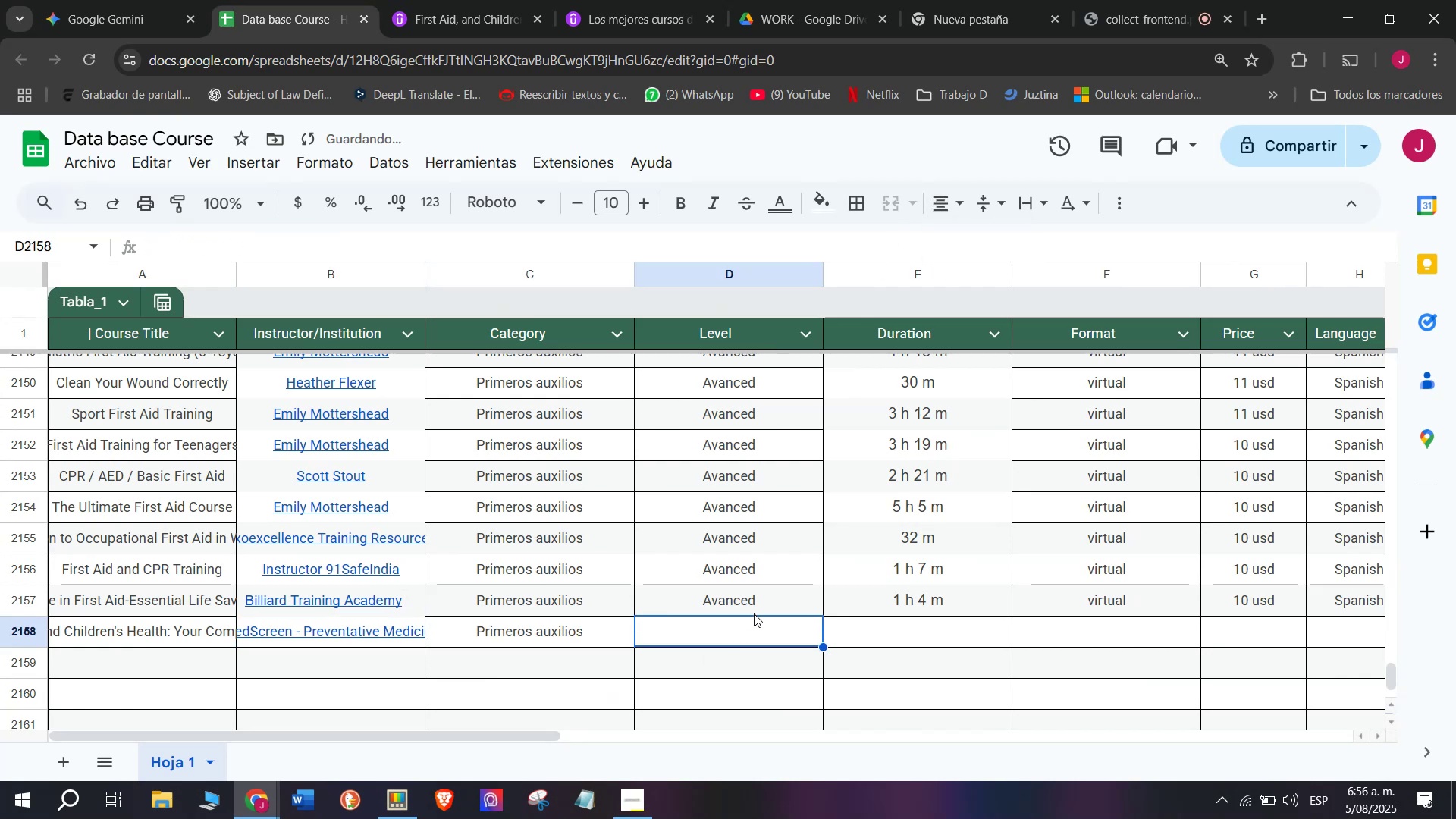 
double_click([754, 598])
 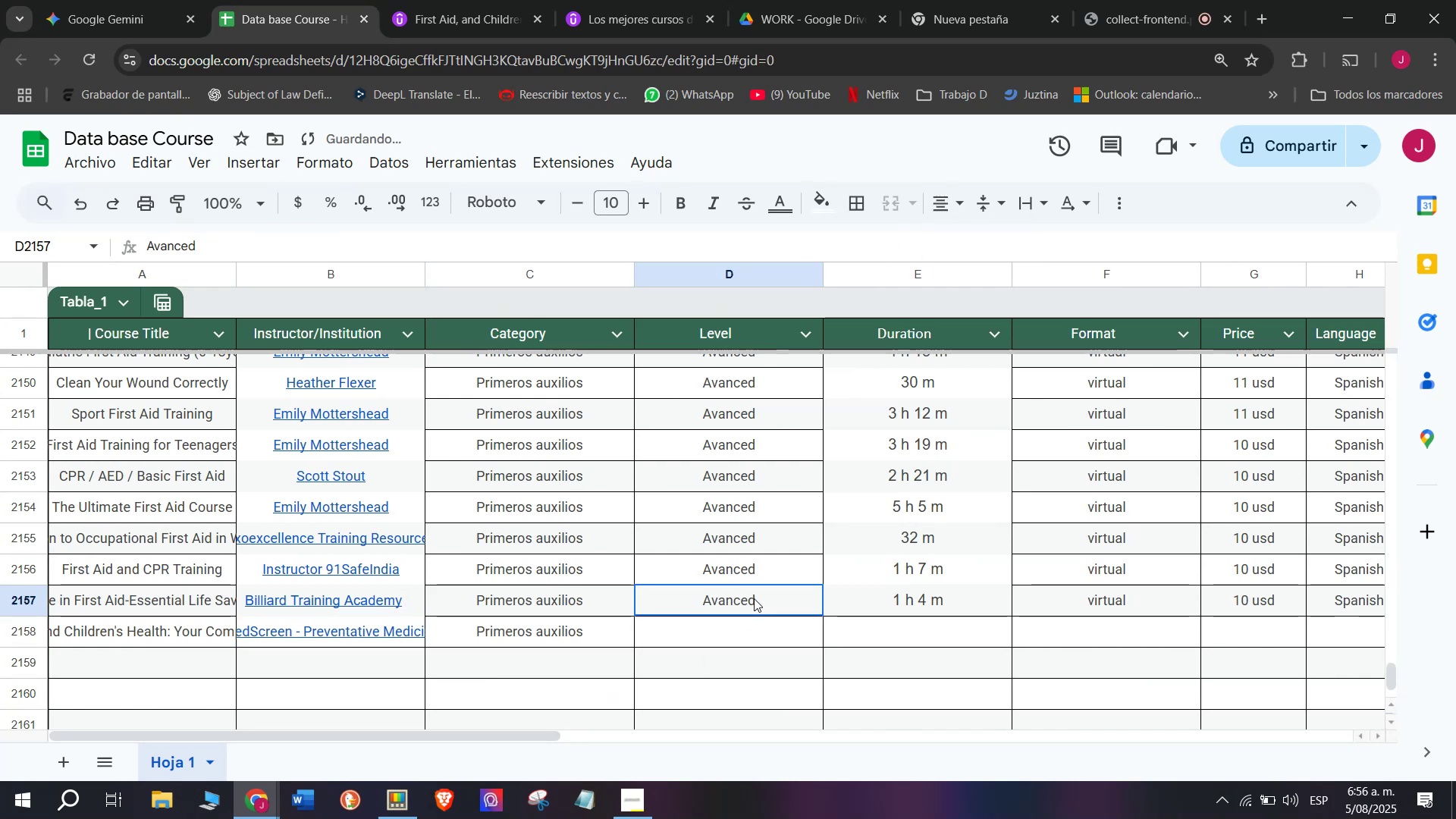 
key(Break)
 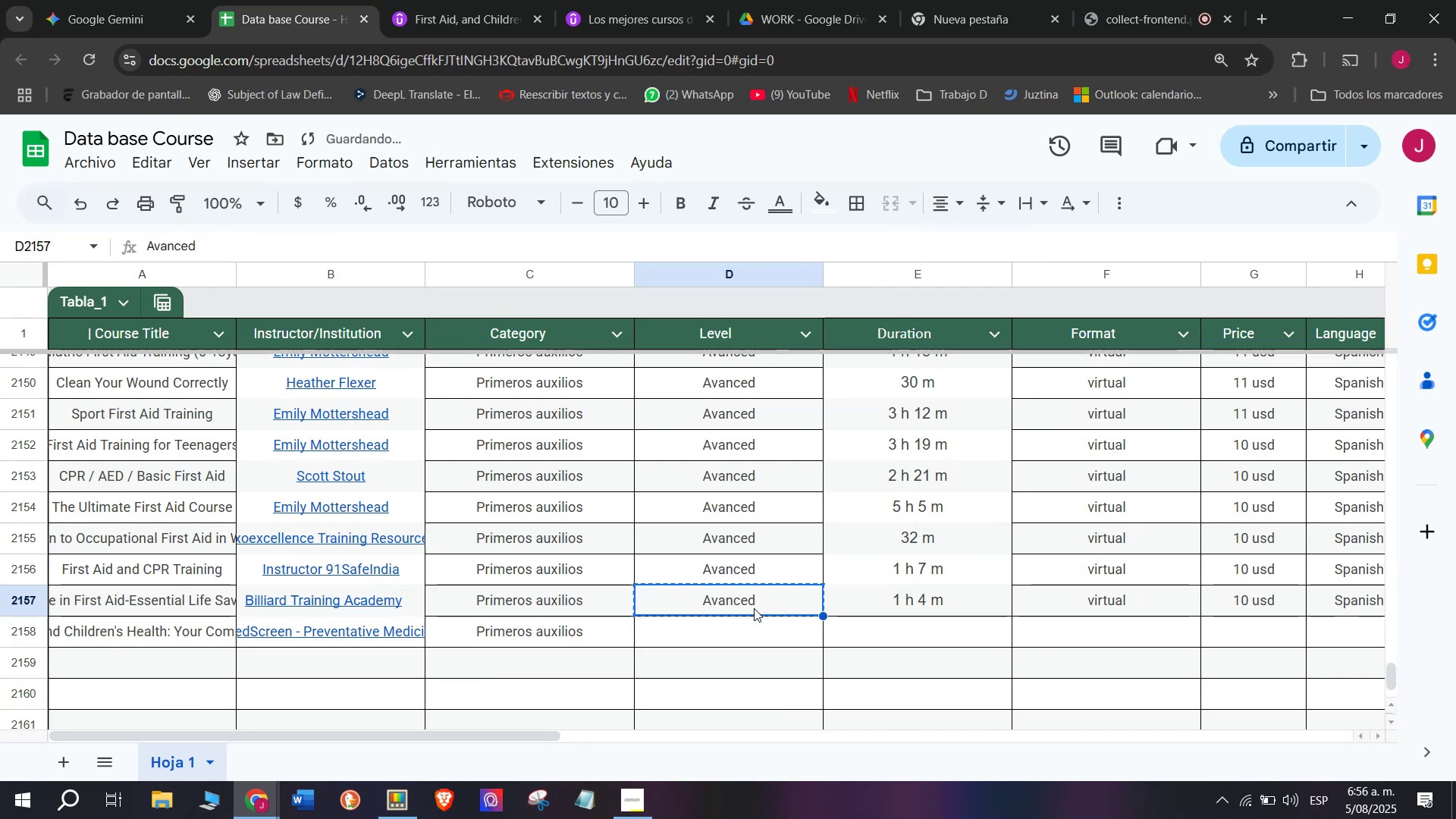 
key(Control+ControlLeft)
 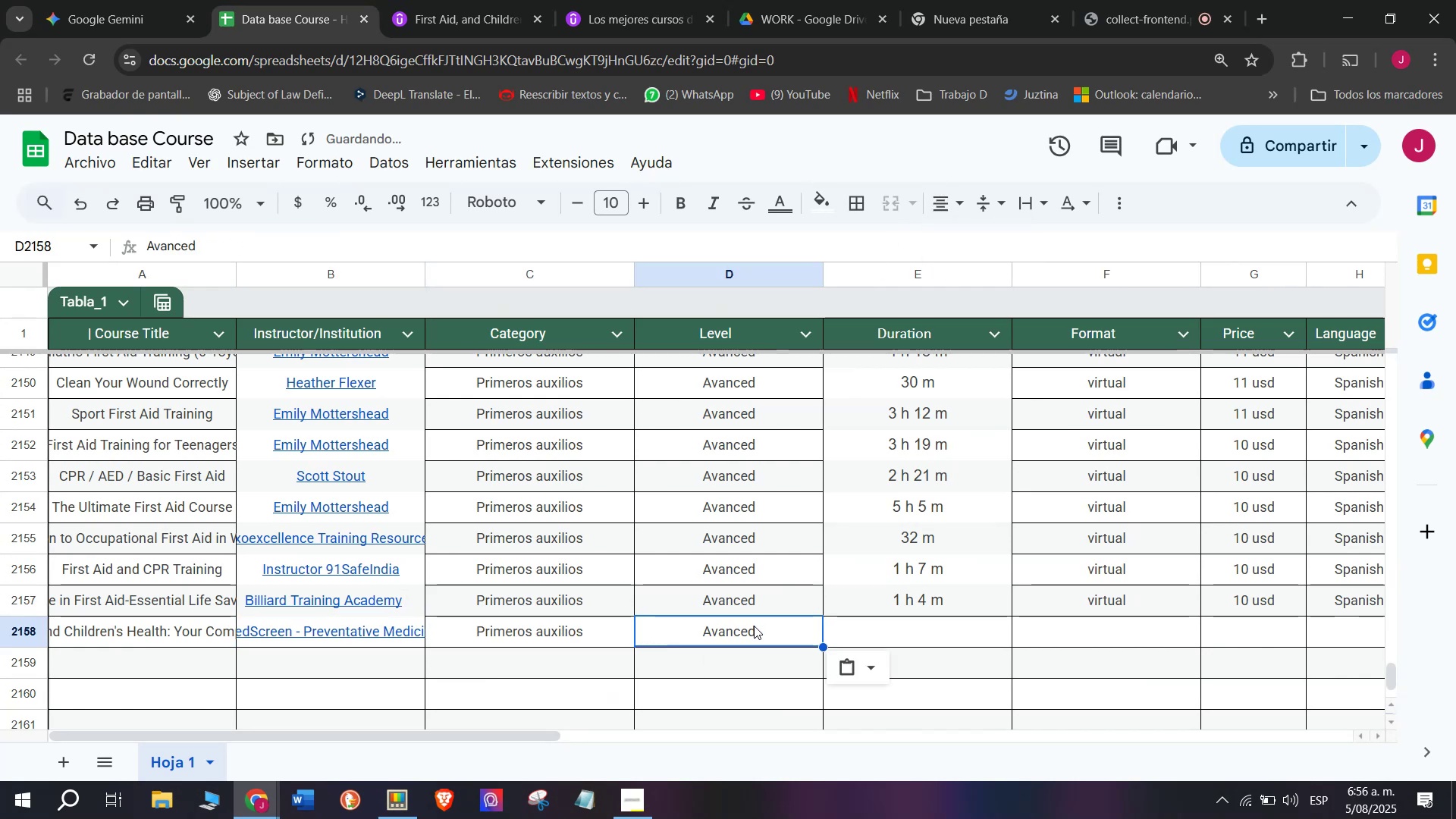 
key(Control+C)
 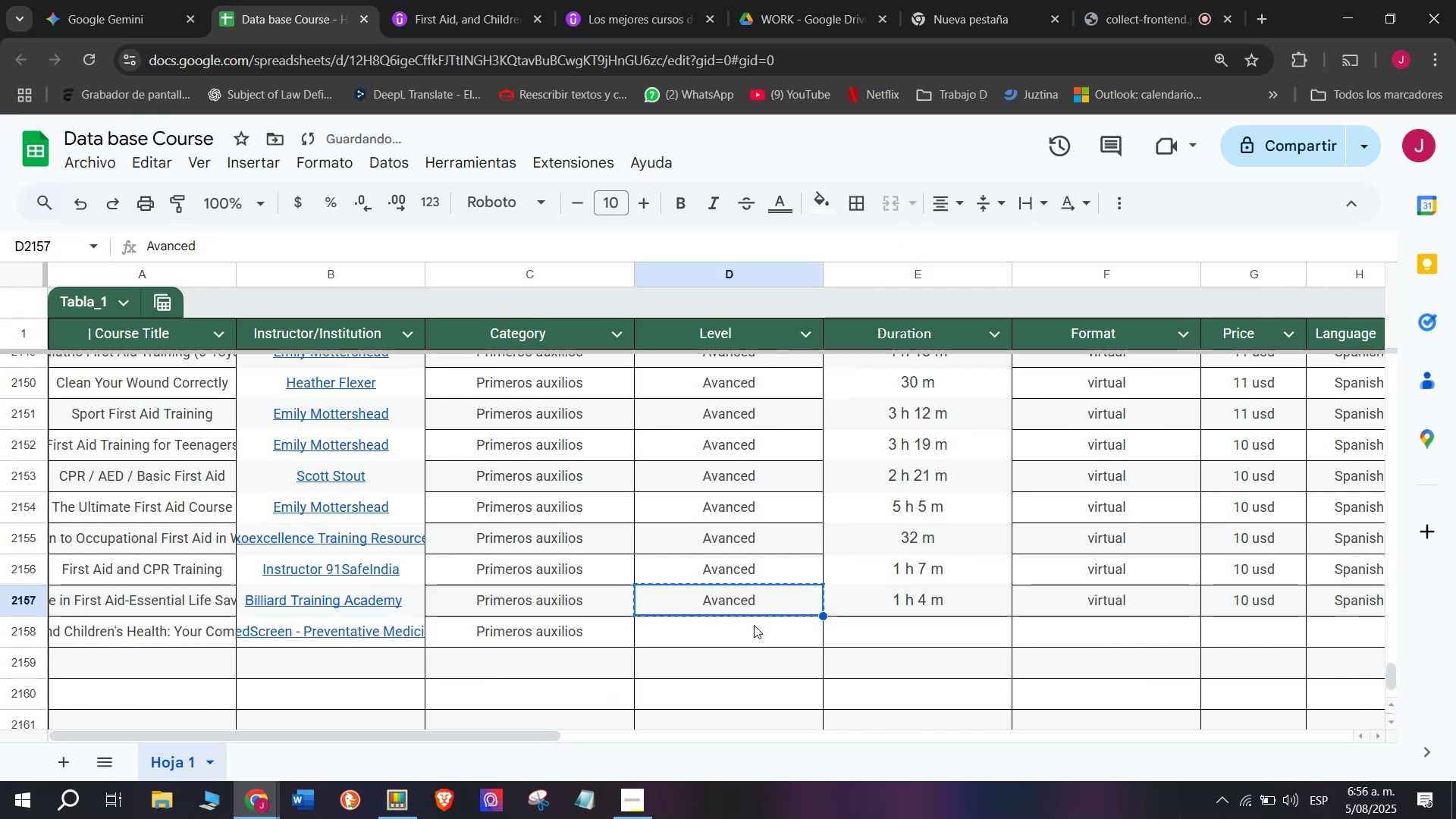 
key(Control+ControlLeft)
 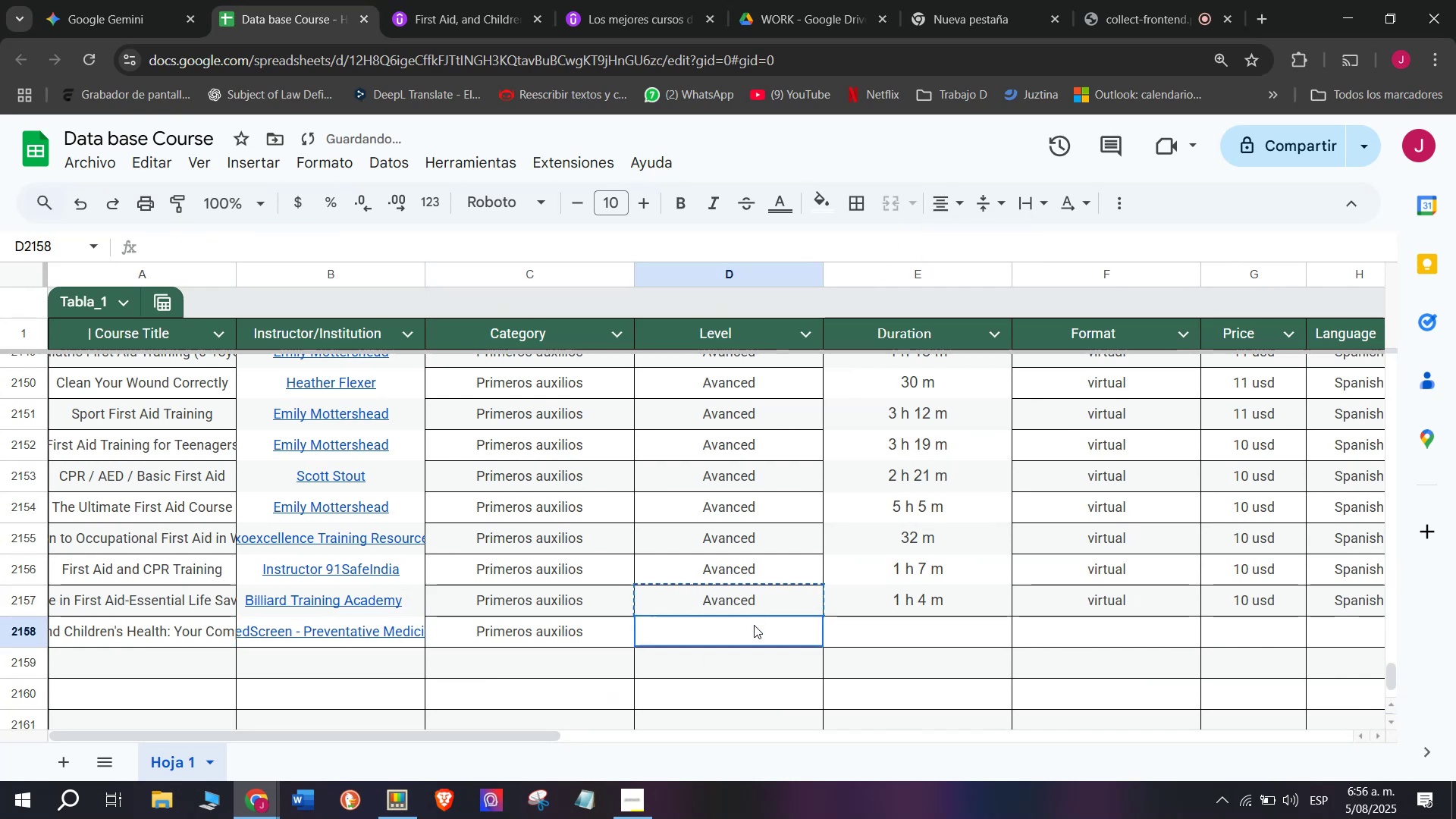 
key(Z)
 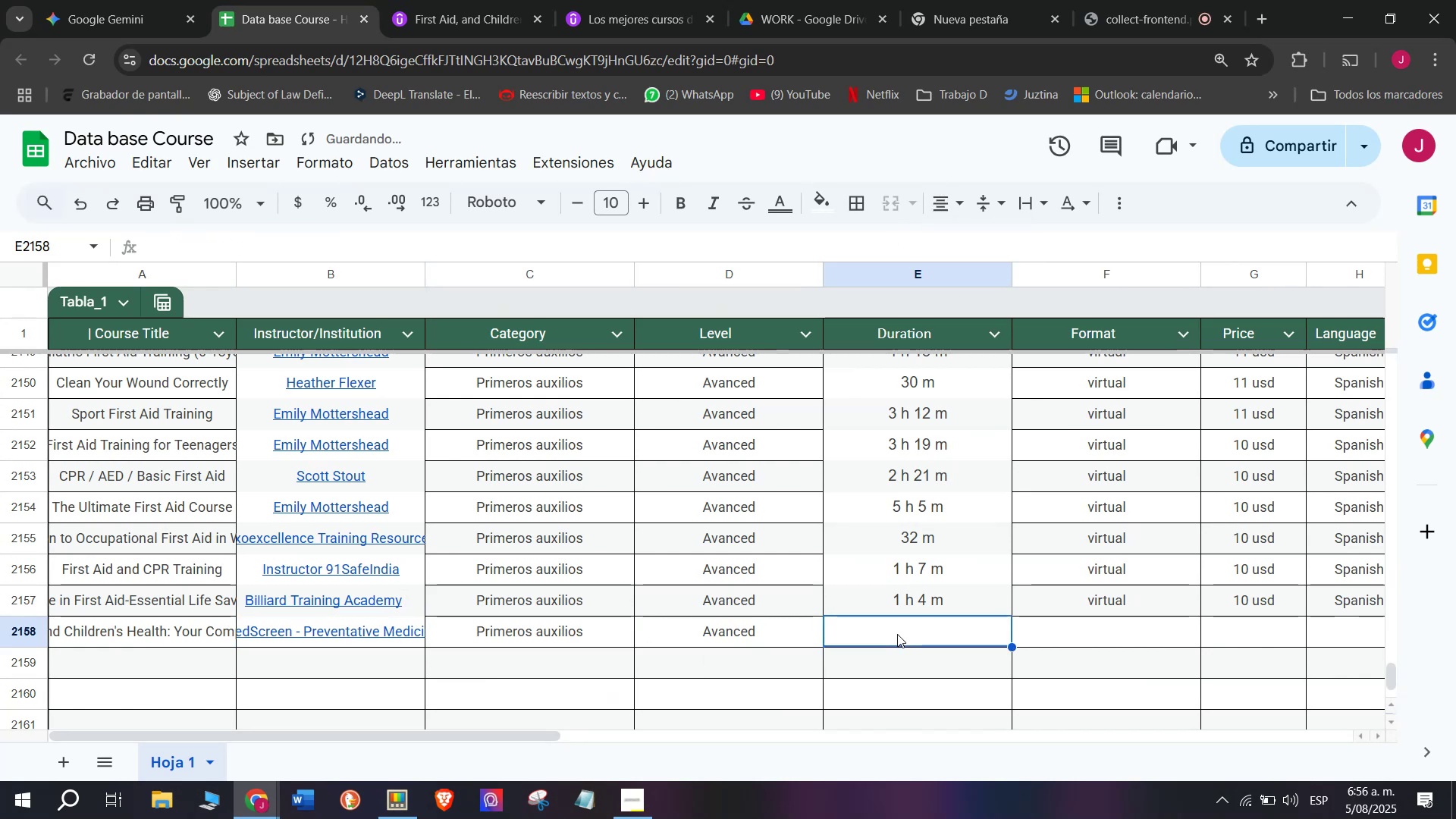 
key(Control+V)
 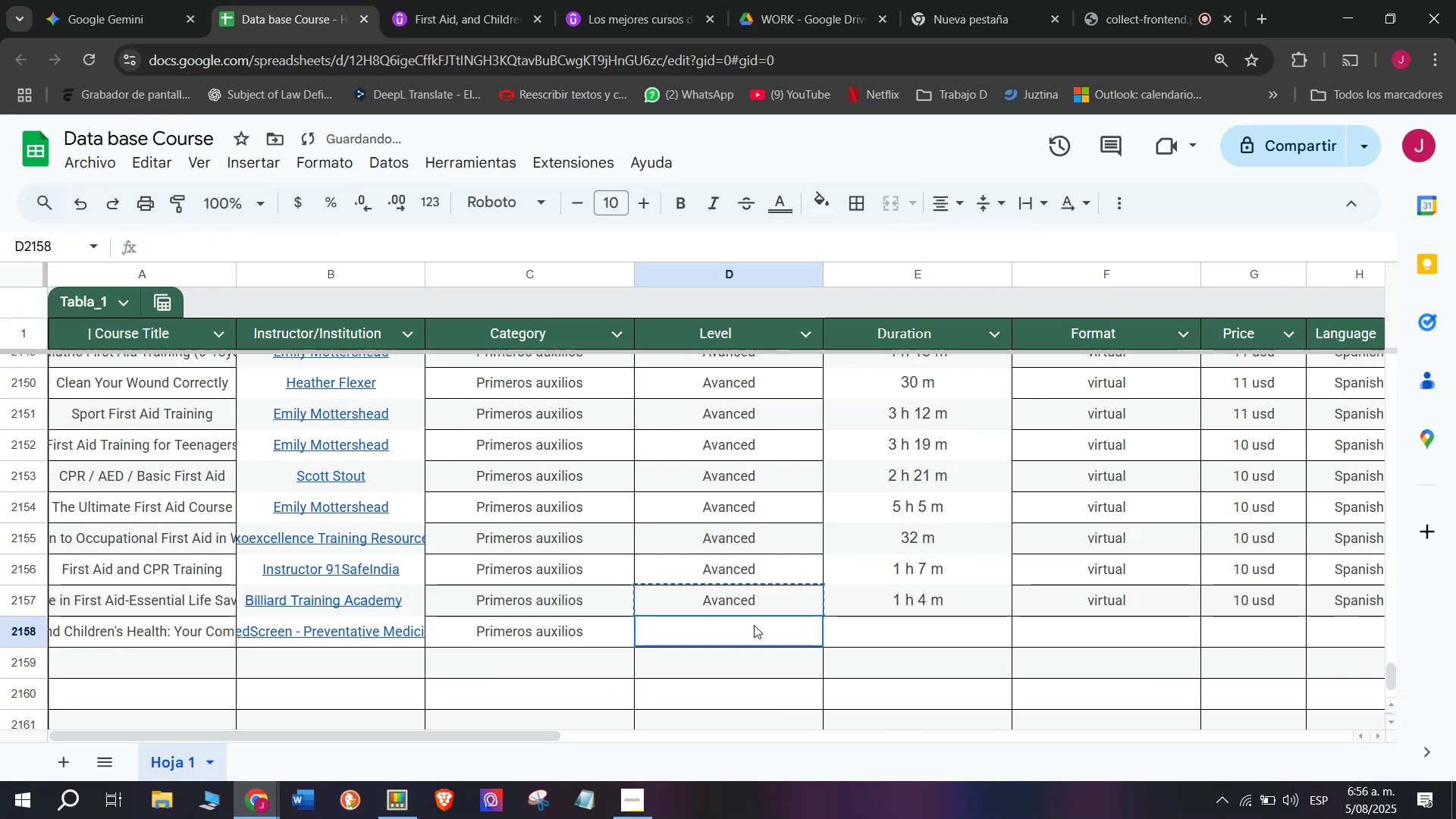 
triple_click([754, 625])
 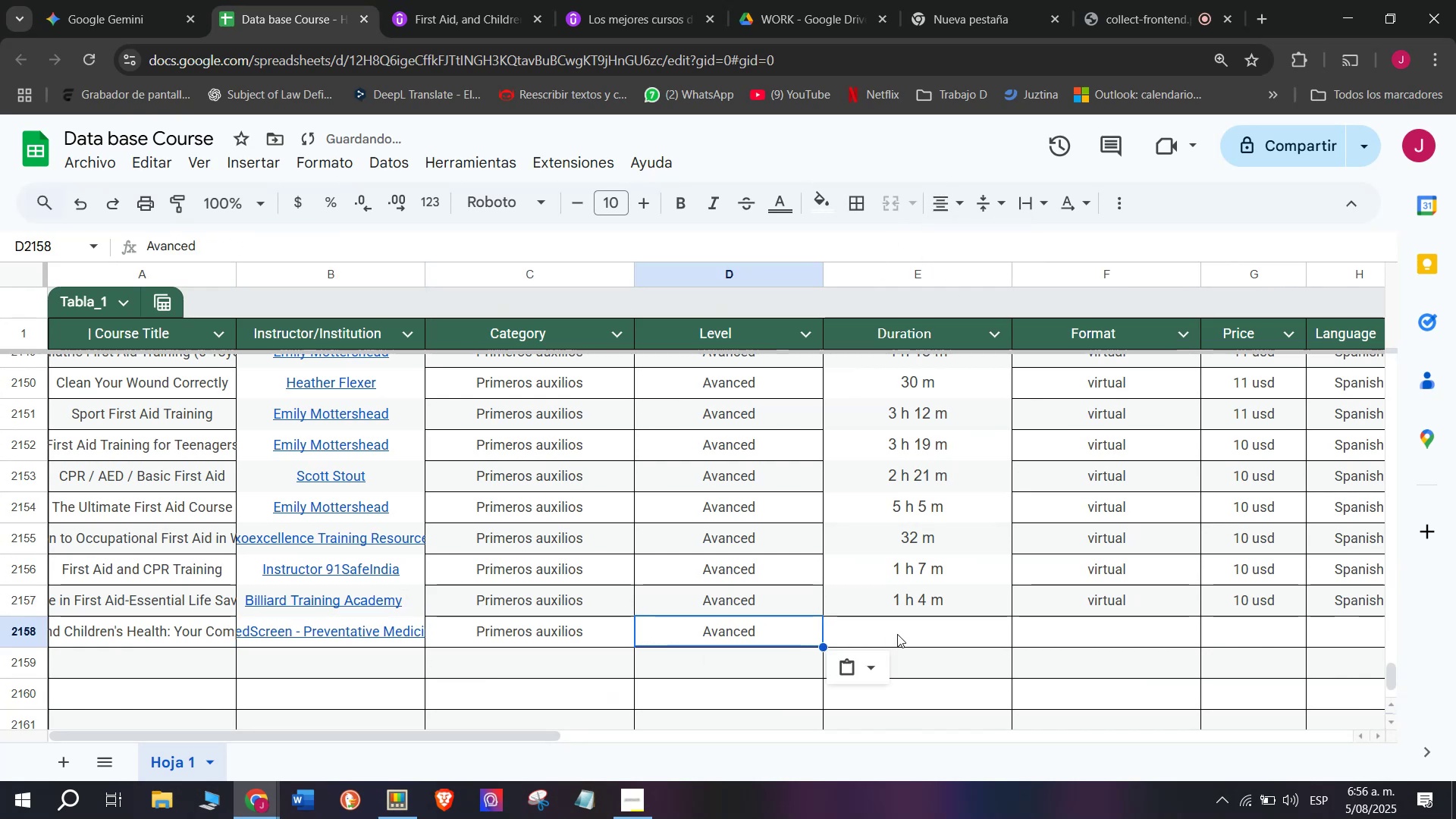 
triple_click([897, 634])
 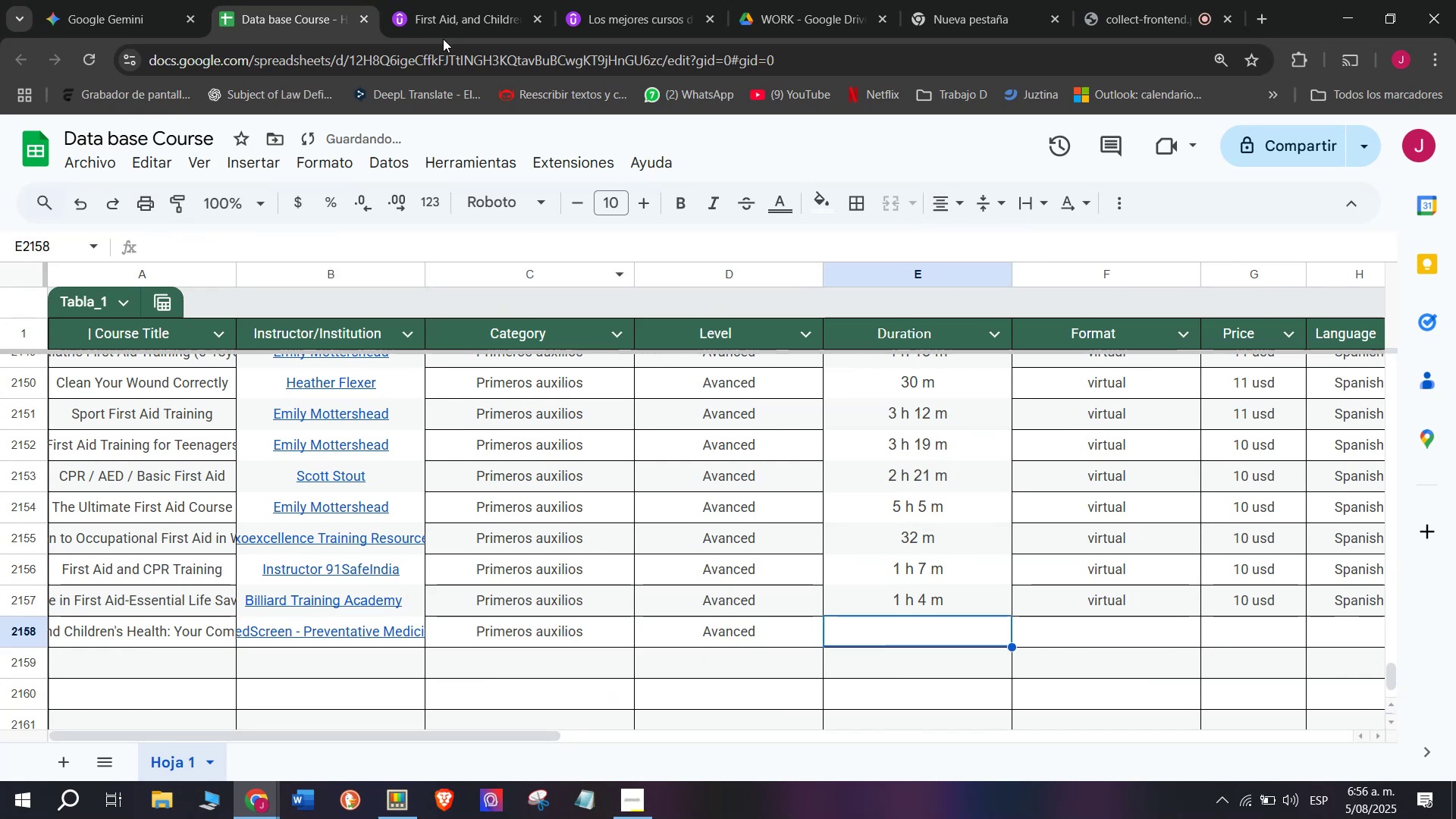 
left_click([459, 0])
 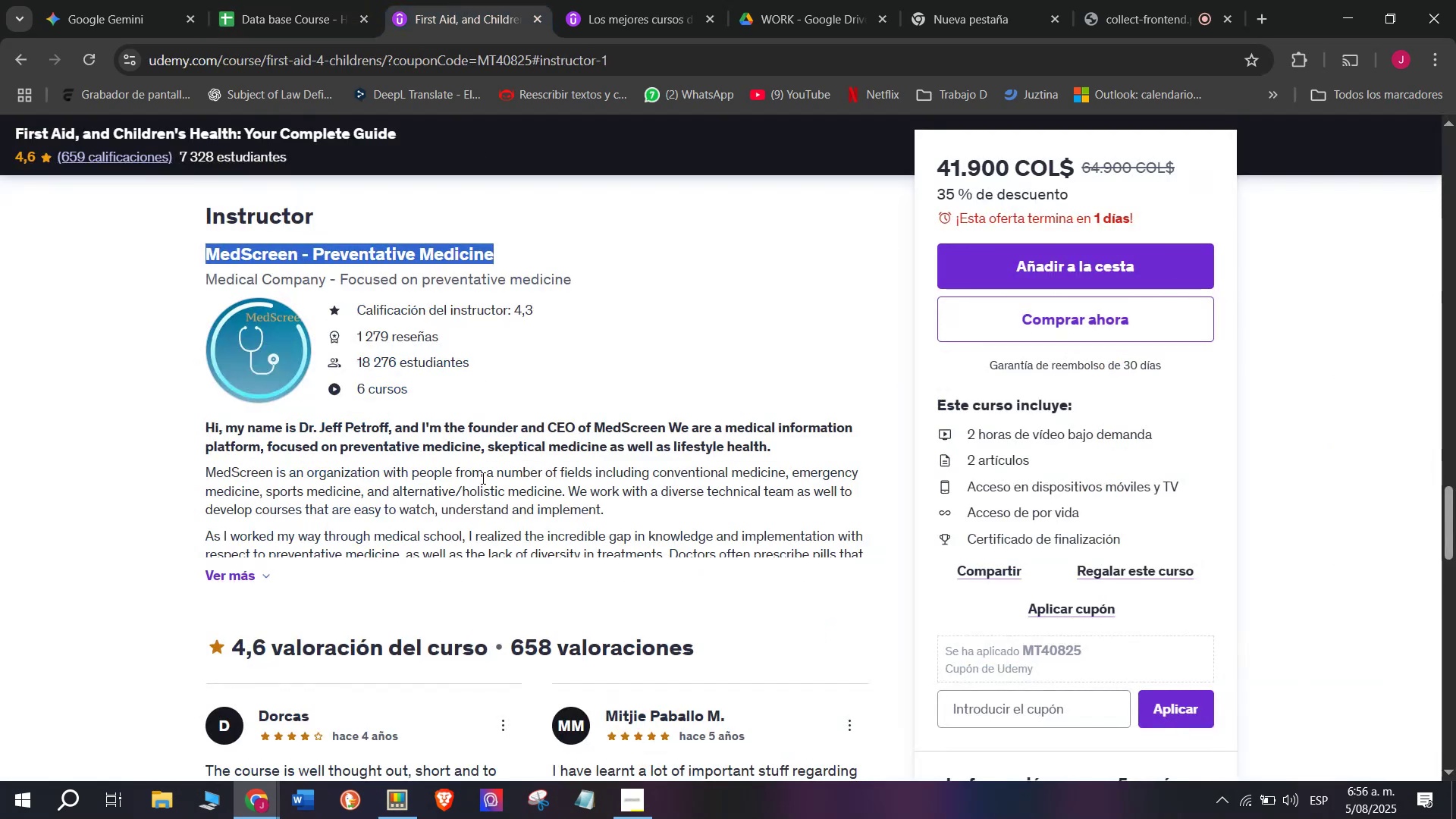 
scroll: coordinate [352, 585], scroll_direction: up, amount: 10.0
 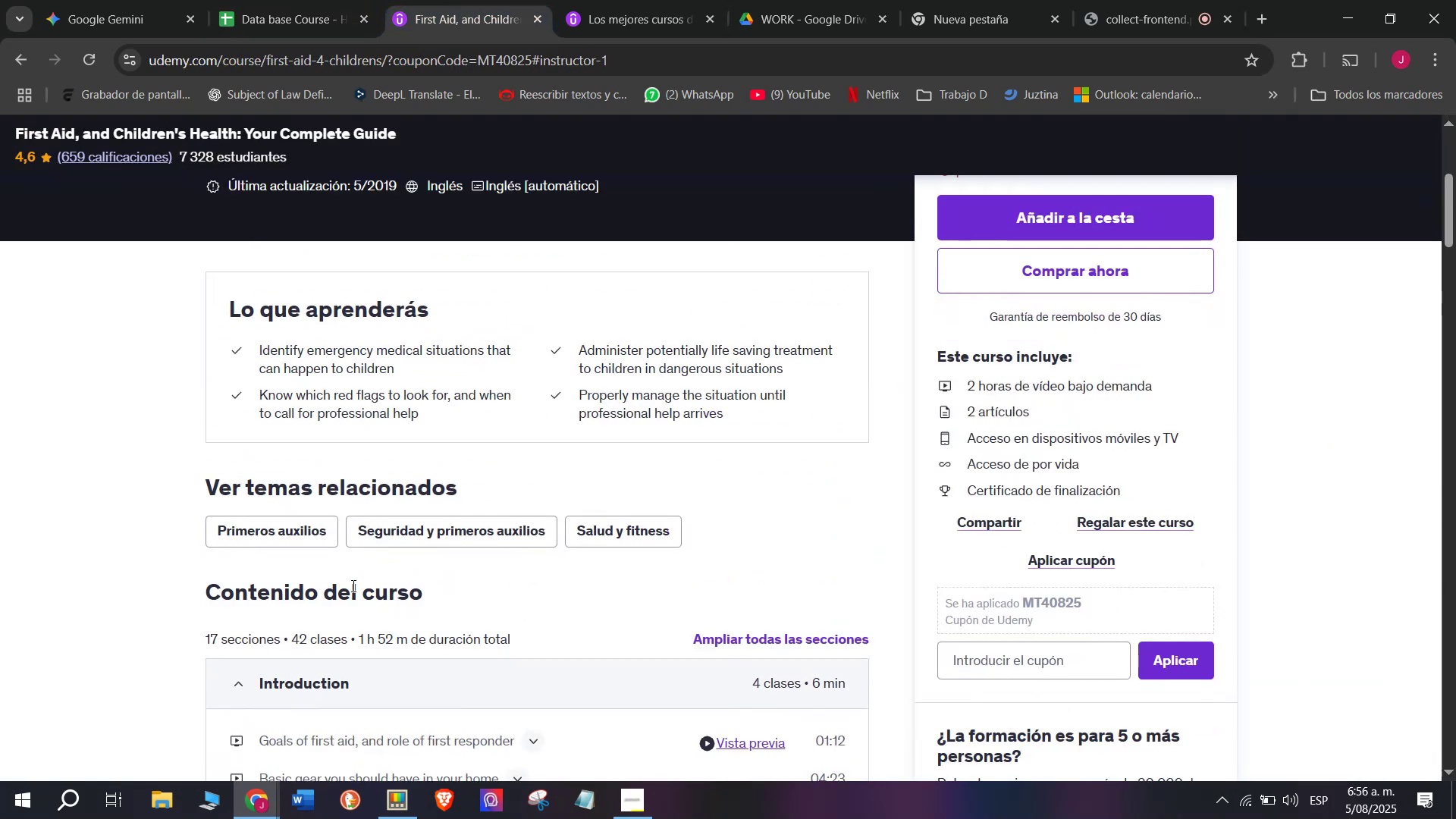 
scroll: coordinate [352, 585], scroll_direction: none, amount: 0.0
 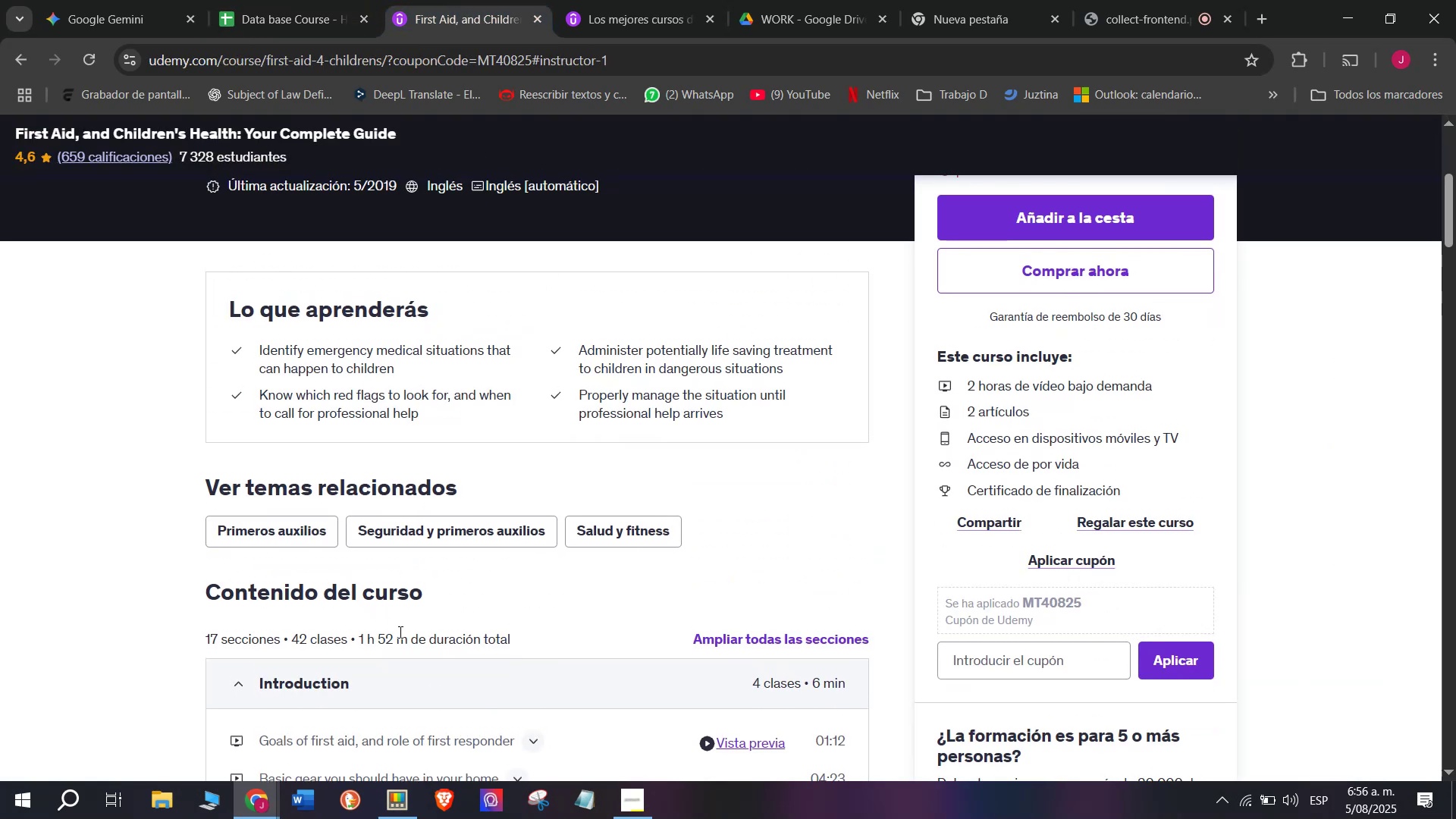 
left_click_drag(start_coordinate=[406, 636], to_coordinate=[359, 634])
 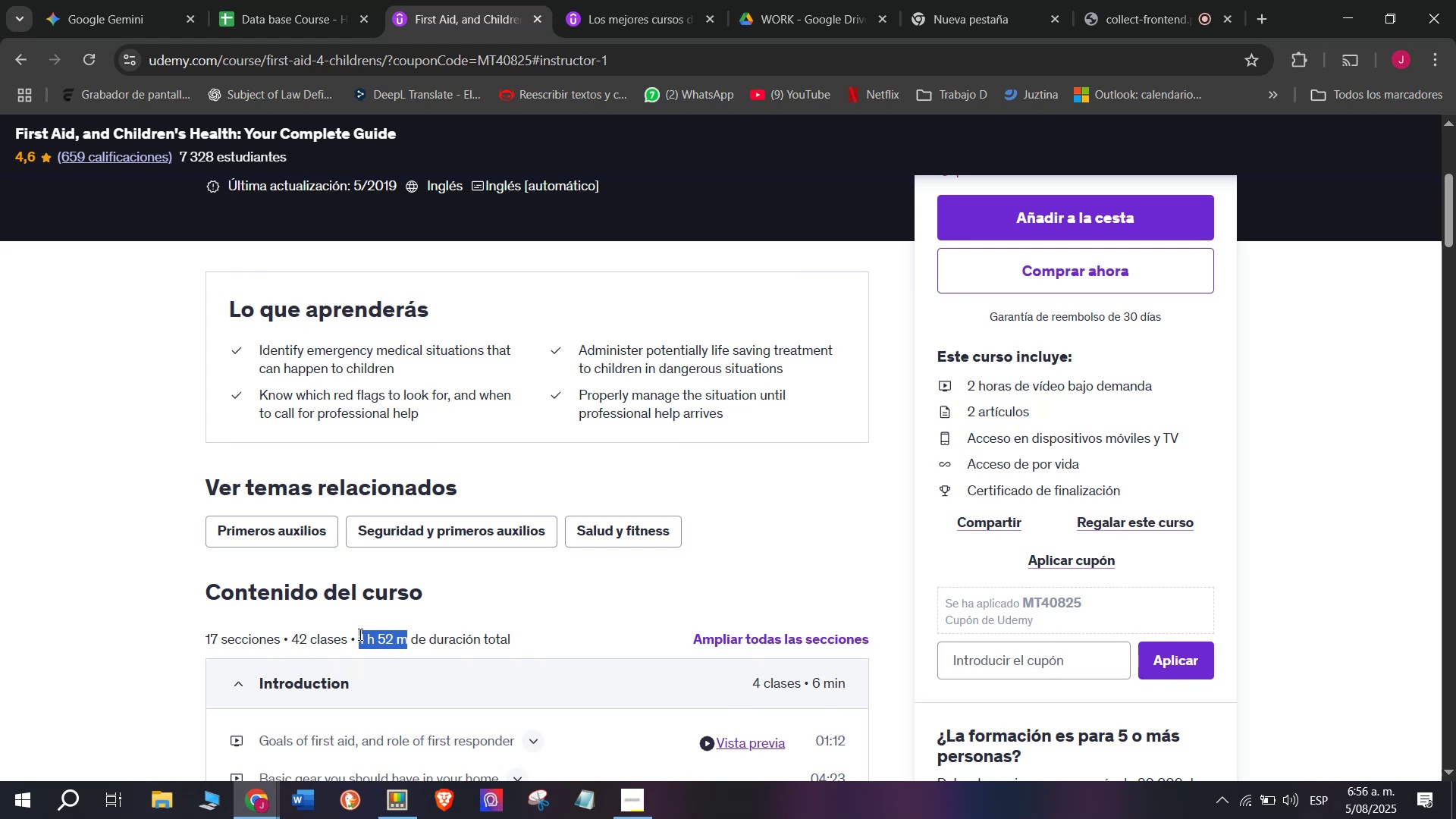 
key(Break)
 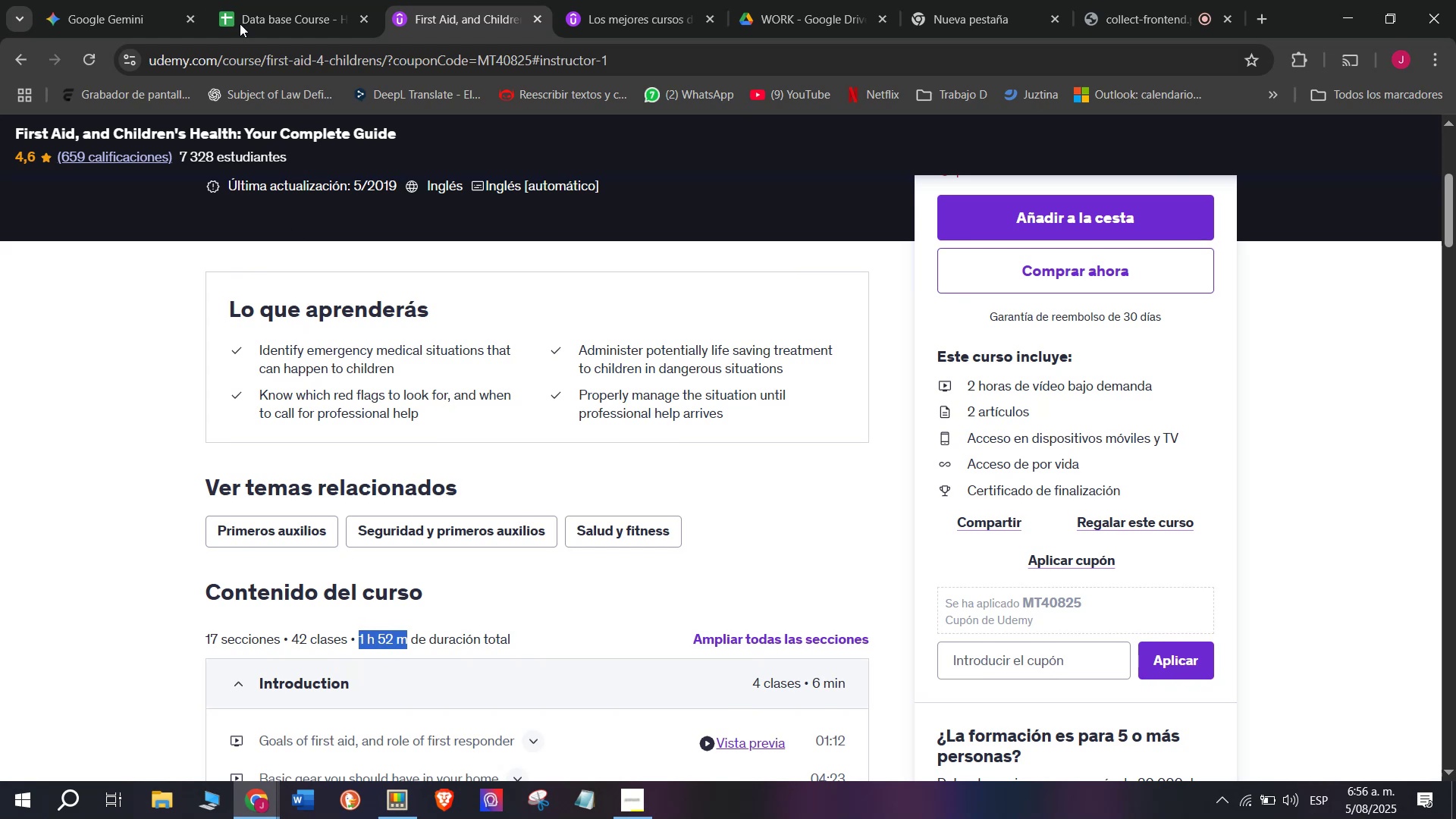 
key(Control+ControlLeft)
 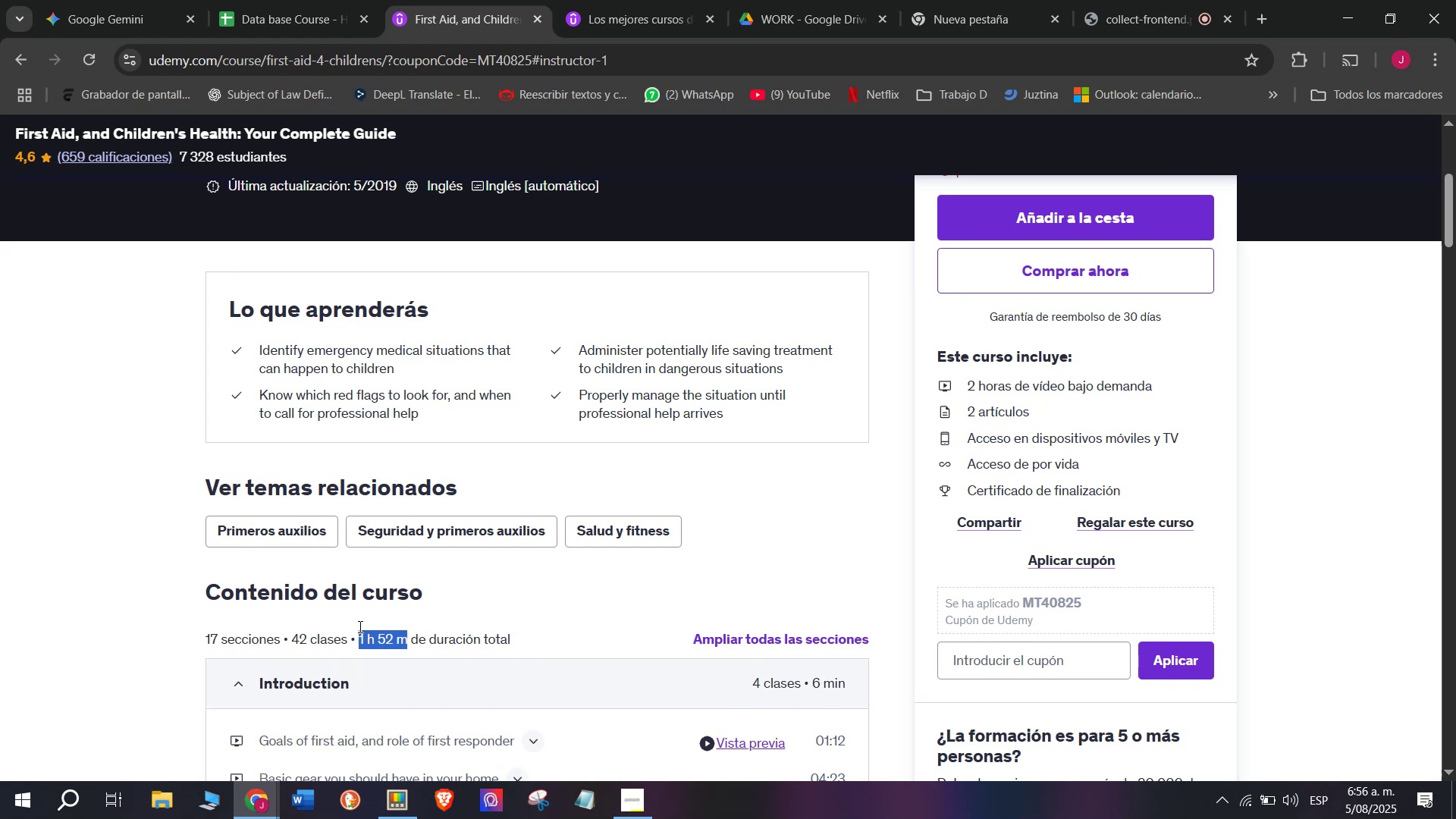 
key(Control+C)
 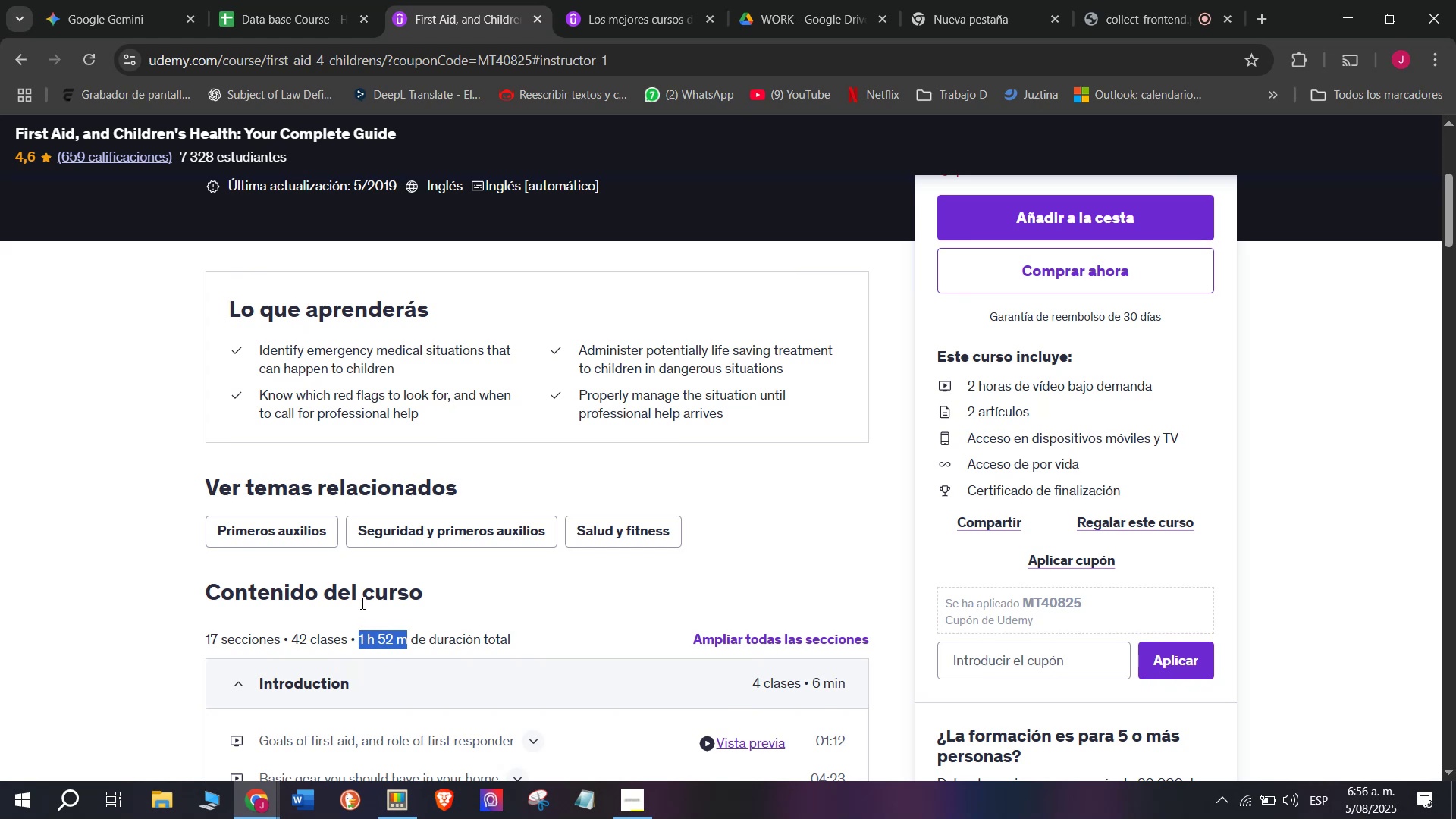 
key(Control+ControlLeft)
 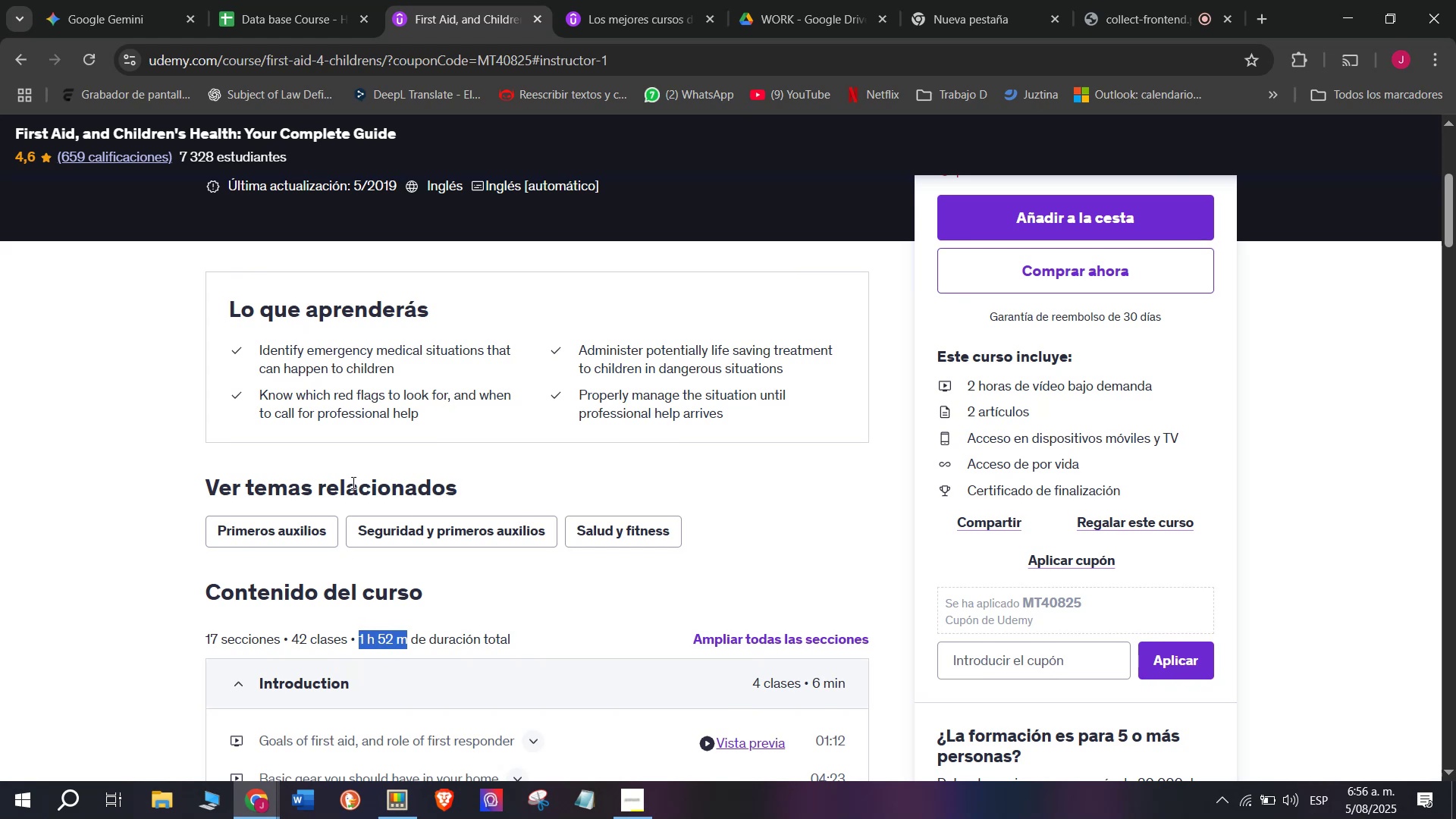 
key(Break)
 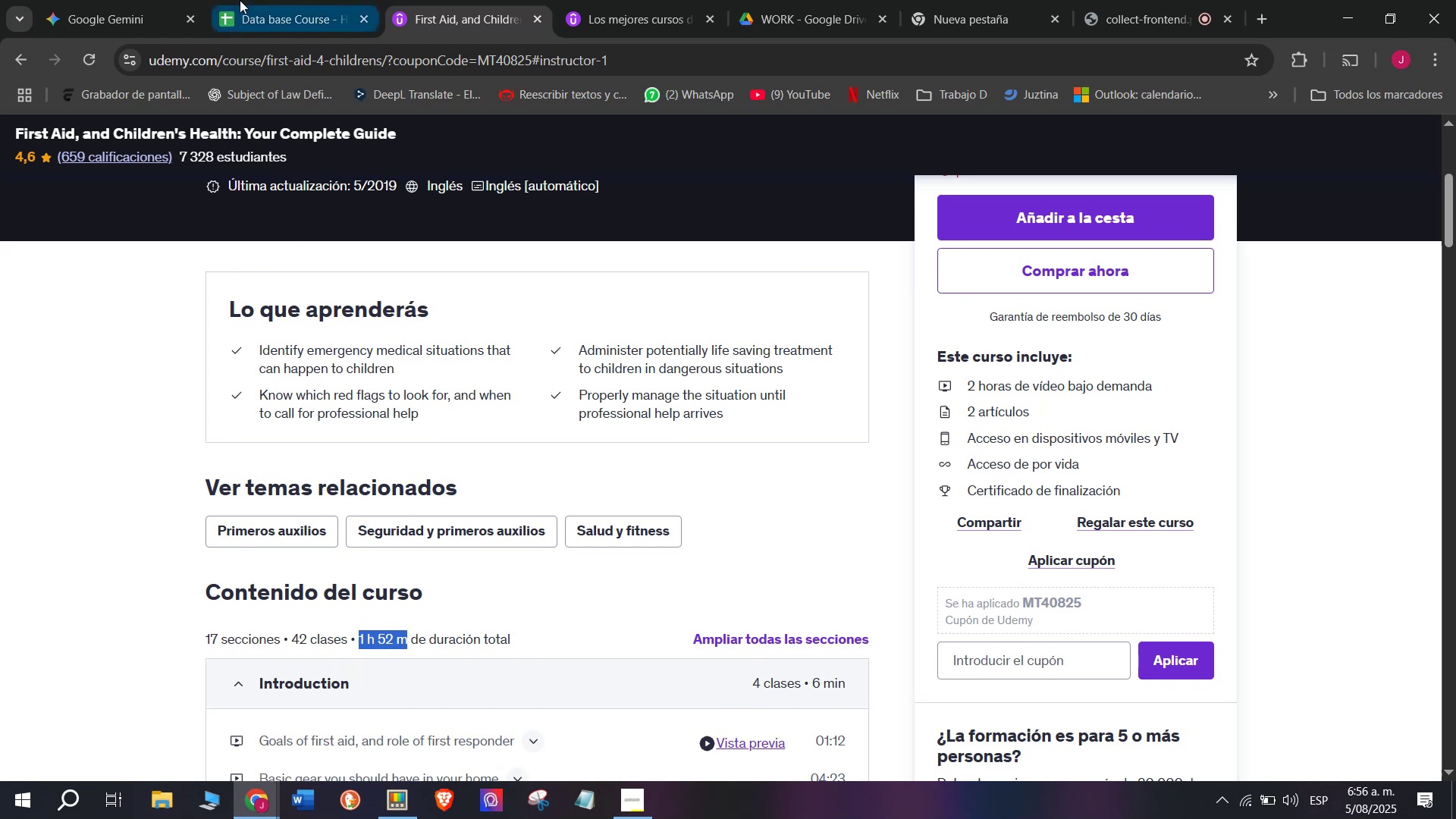 
key(Control+C)
 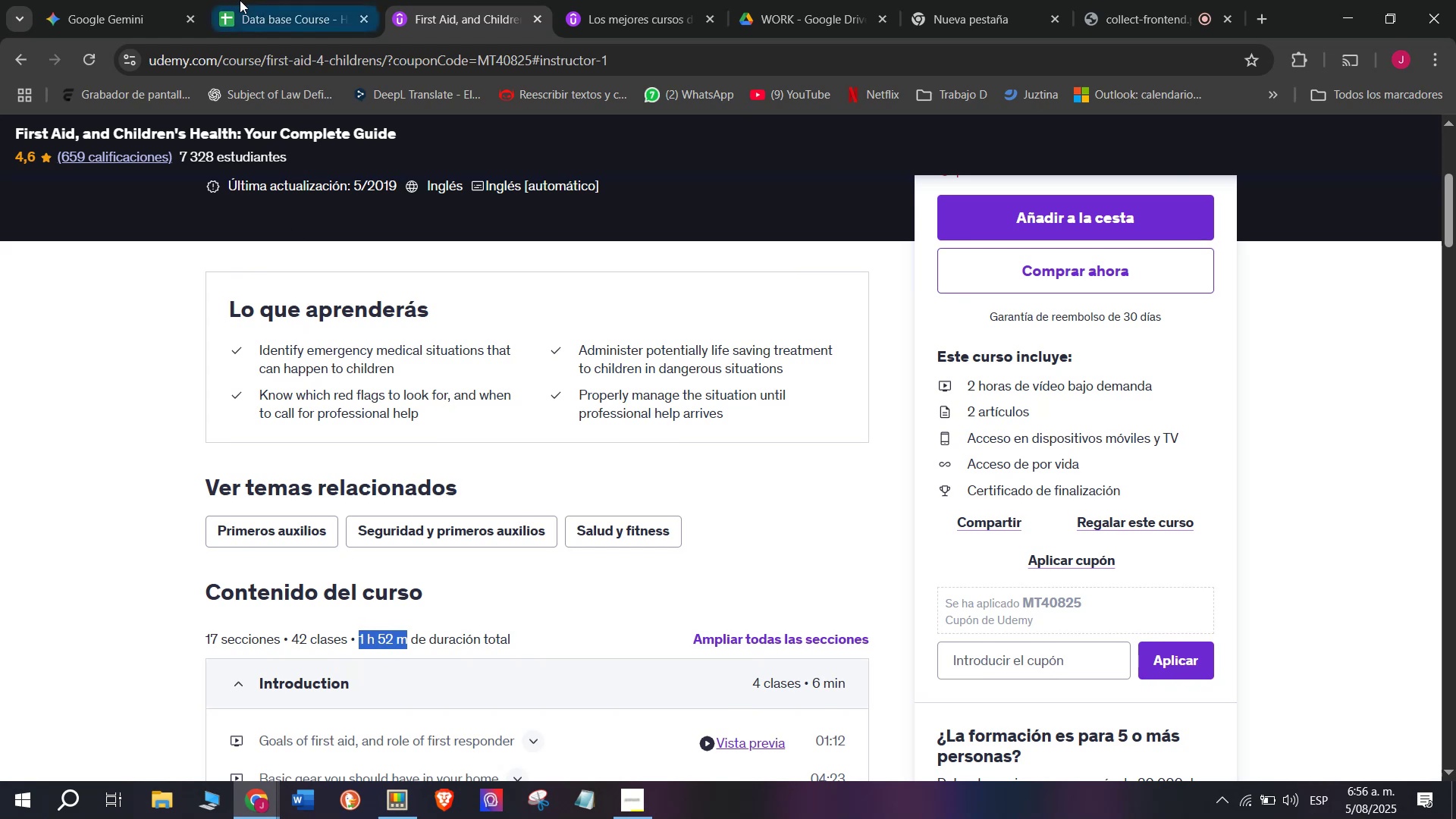 
left_click([240, 0])
 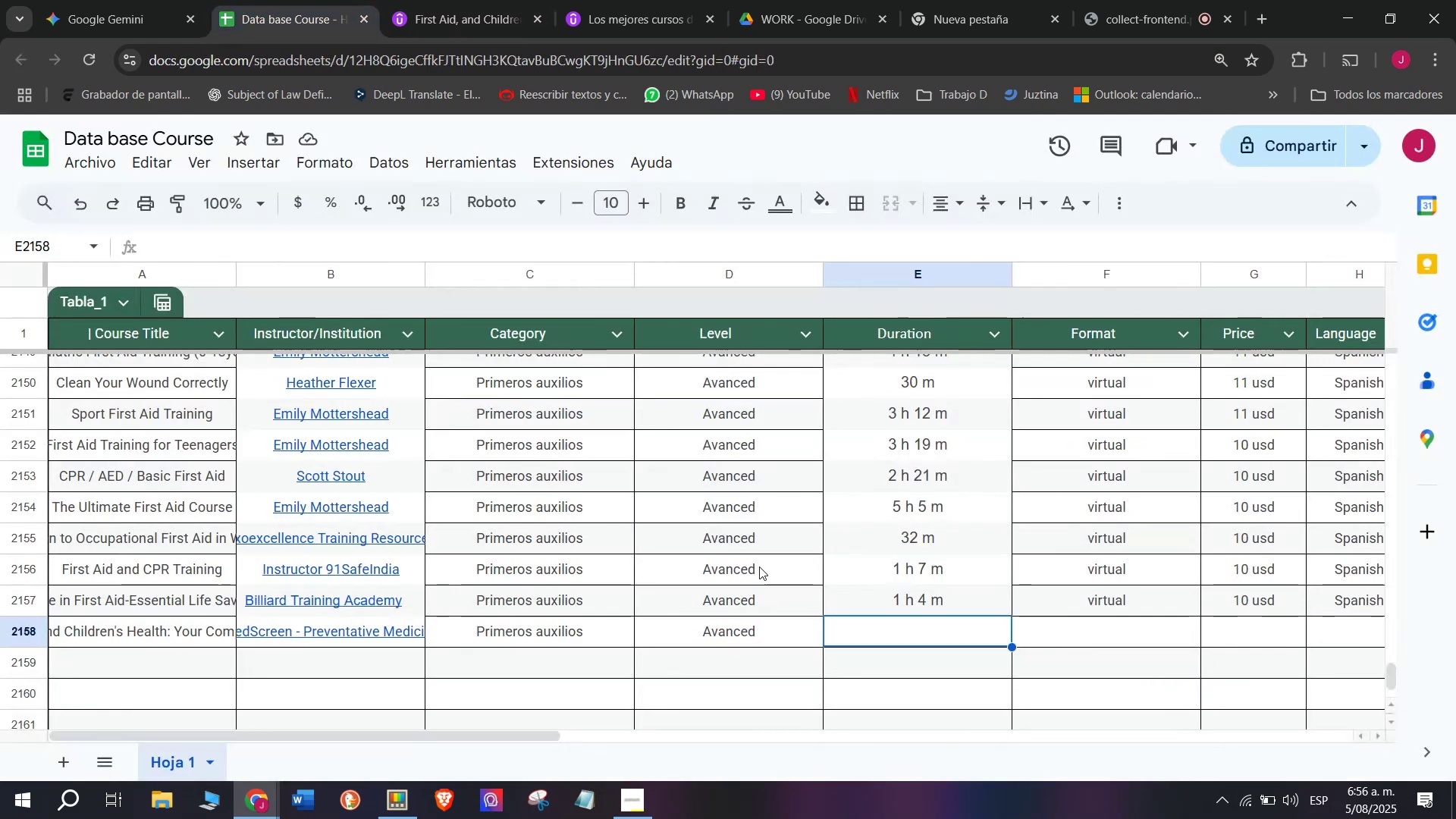 
key(Z)
 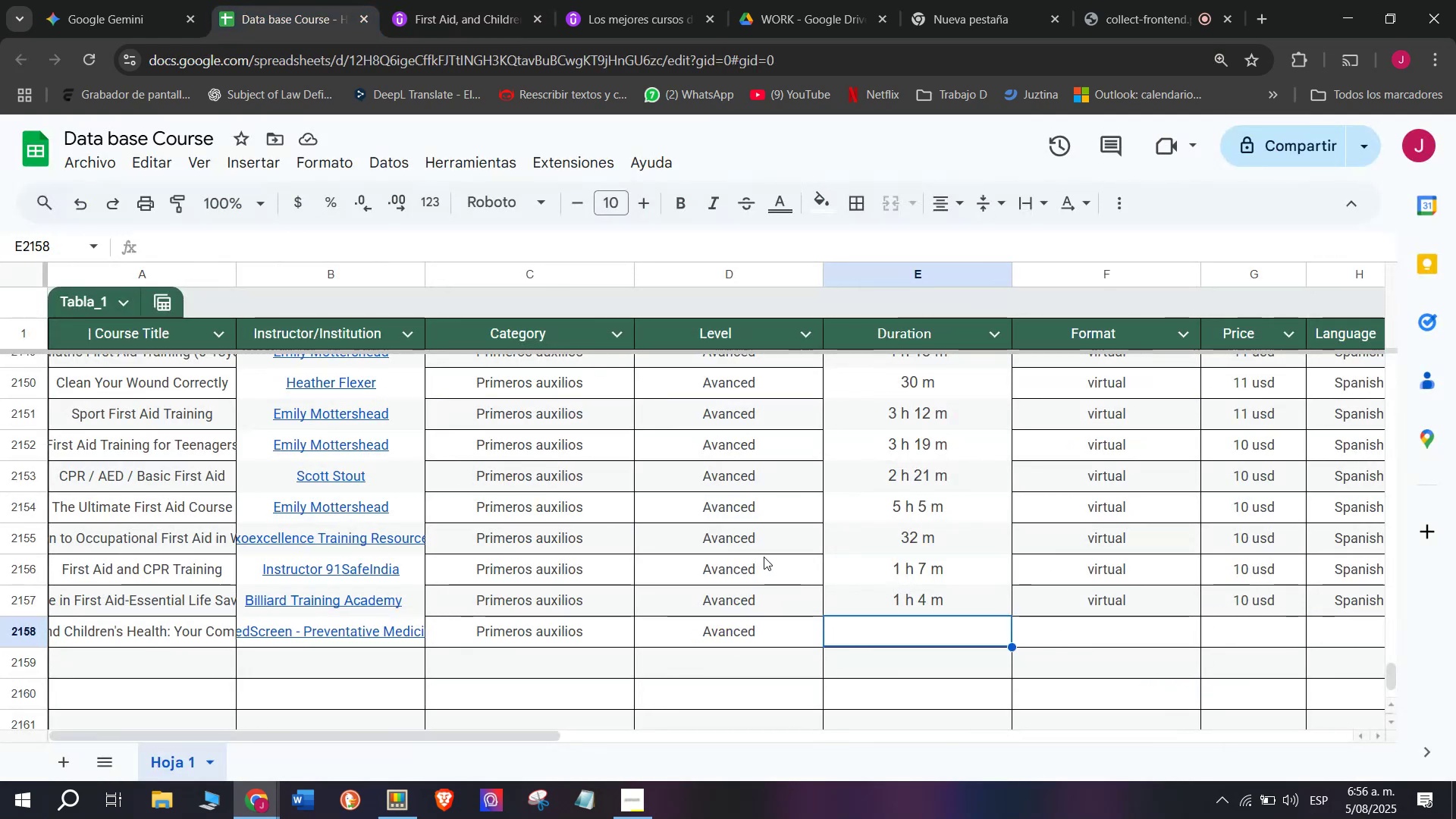 
key(Control+ControlLeft)
 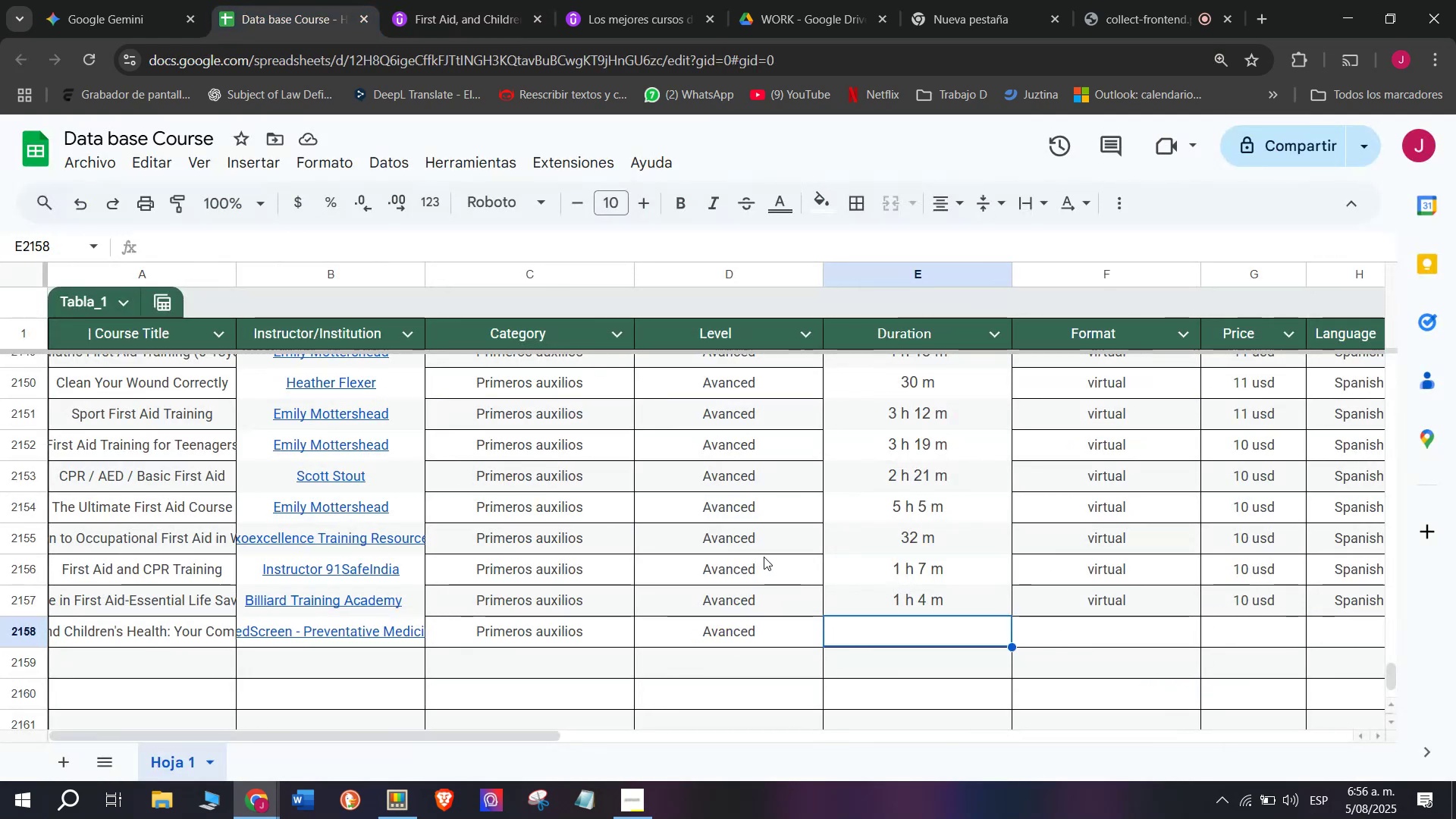 
key(Control+V)
 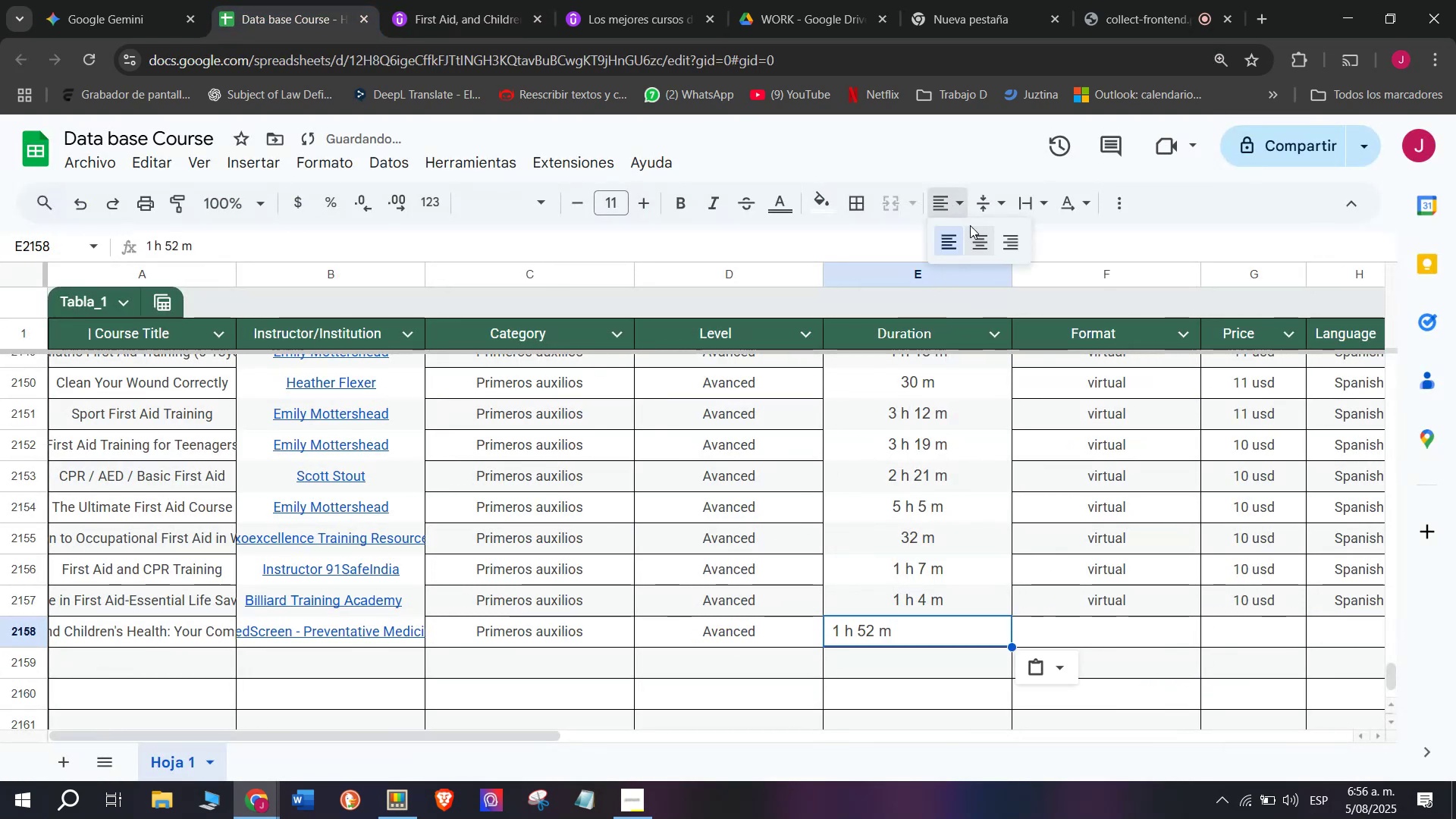 
left_click([974, 231])
 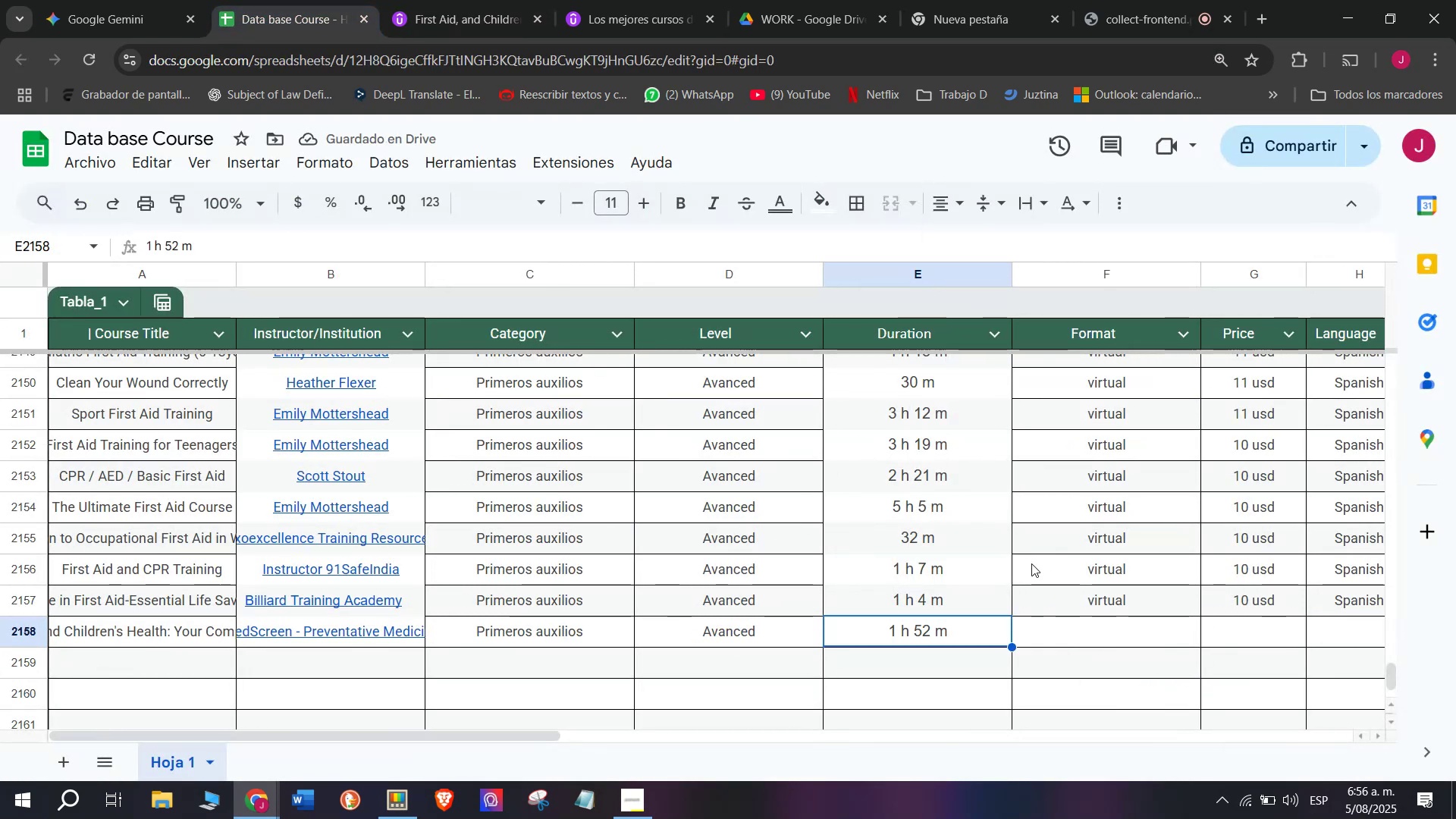 
left_click([1144, 613])
 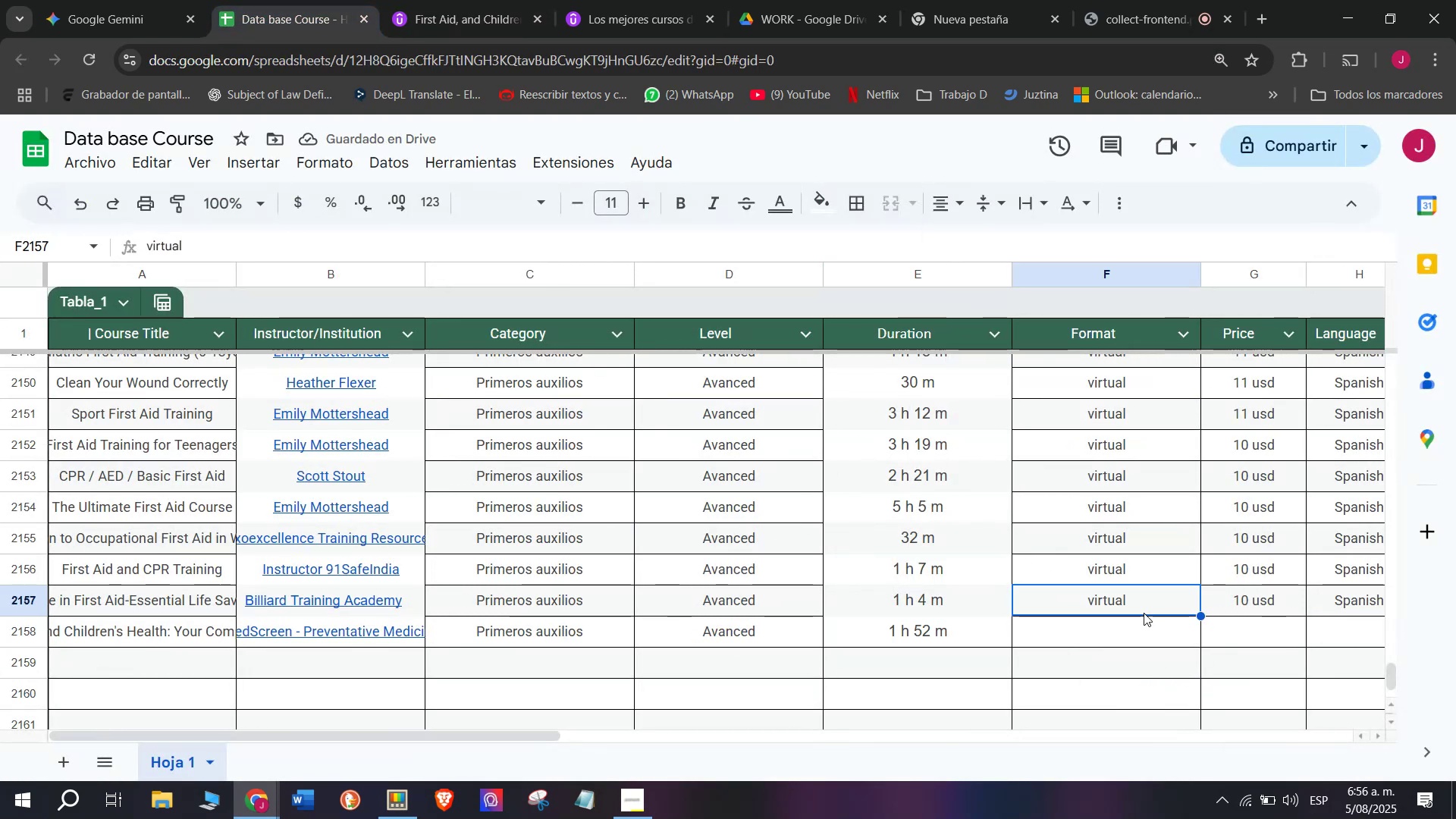 
key(Control+ControlLeft)
 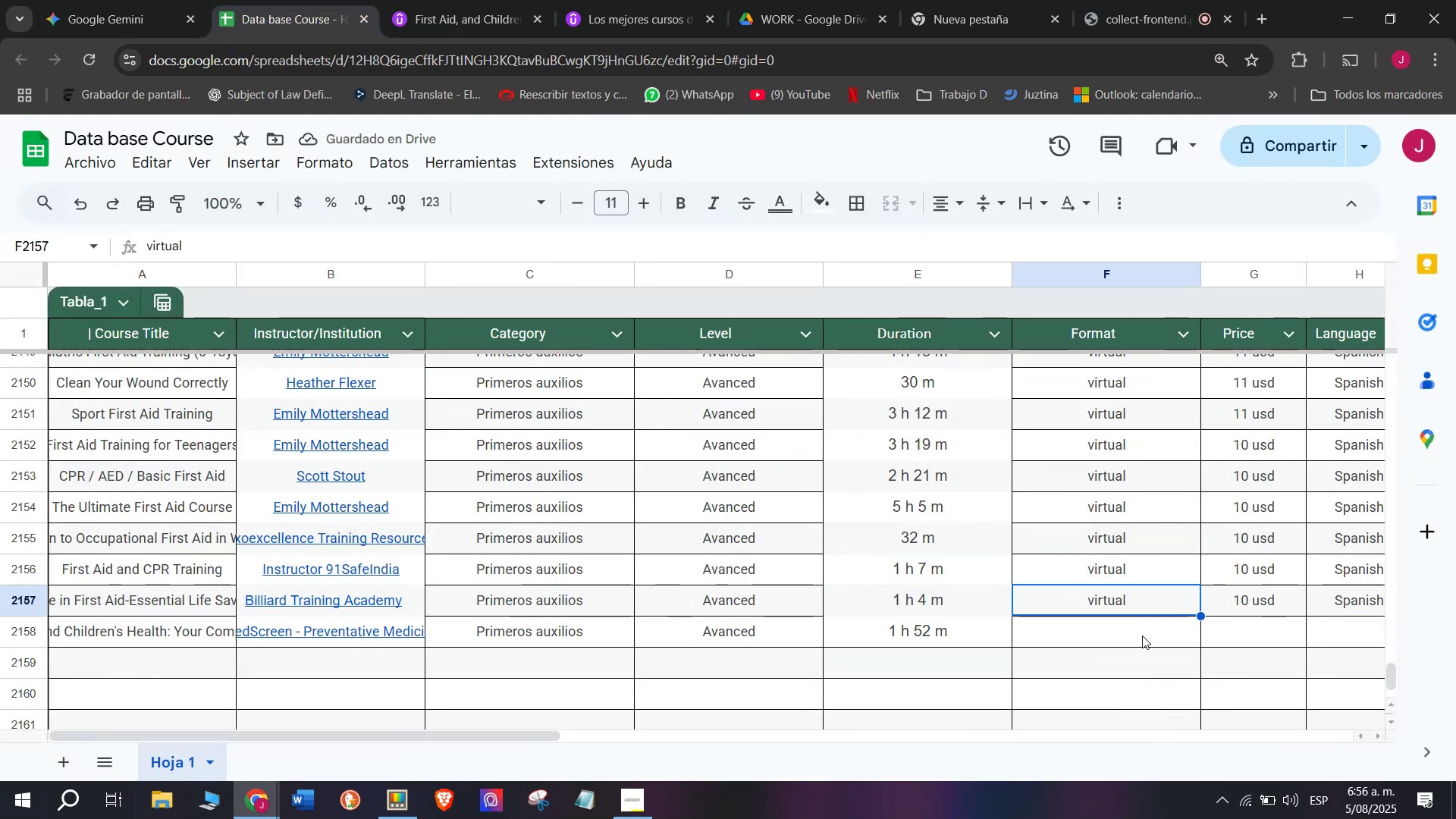 
key(Break)
 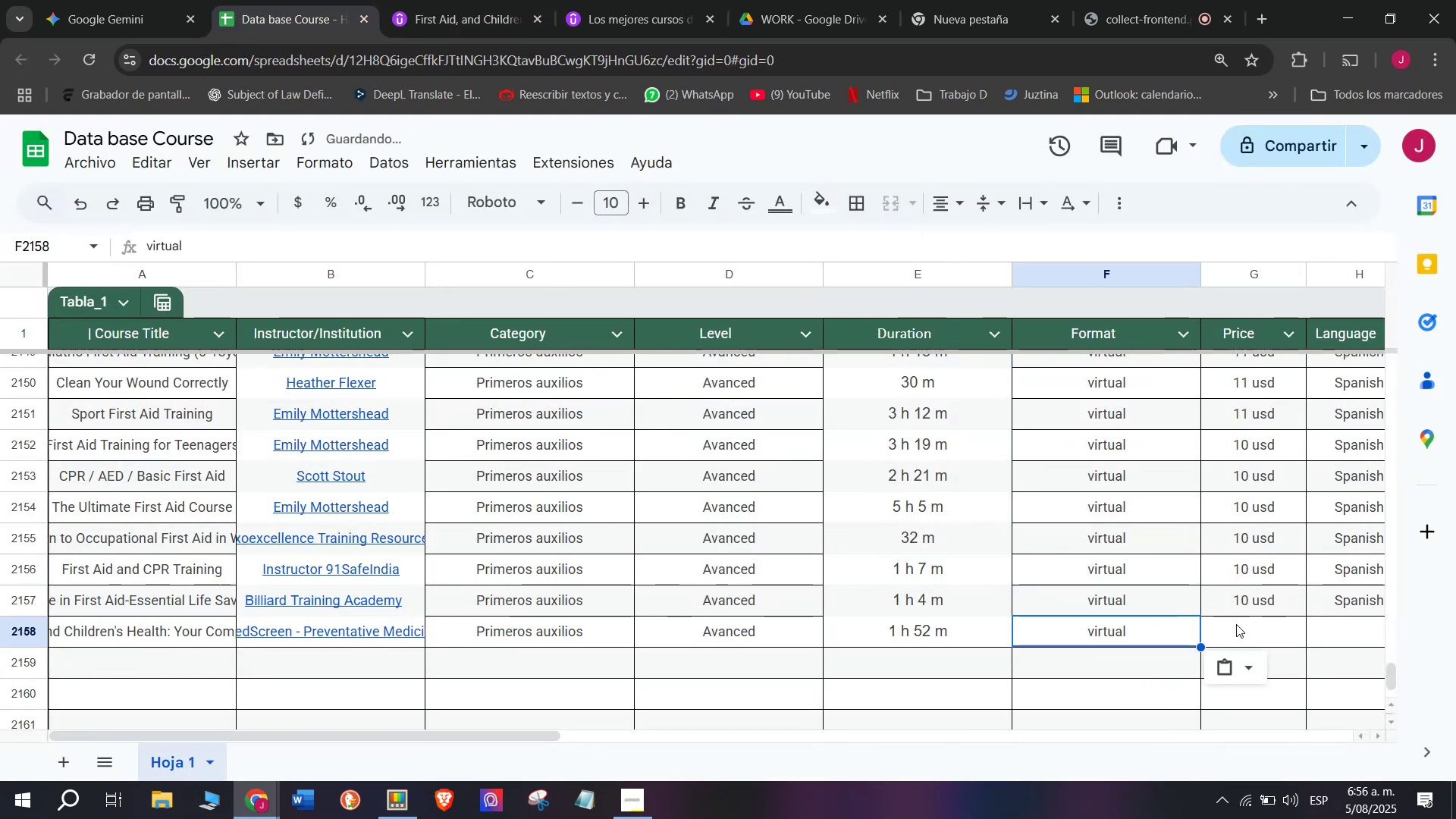 
key(Control+C)
 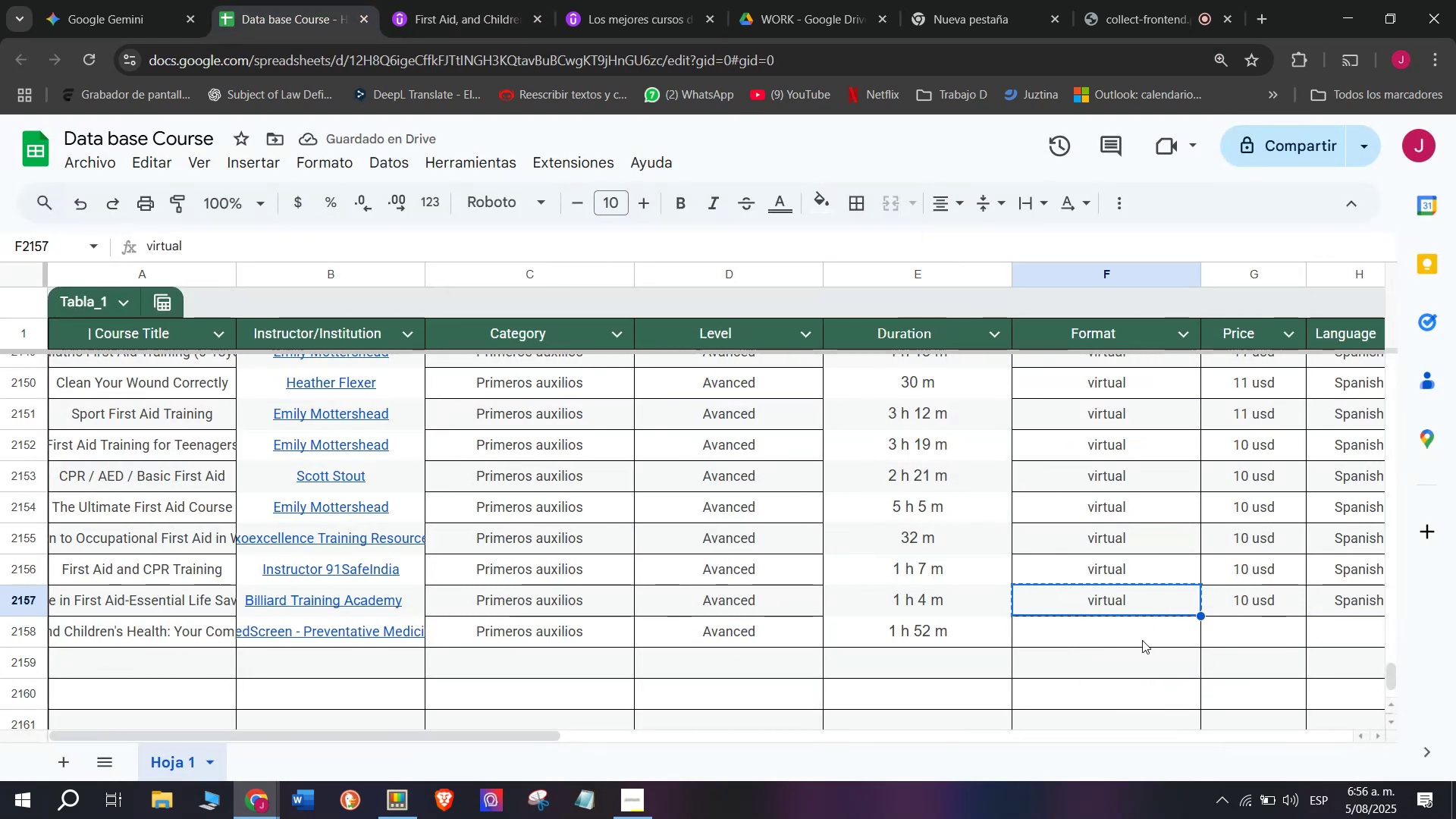 
double_click([1142, 640])
 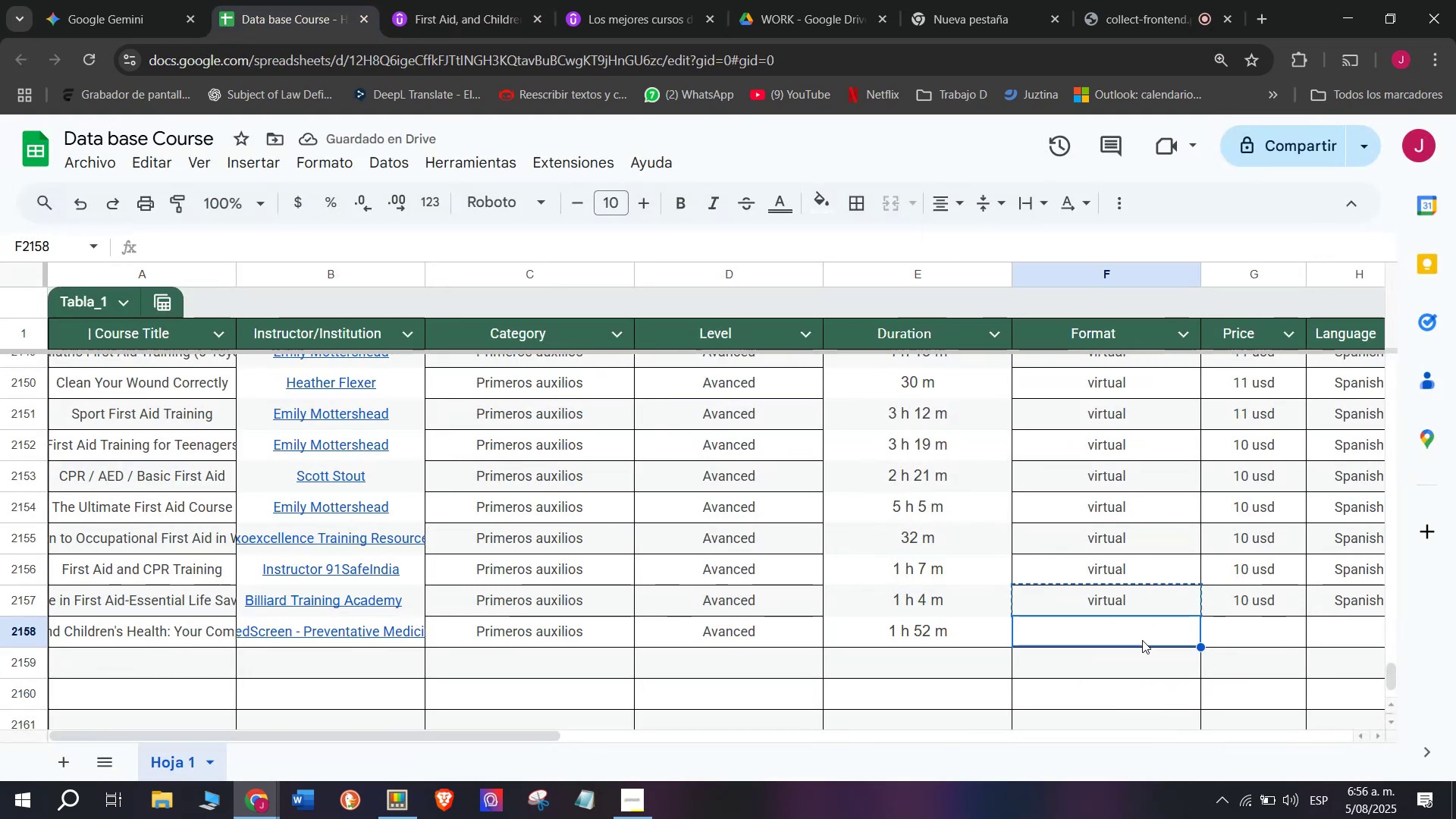 
key(Z)
 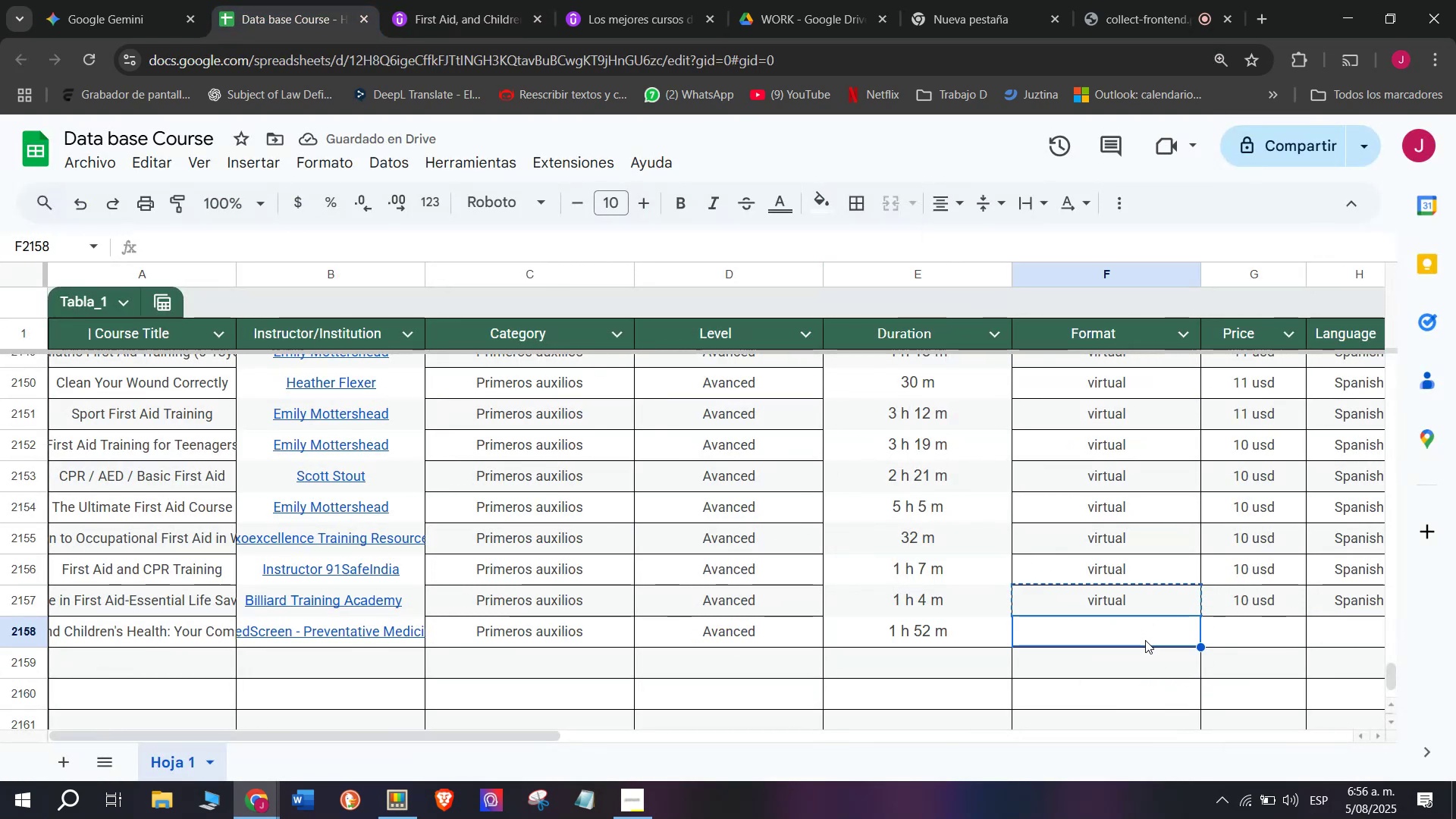 
key(Control+ControlLeft)
 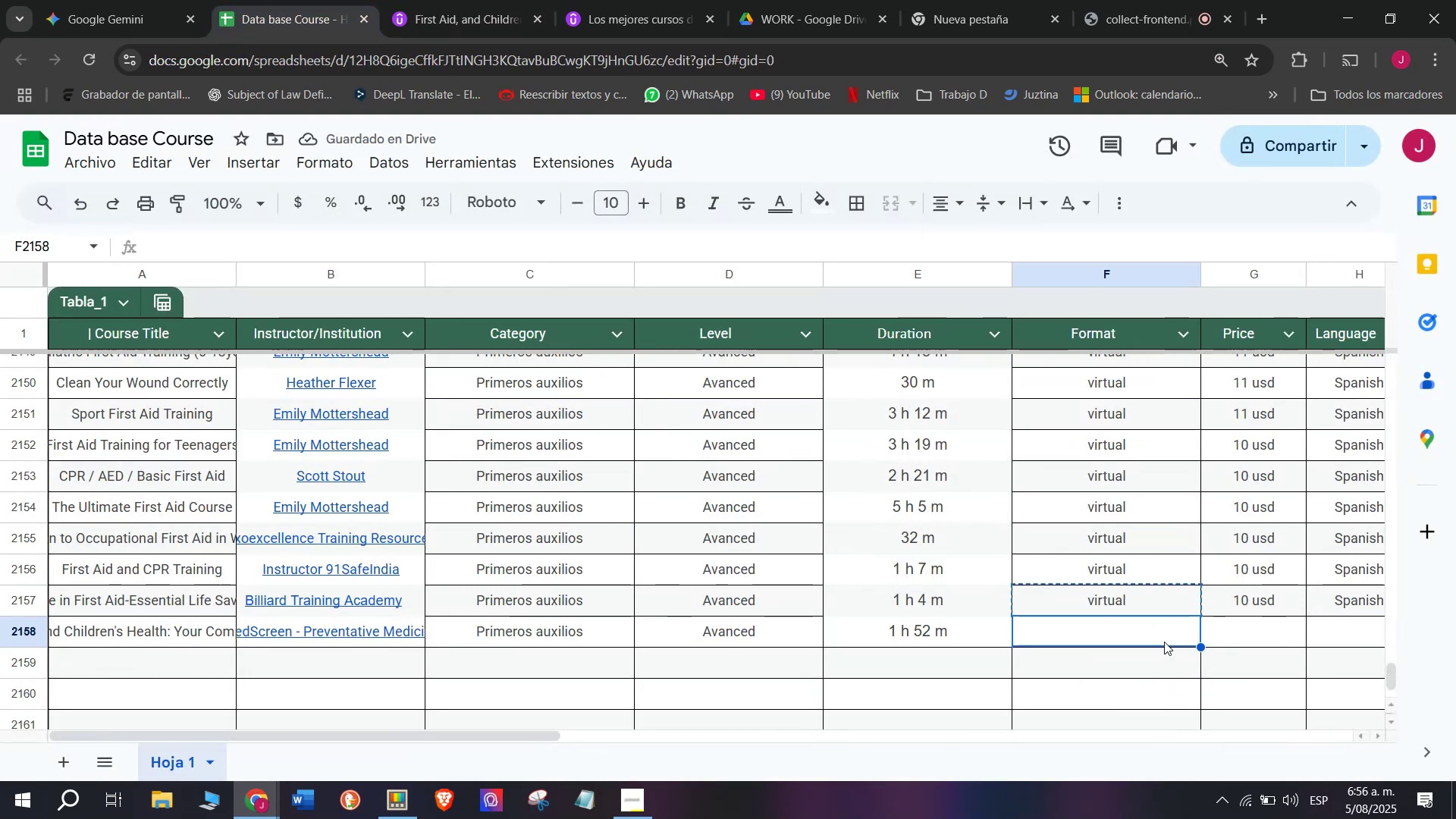 
key(Control+V)
 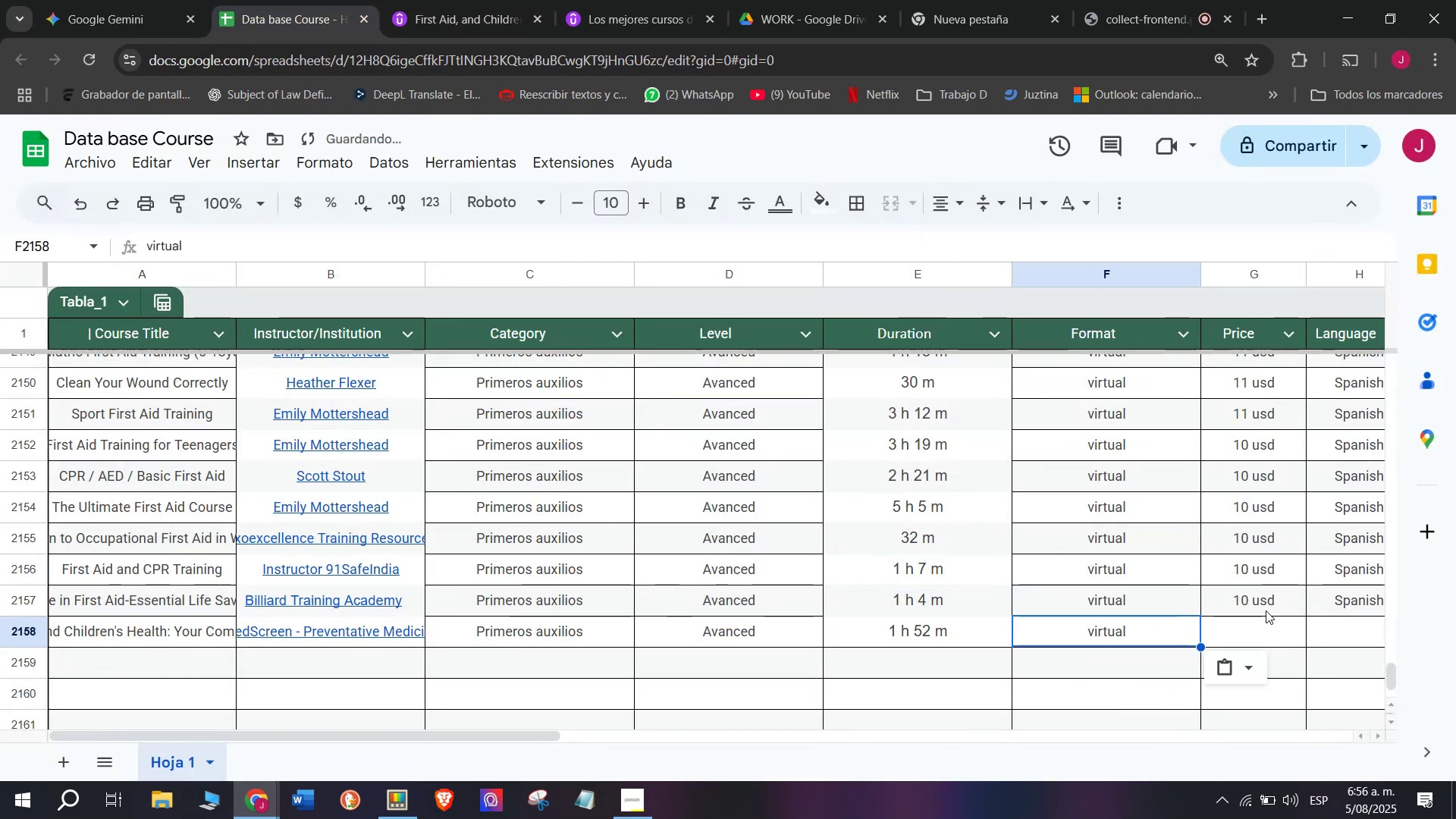 
left_click([1267, 610])
 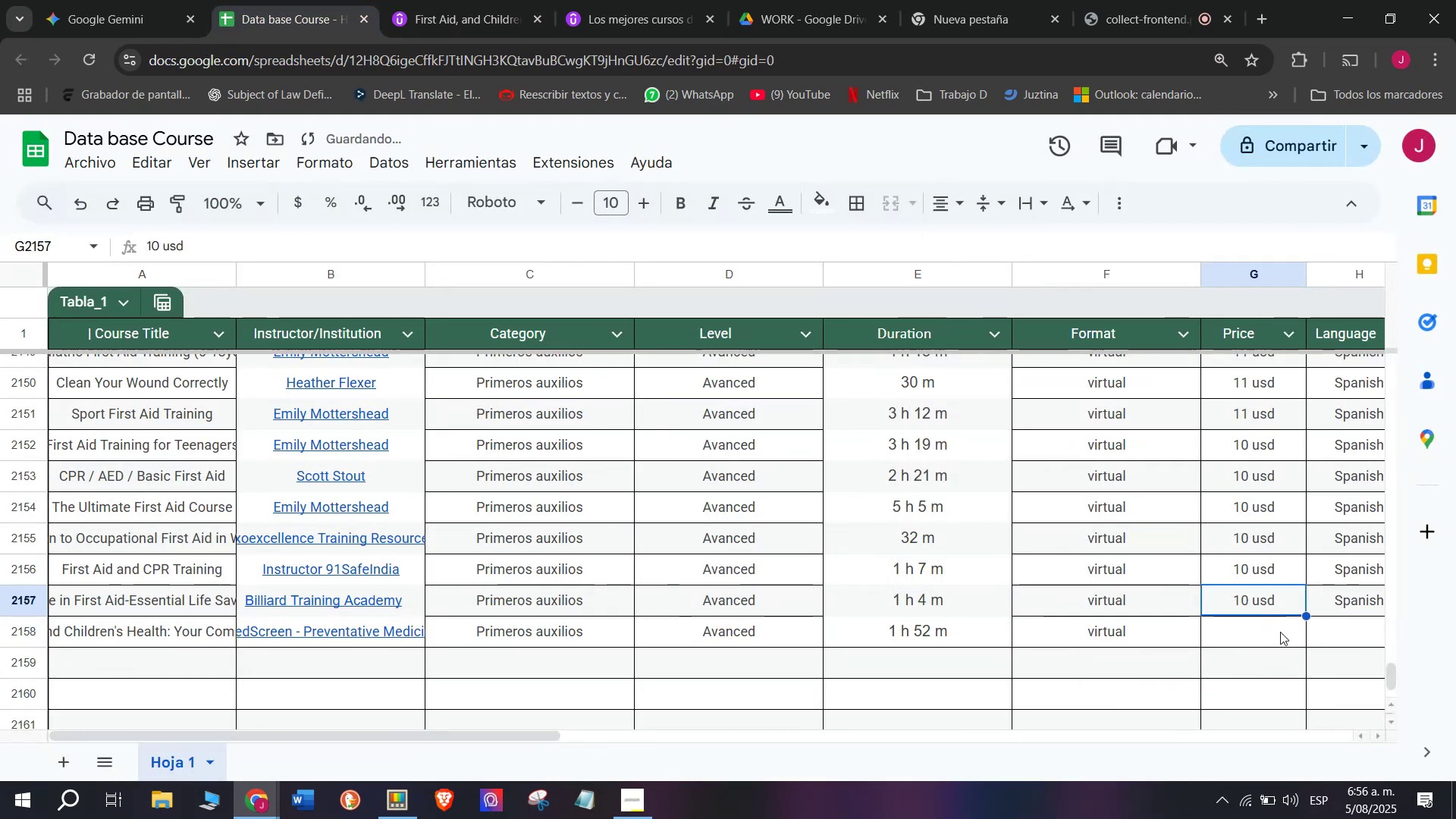 
key(Control+ControlLeft)
 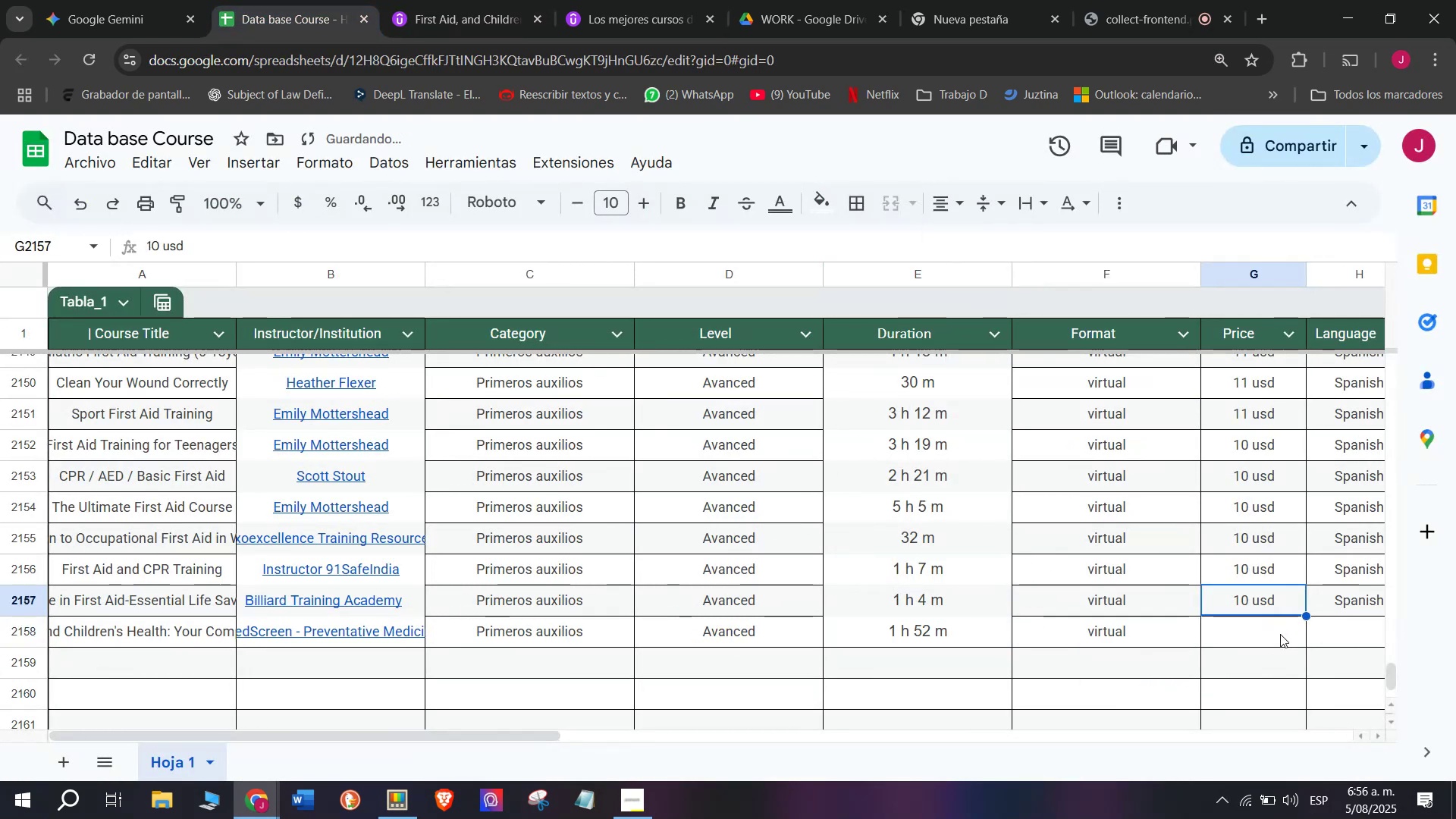 
key(Break)
 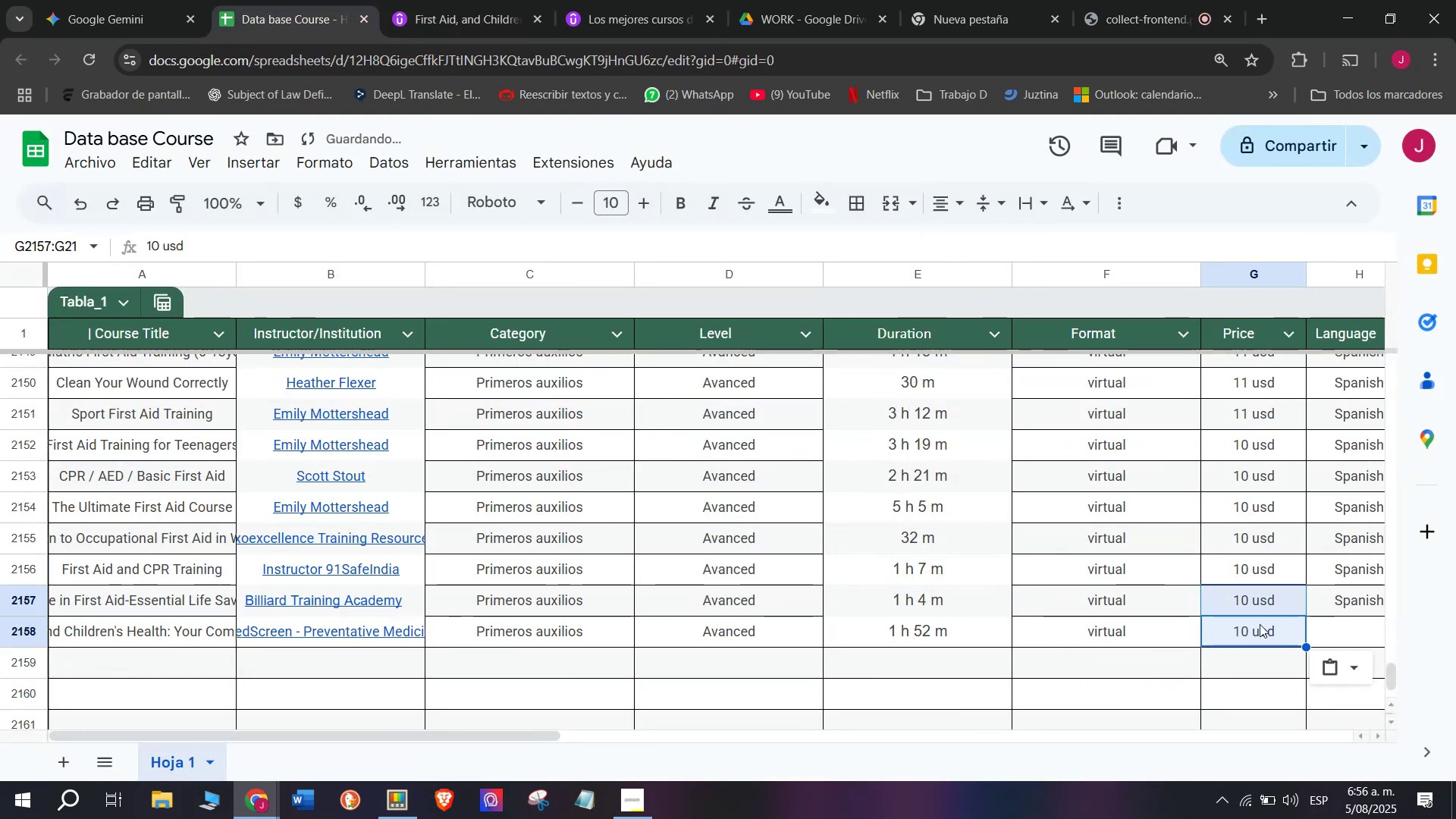 
key(Control+C)
 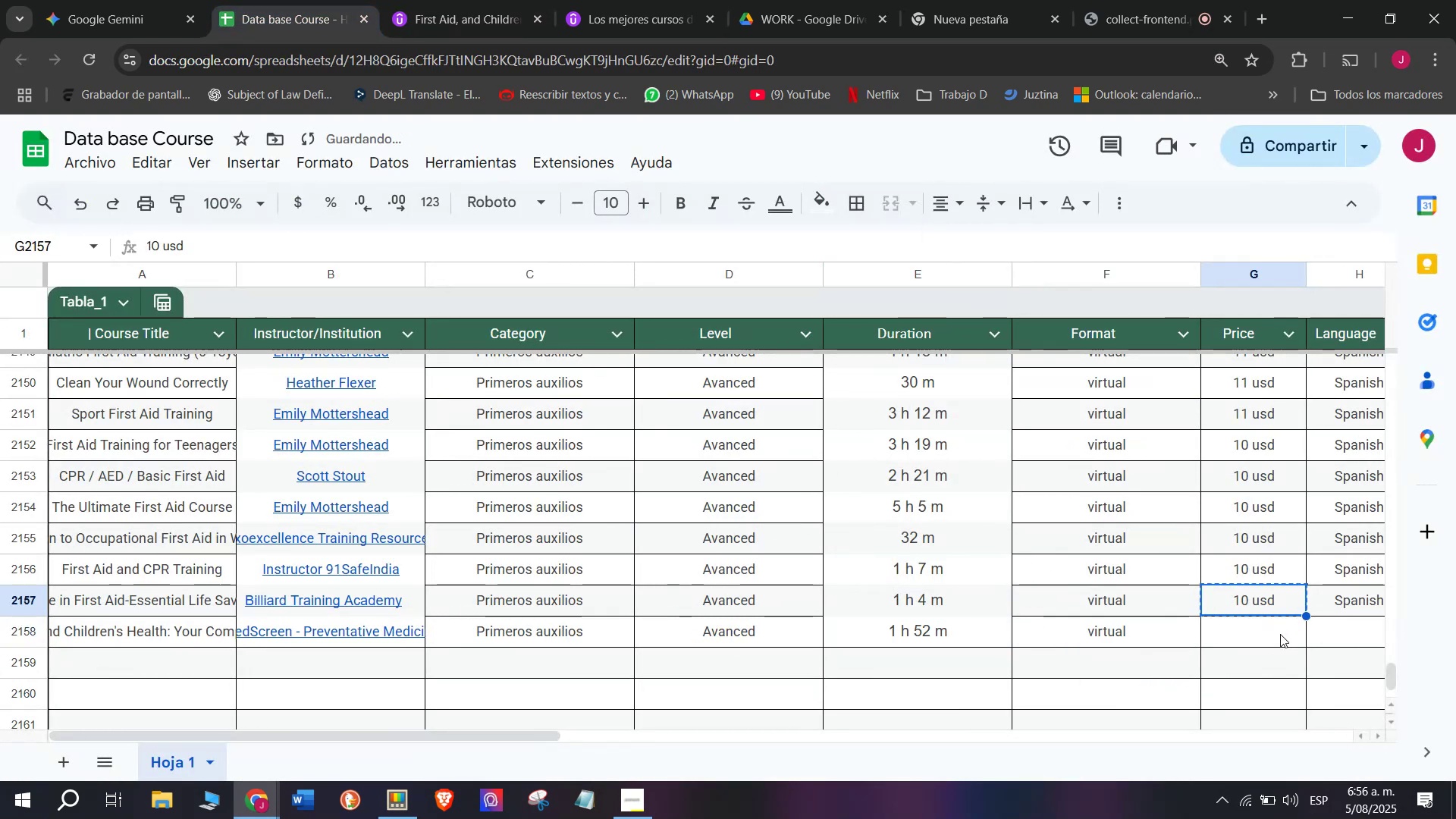 
double_click([1280, 634])
 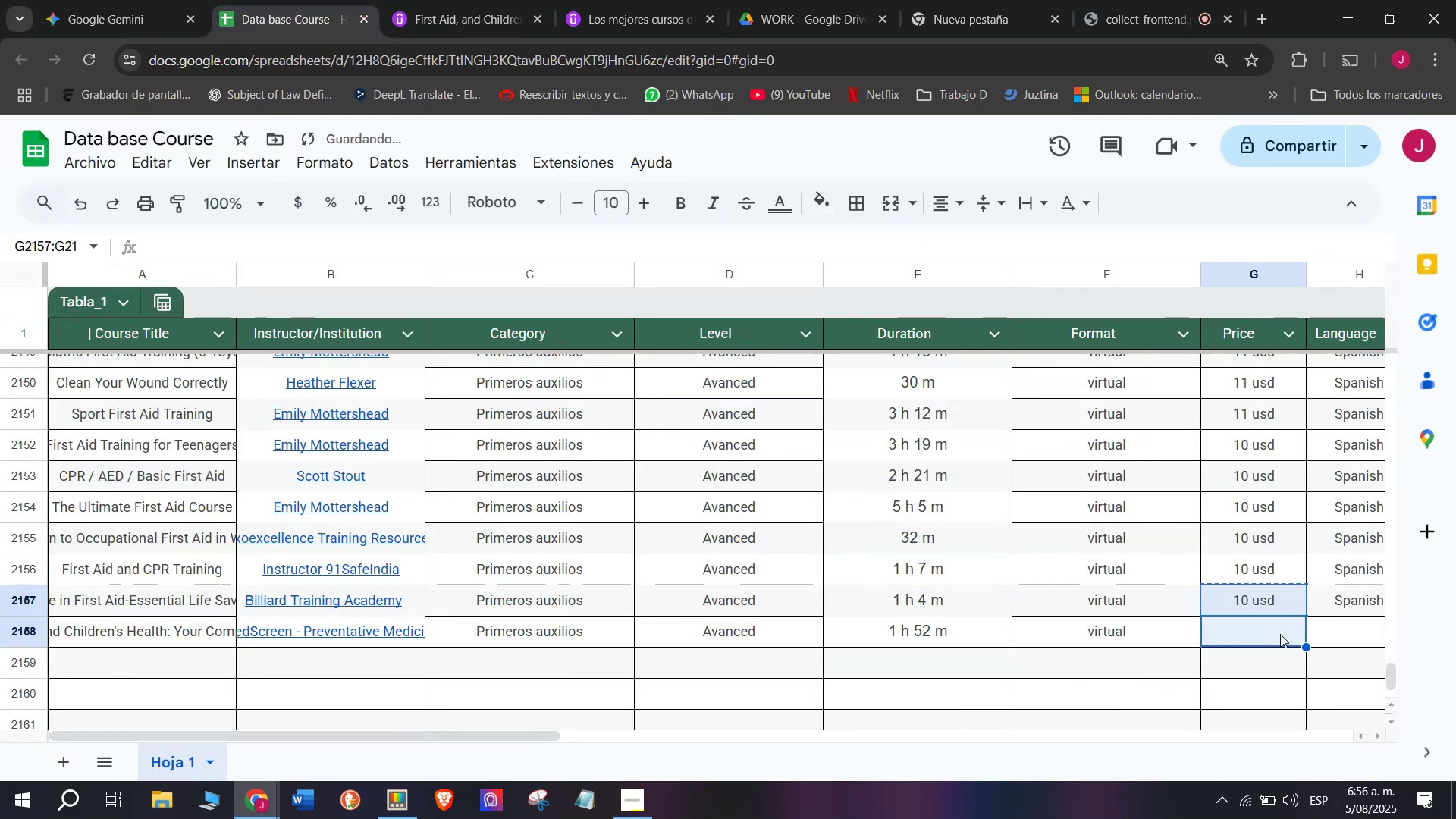 
key(Z)
 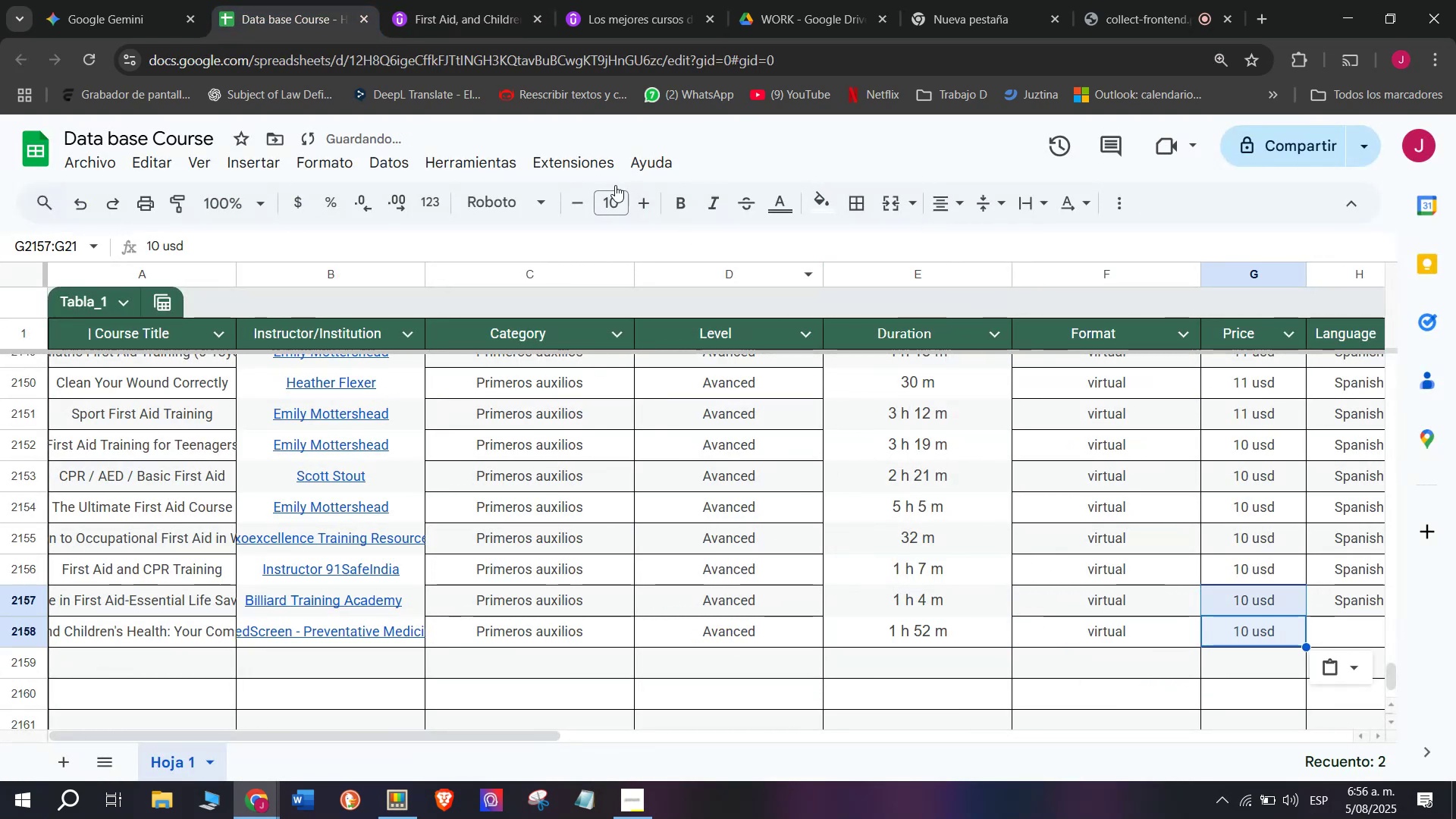 
key(Control+ControlLeft)
 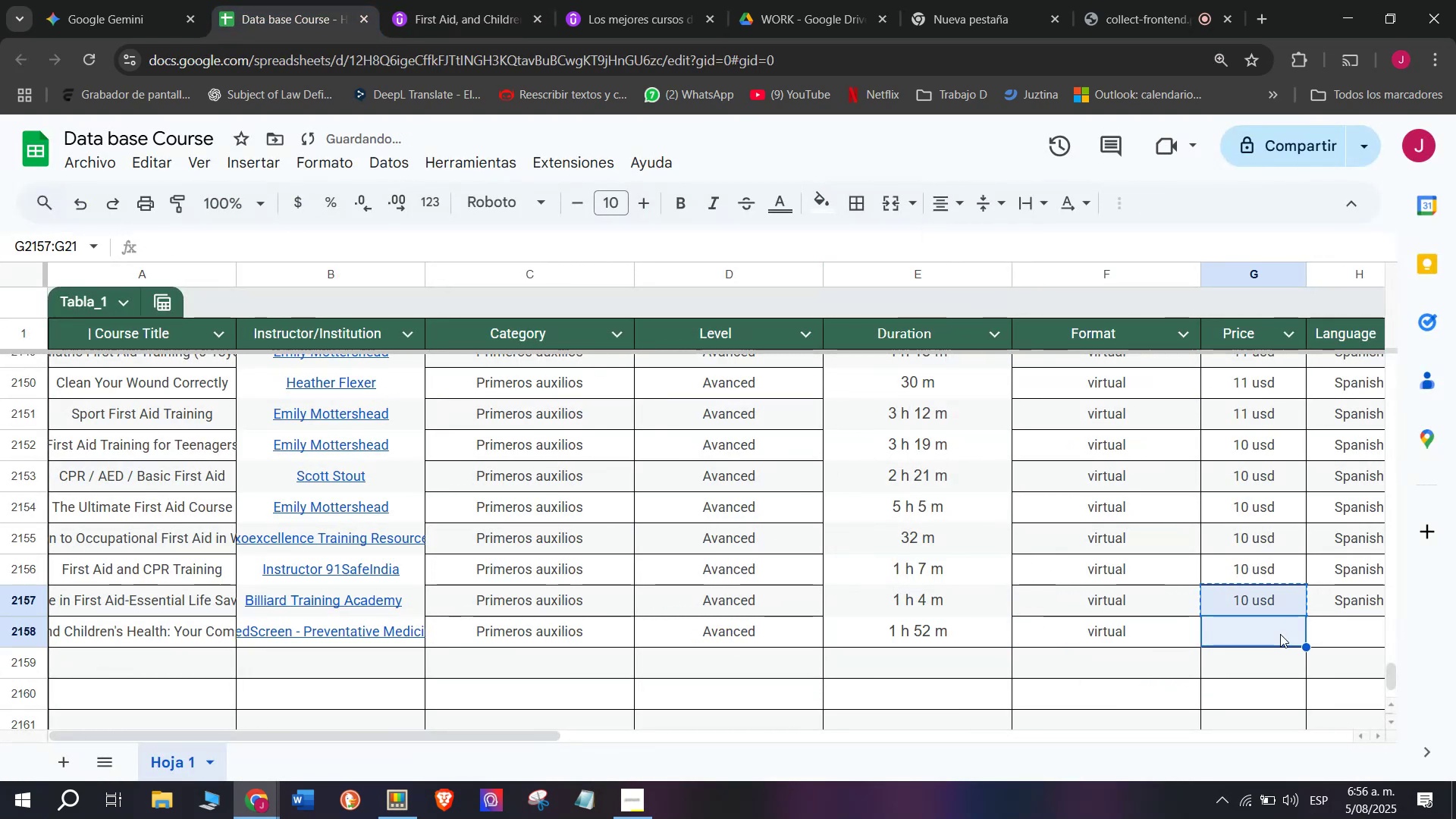 
key(Control+V)
 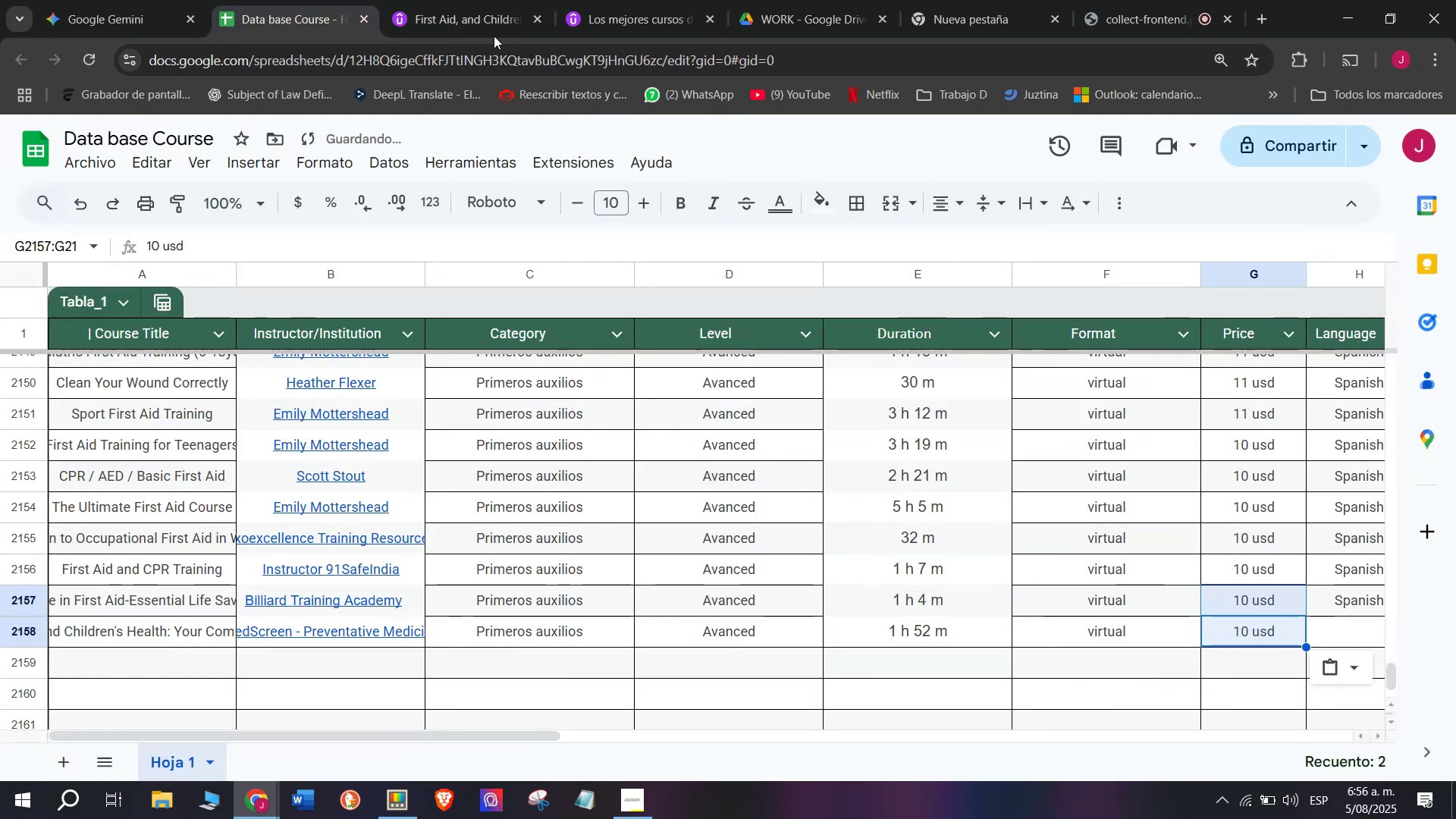 
left_click([483, 0])
 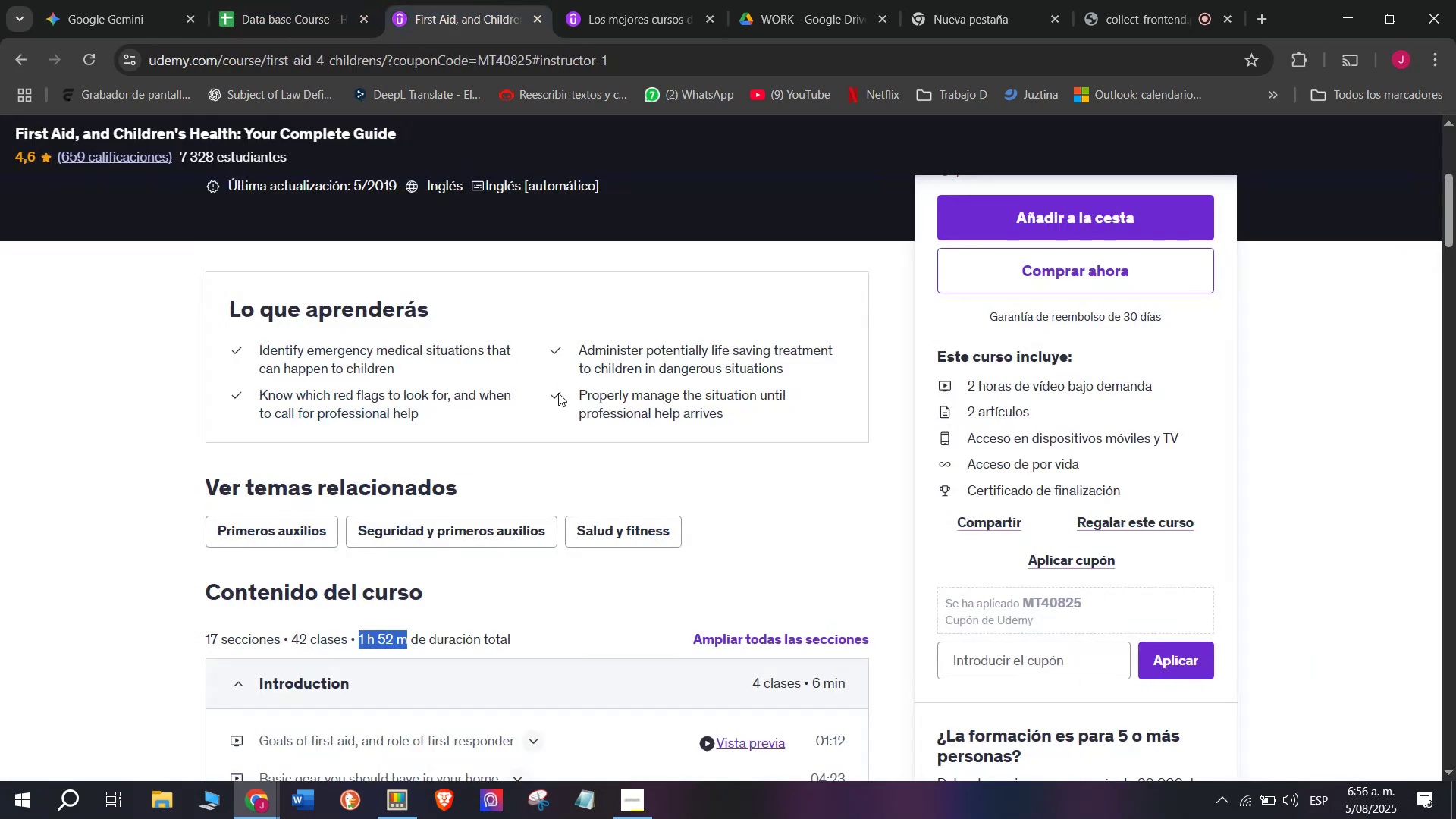 
scroll: coordinate [507, 516], scroll_direction: up, amount: 3.0
 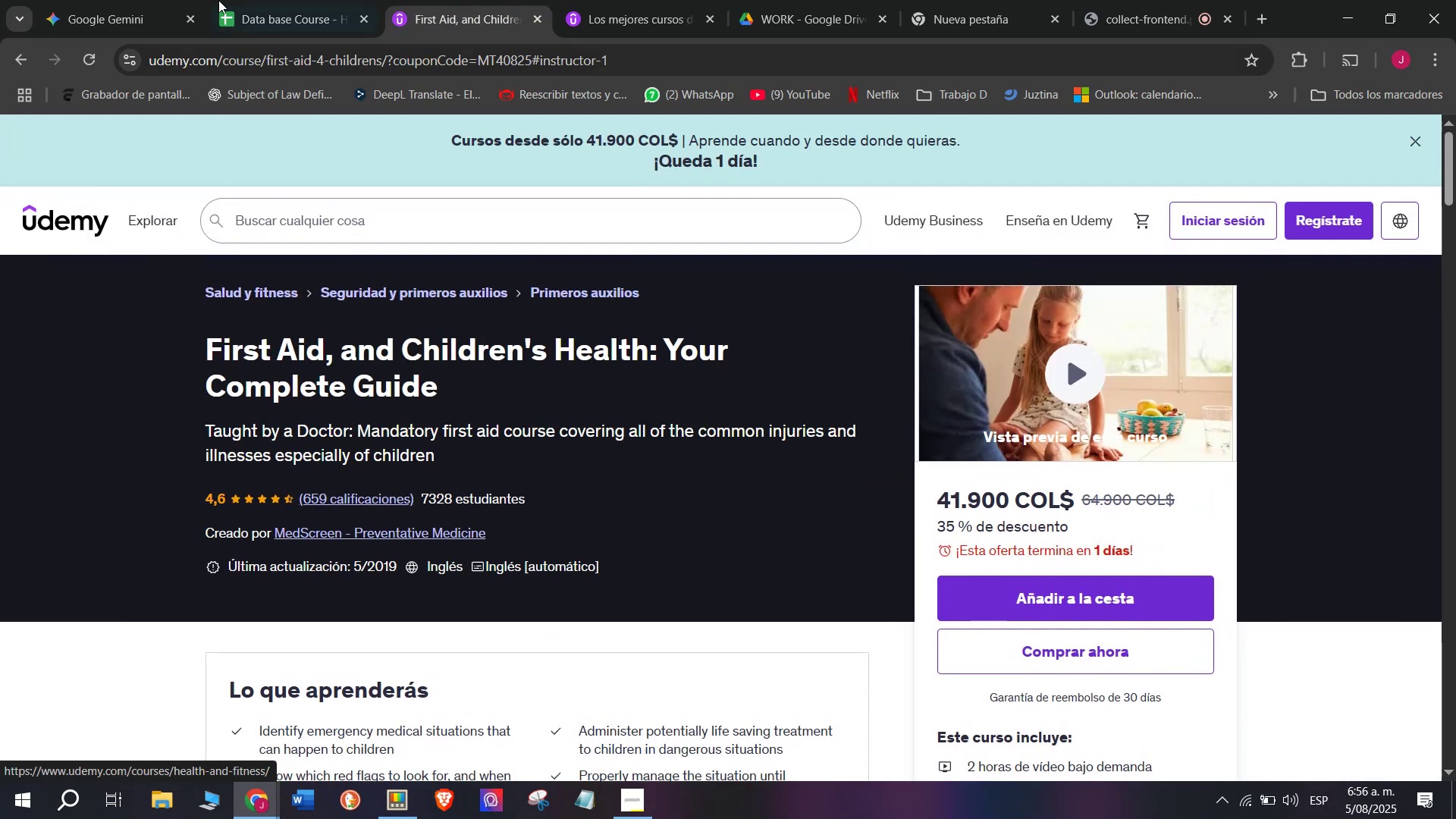 
left_click([235, 0])
 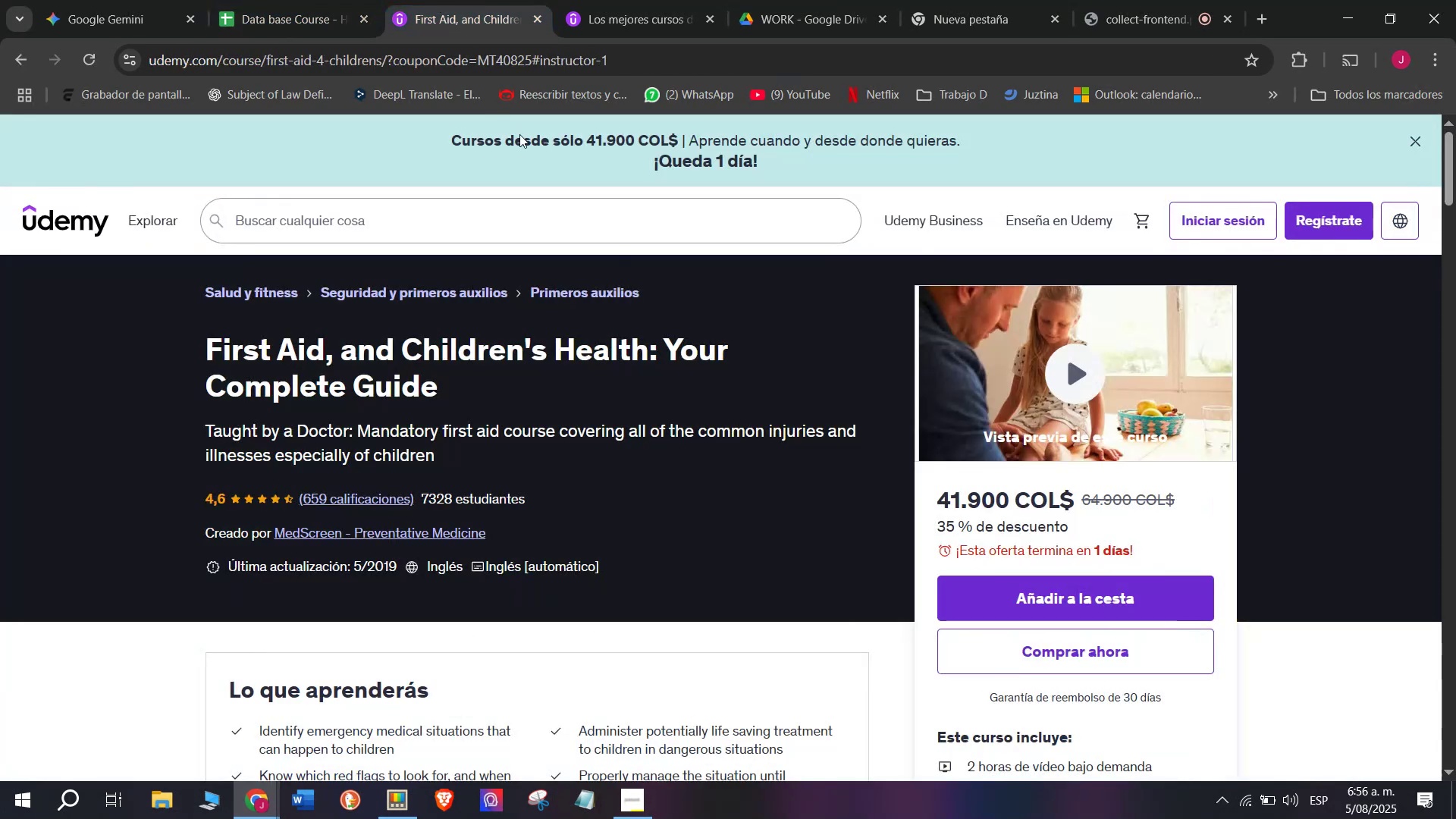 
wait(8.28)
 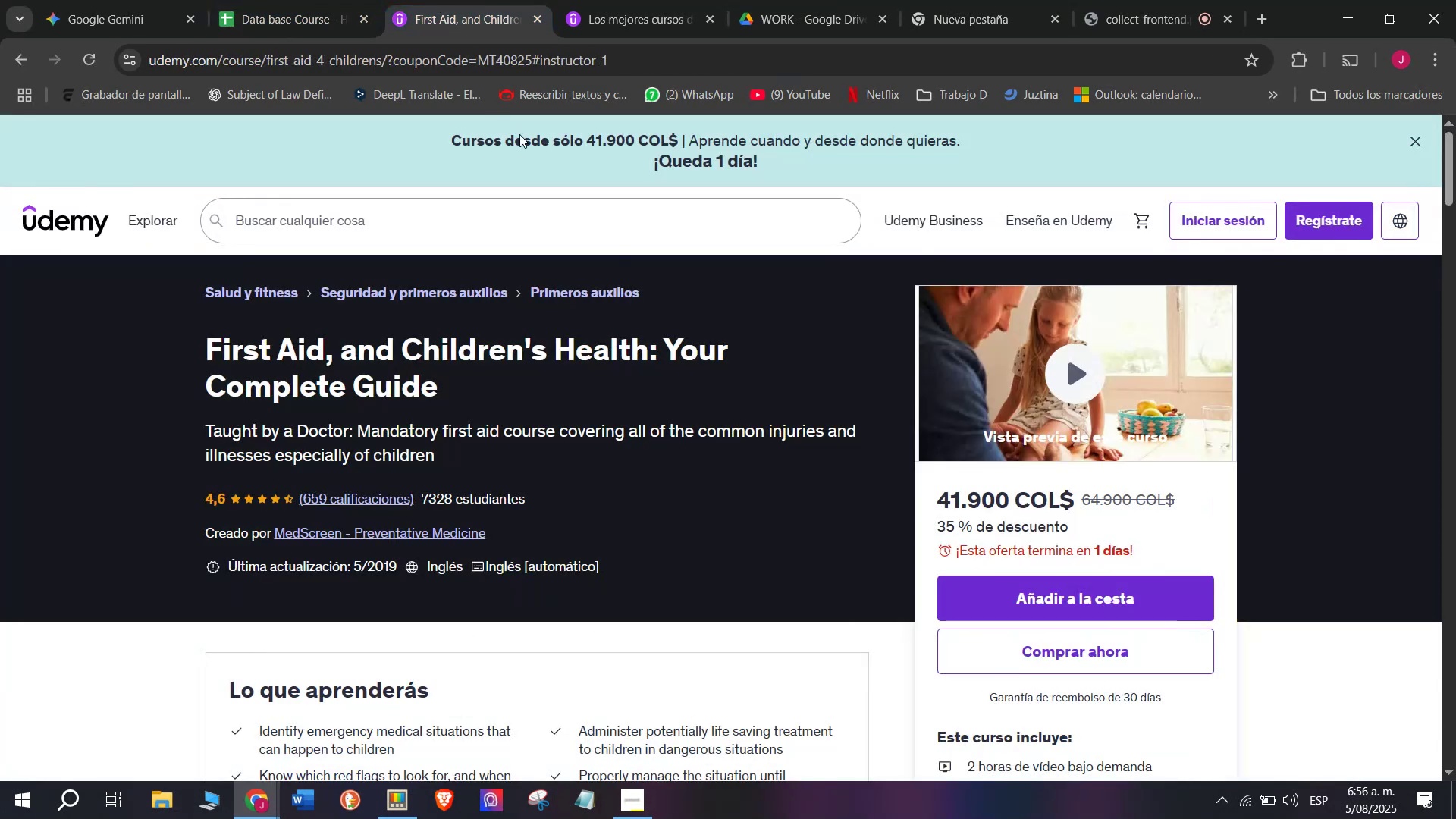 
left_click([322, 0])
 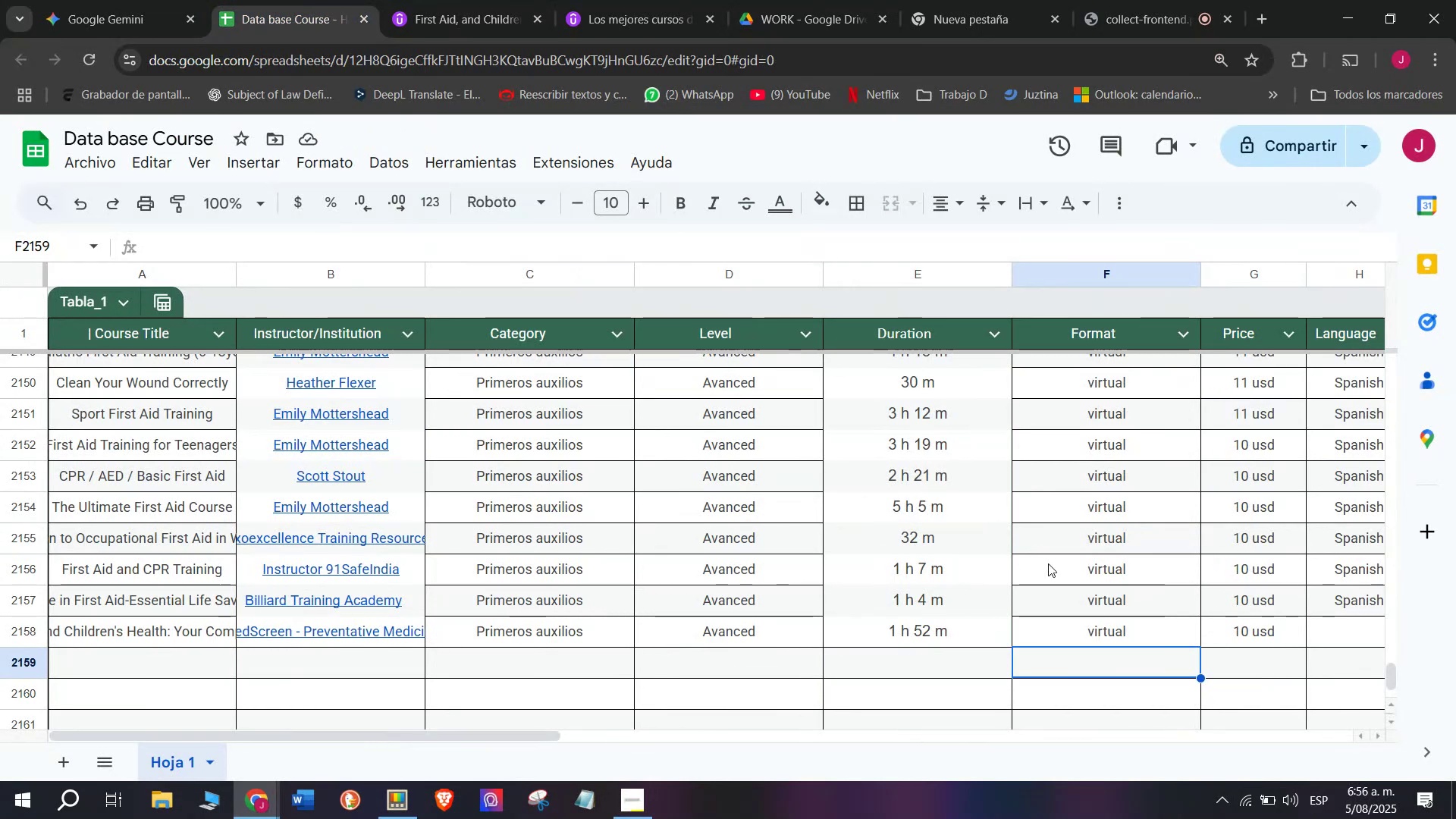 
left_click([532, 0])
 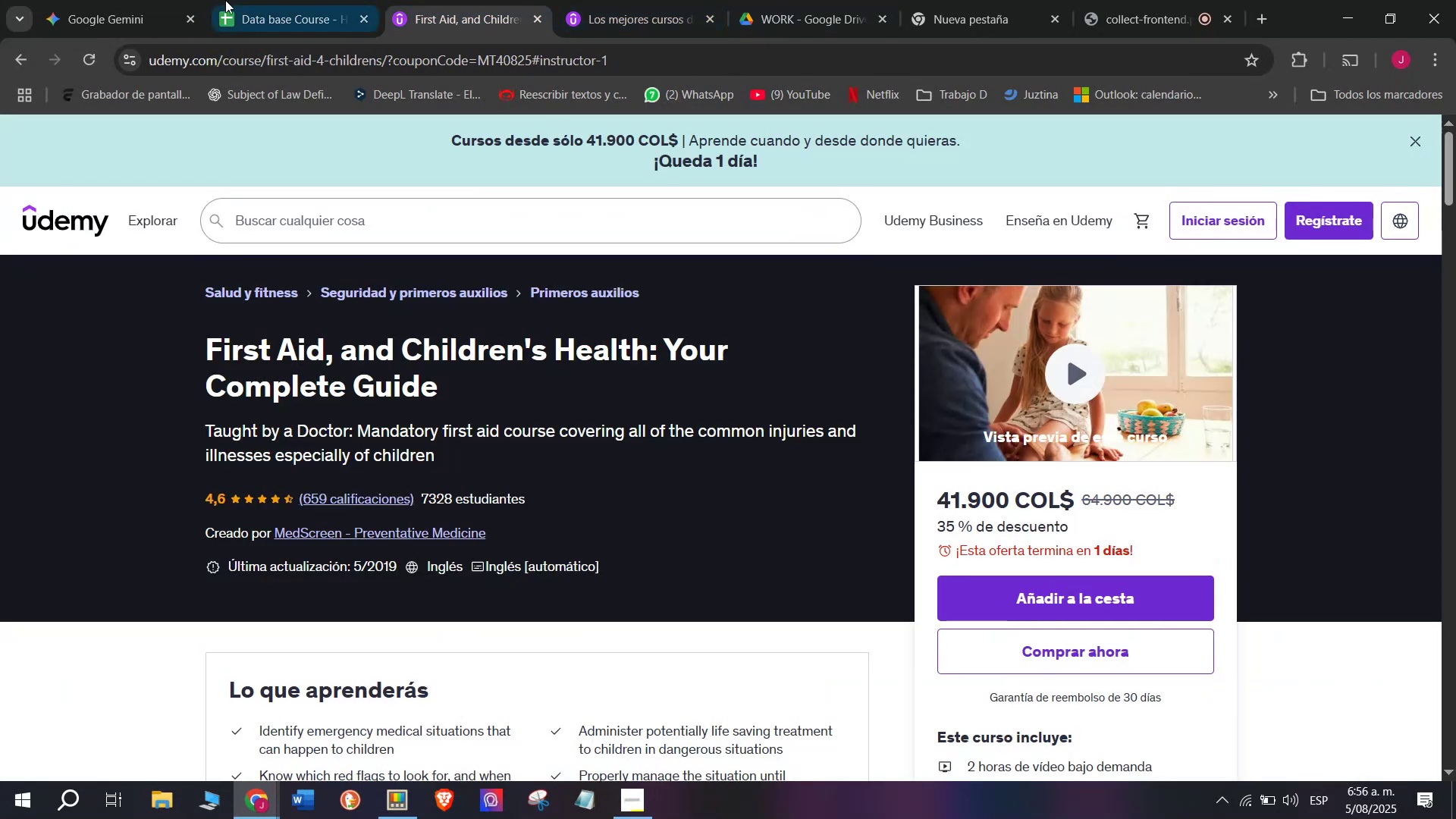 
left_click([268, 0])
 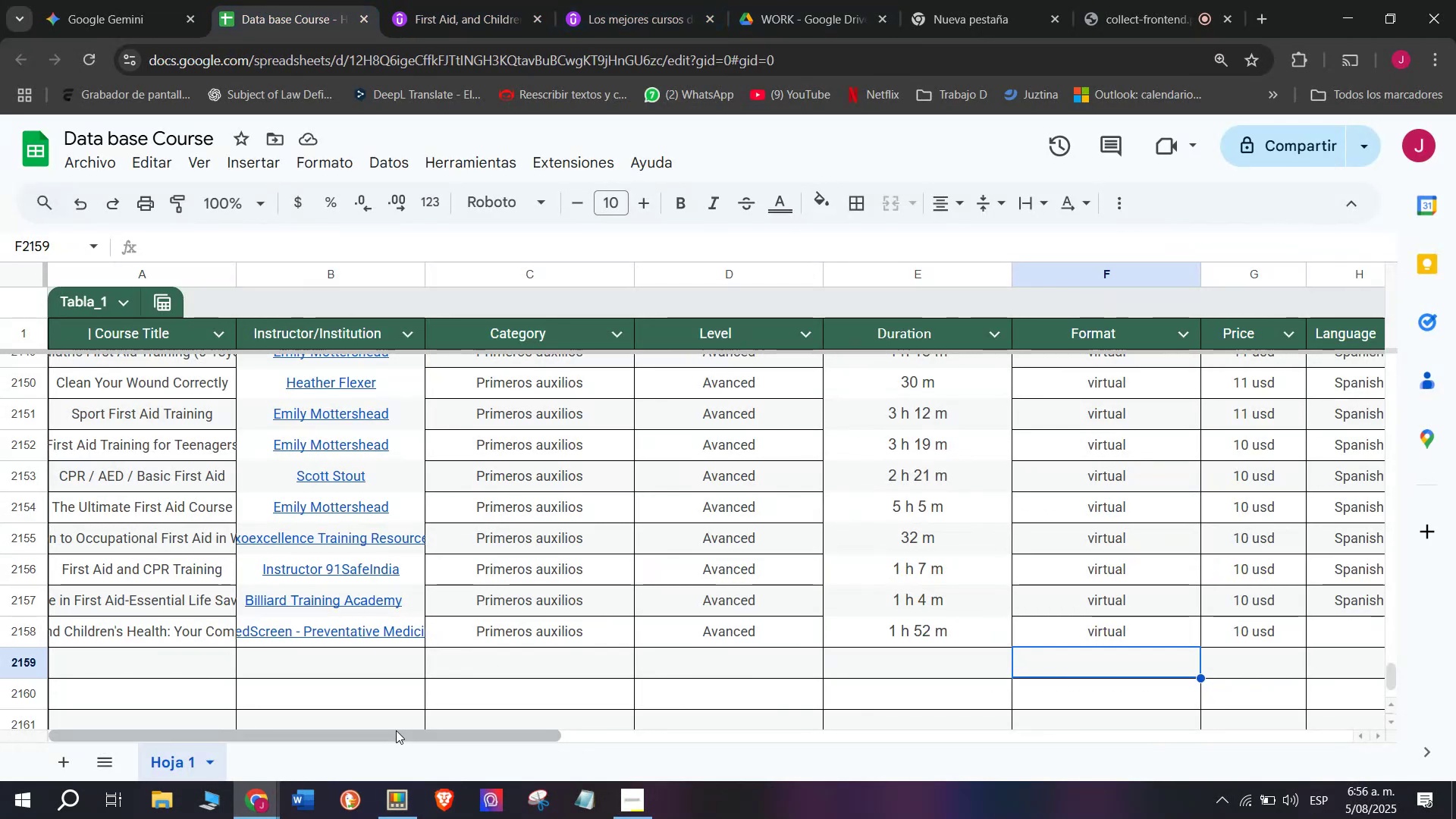 
left_click_drag(start_coordinate=[406, 736], to_coordinate=[756, 740])
 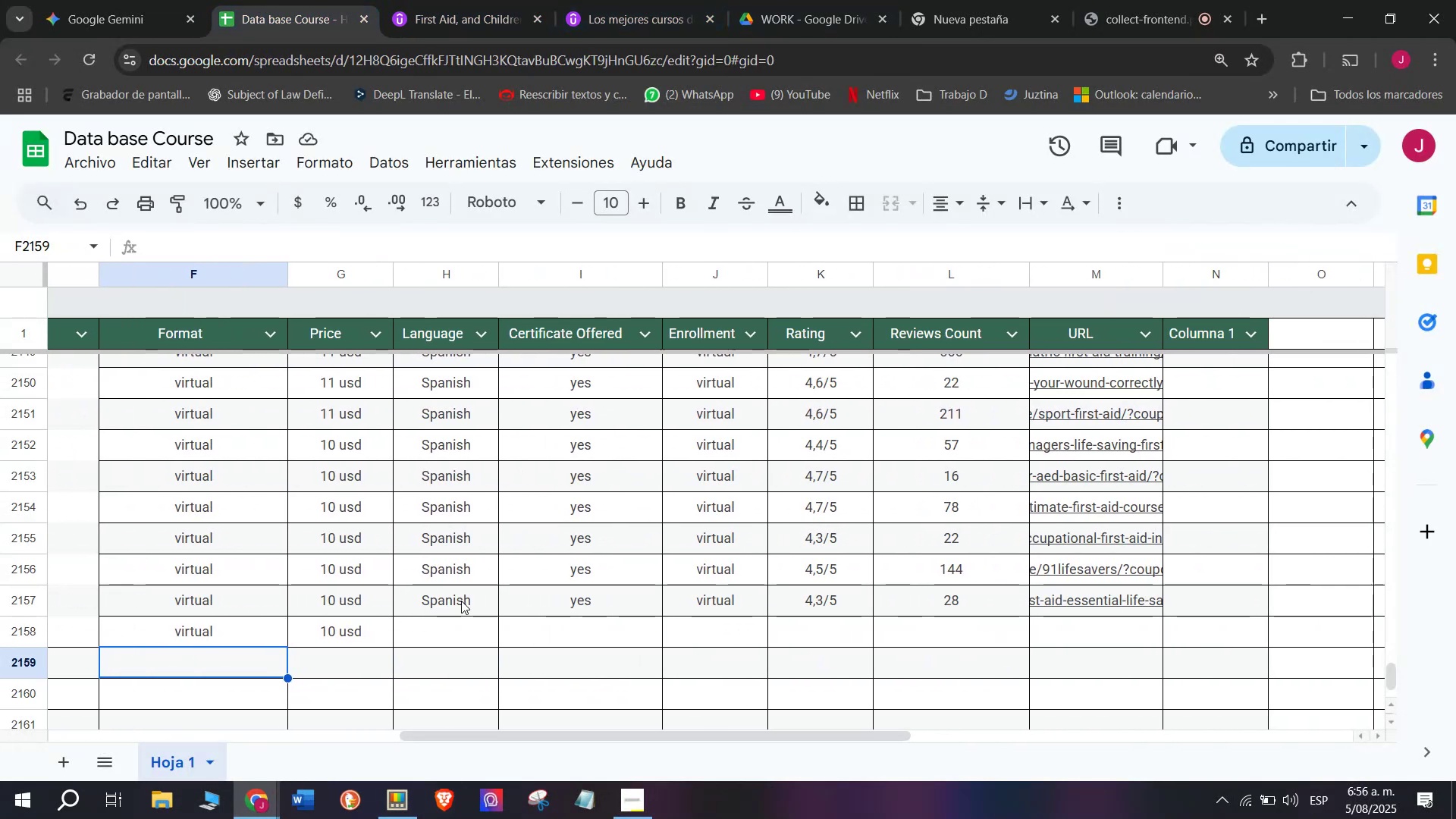 
left_click([463, 601])
 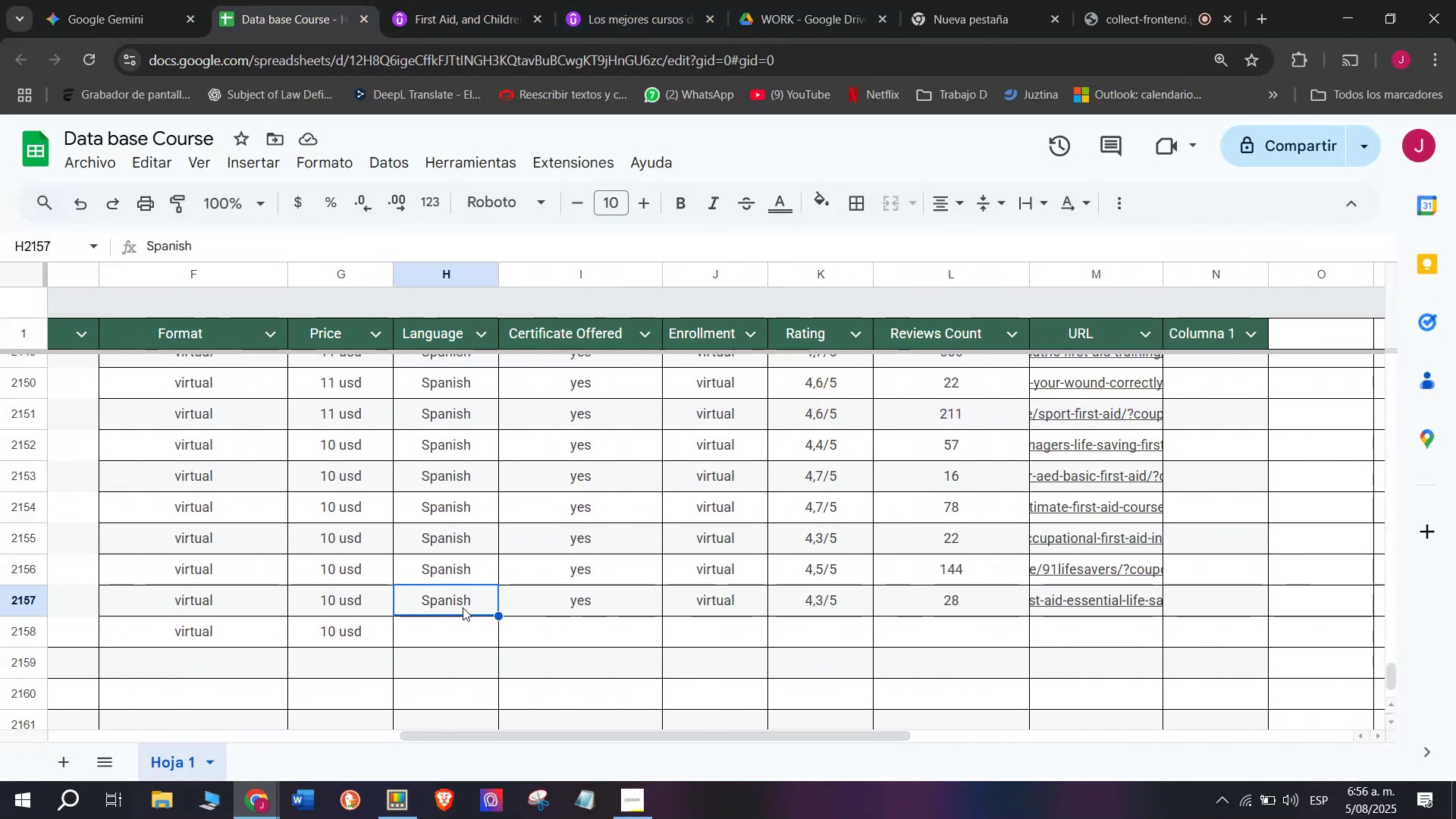 
key(Break)
 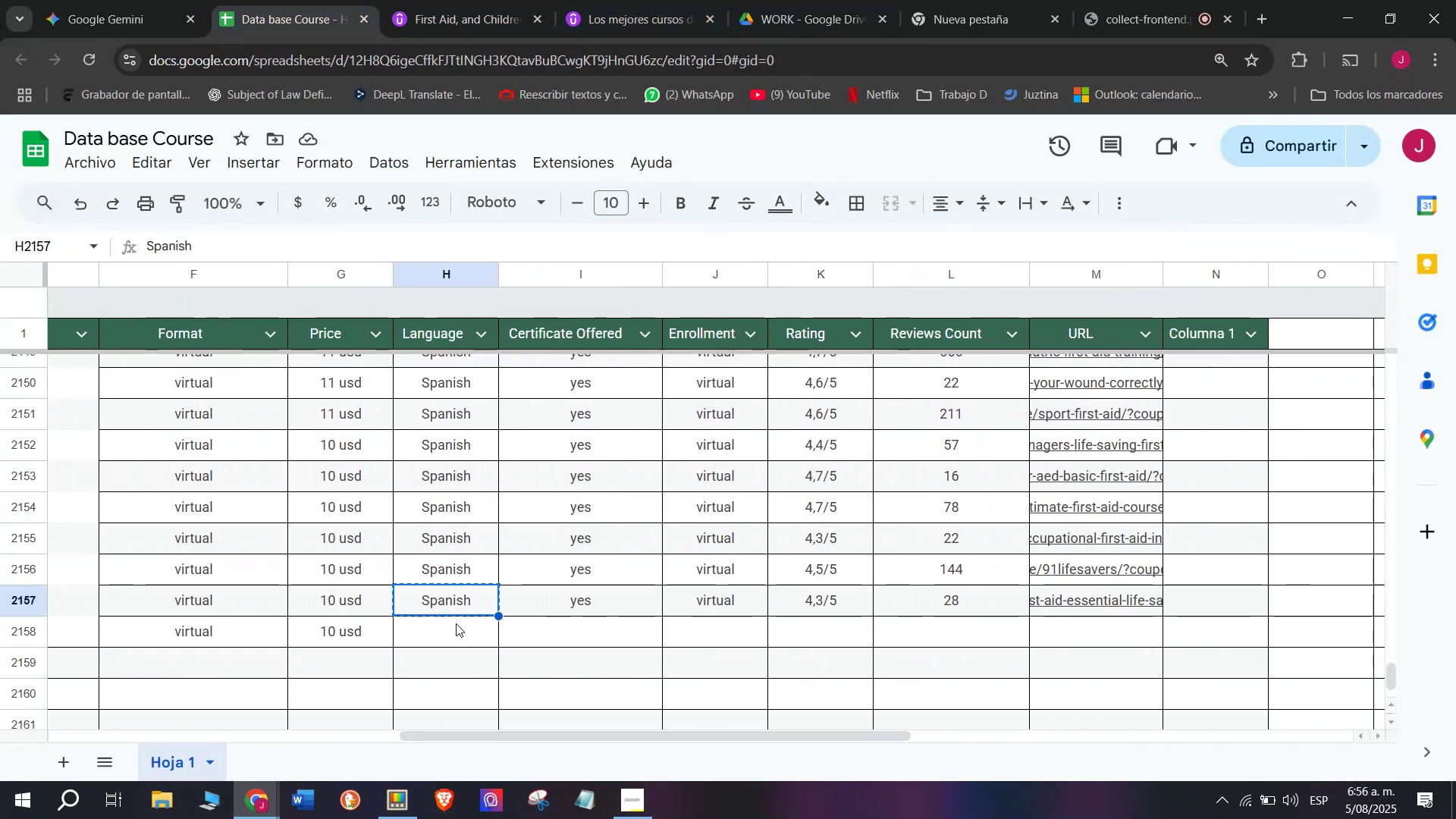 
key(Control+ControlLeft)
 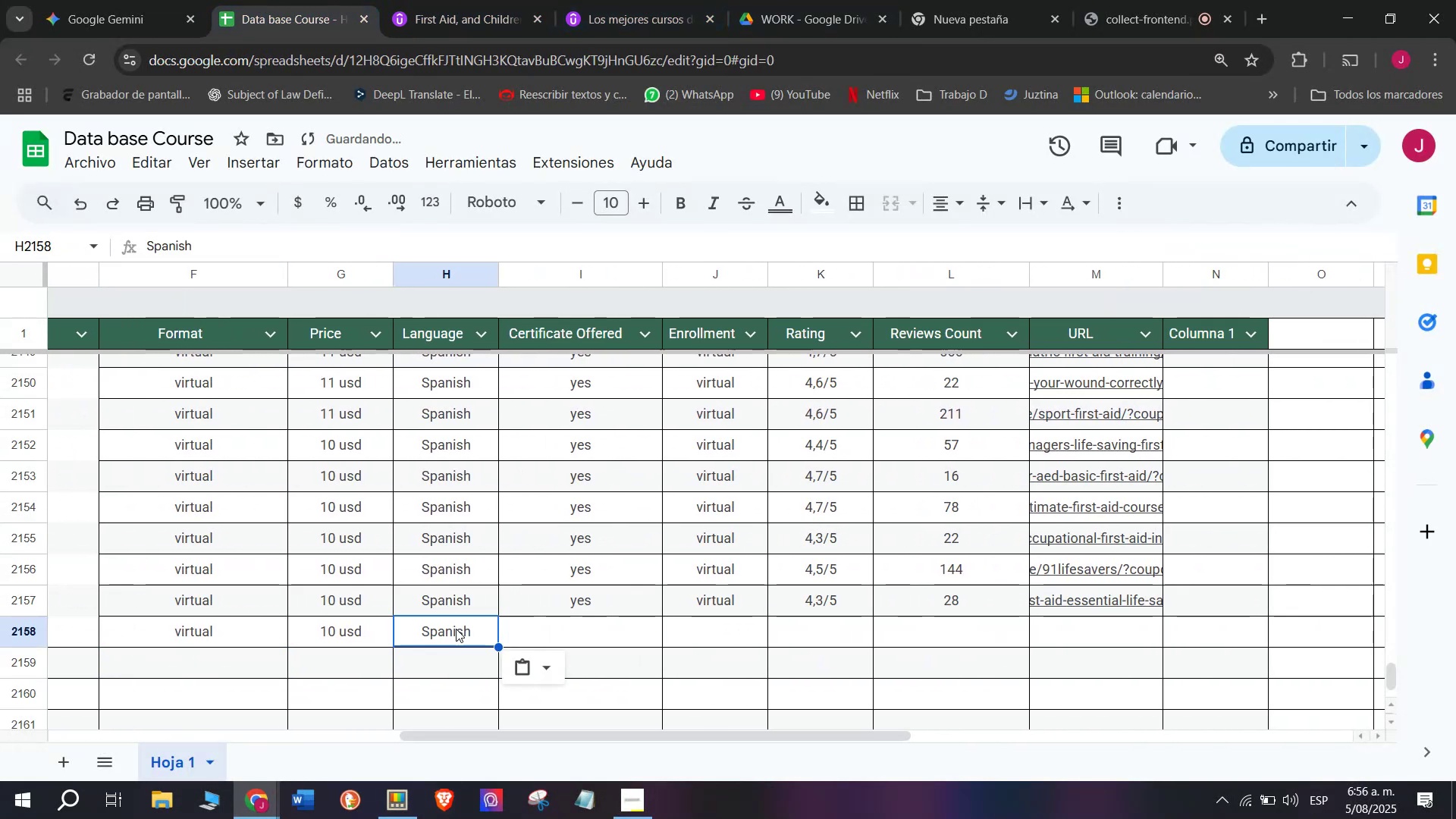 
key(Control+C)
 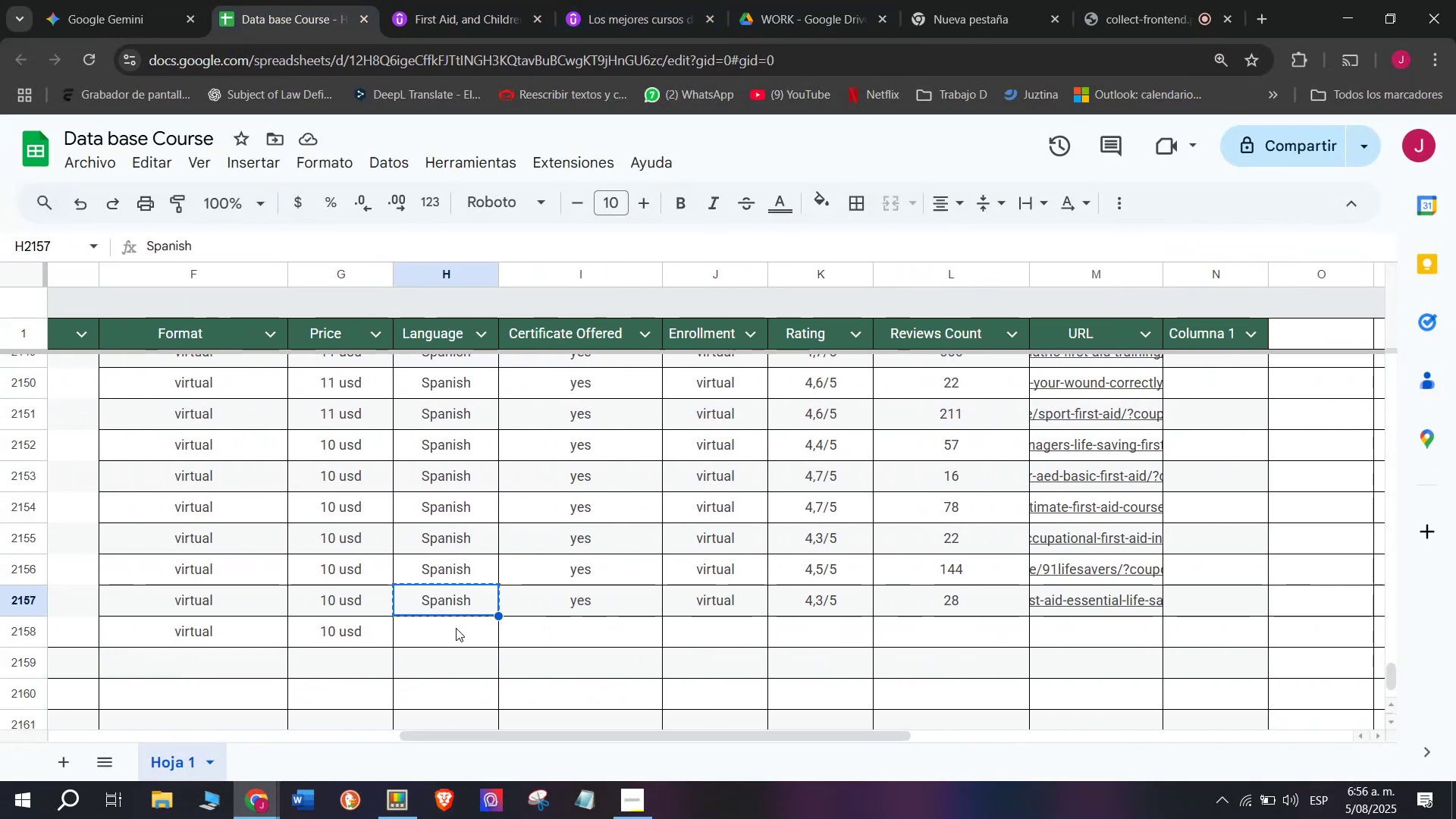 
double_click([456, 628])
 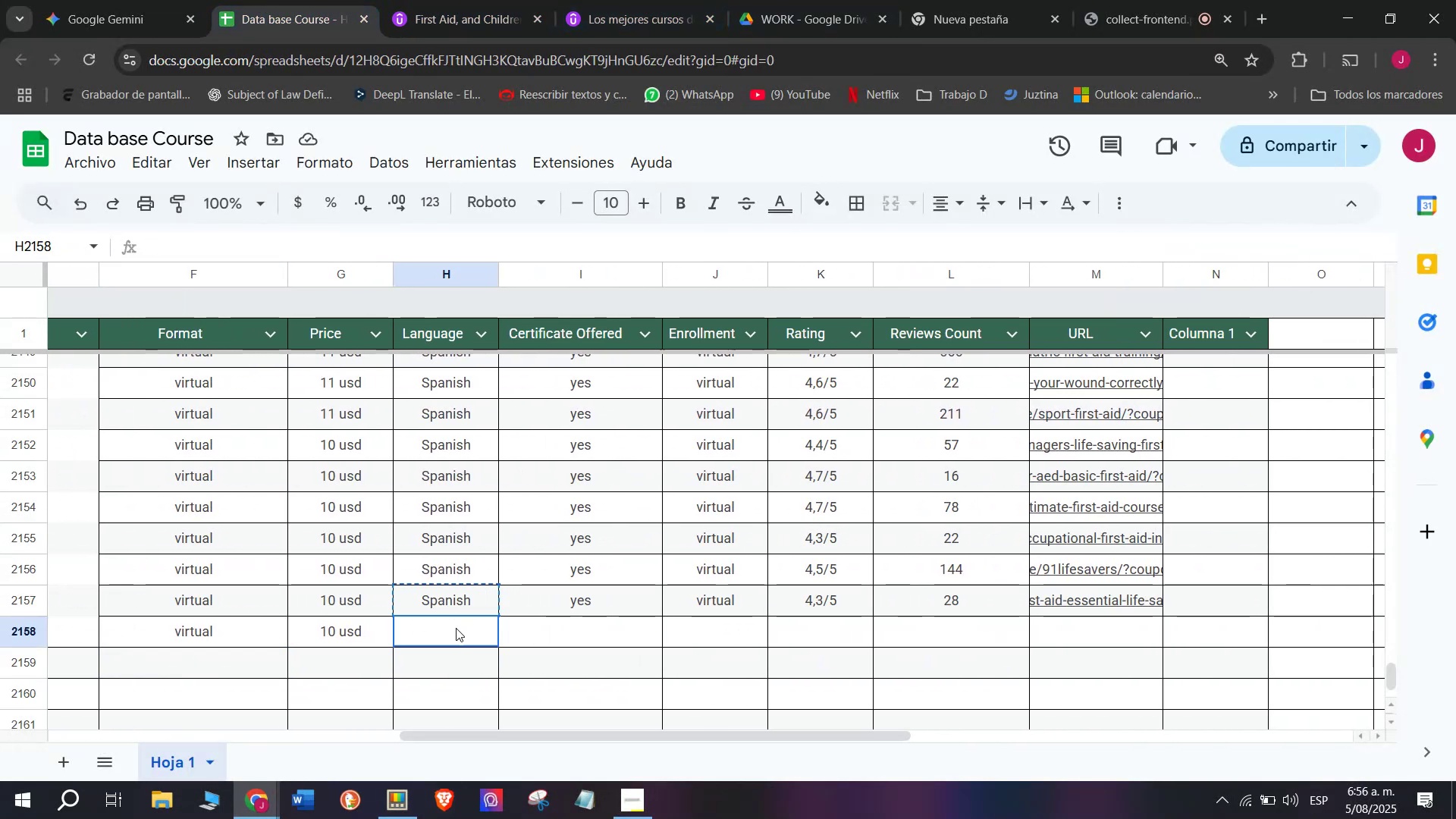 
key(Control+ControlLeft)
 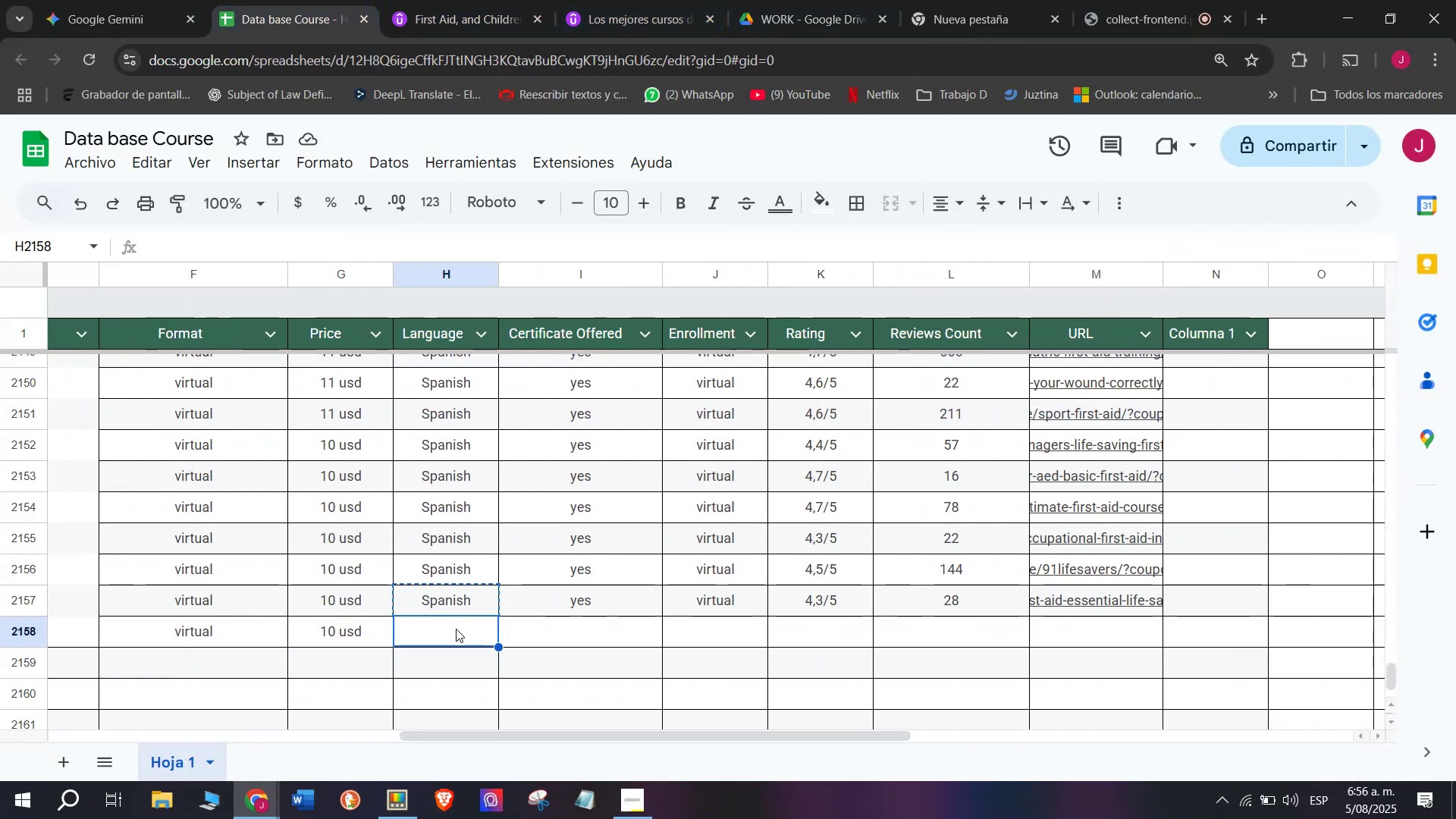 
key(Z)
 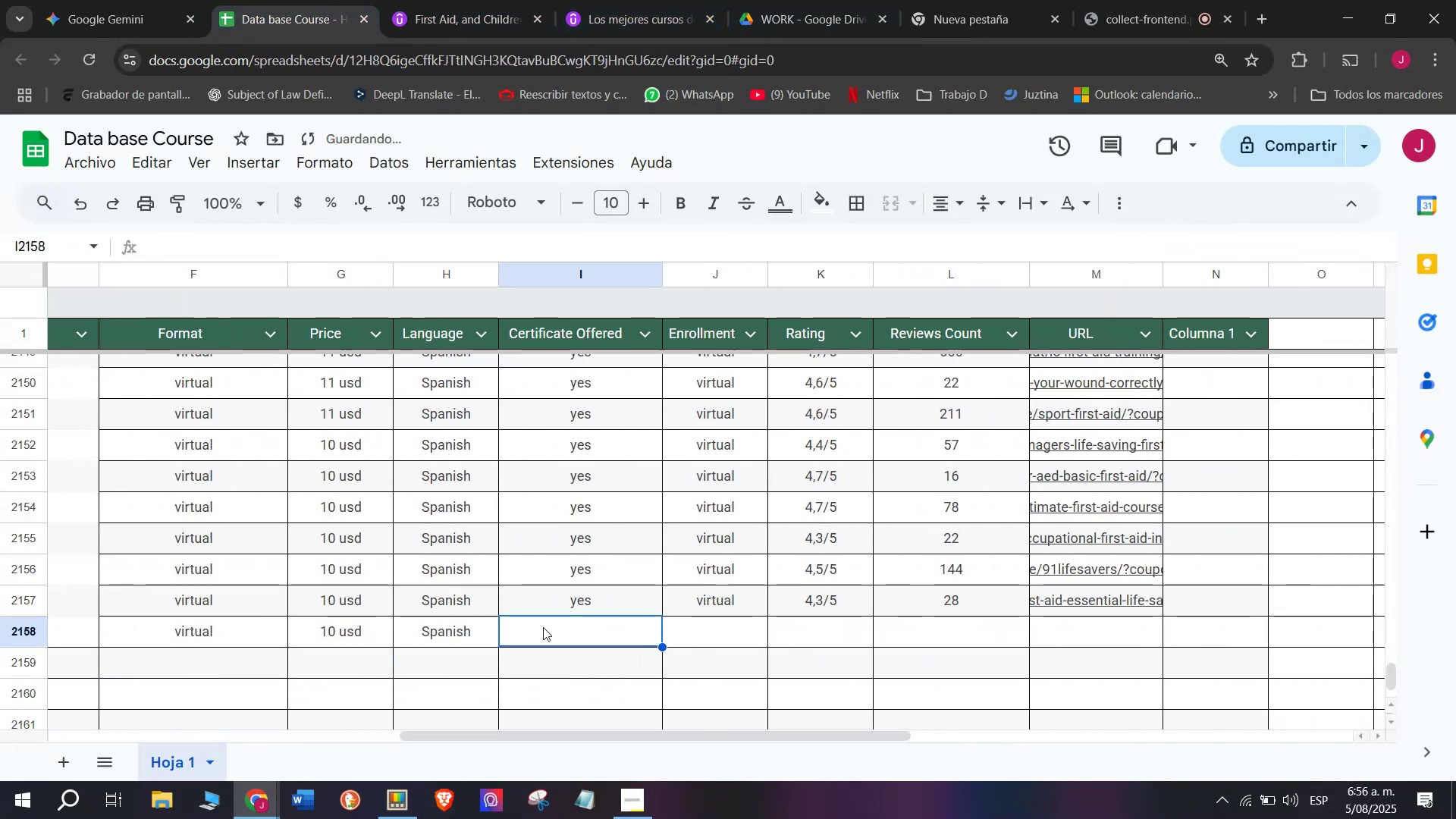 
key(Control+V)
 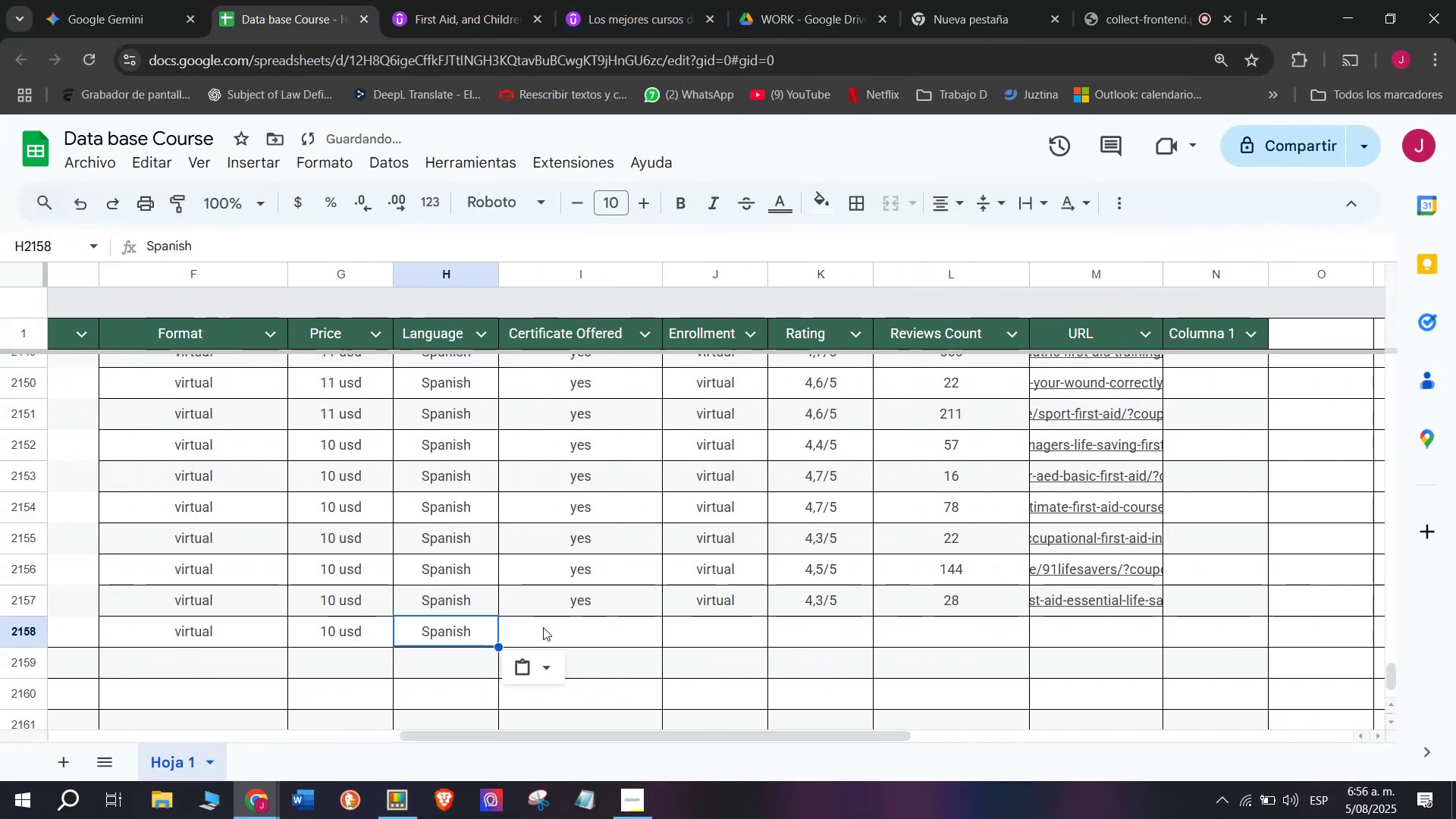 
triple_click([543, 627])
 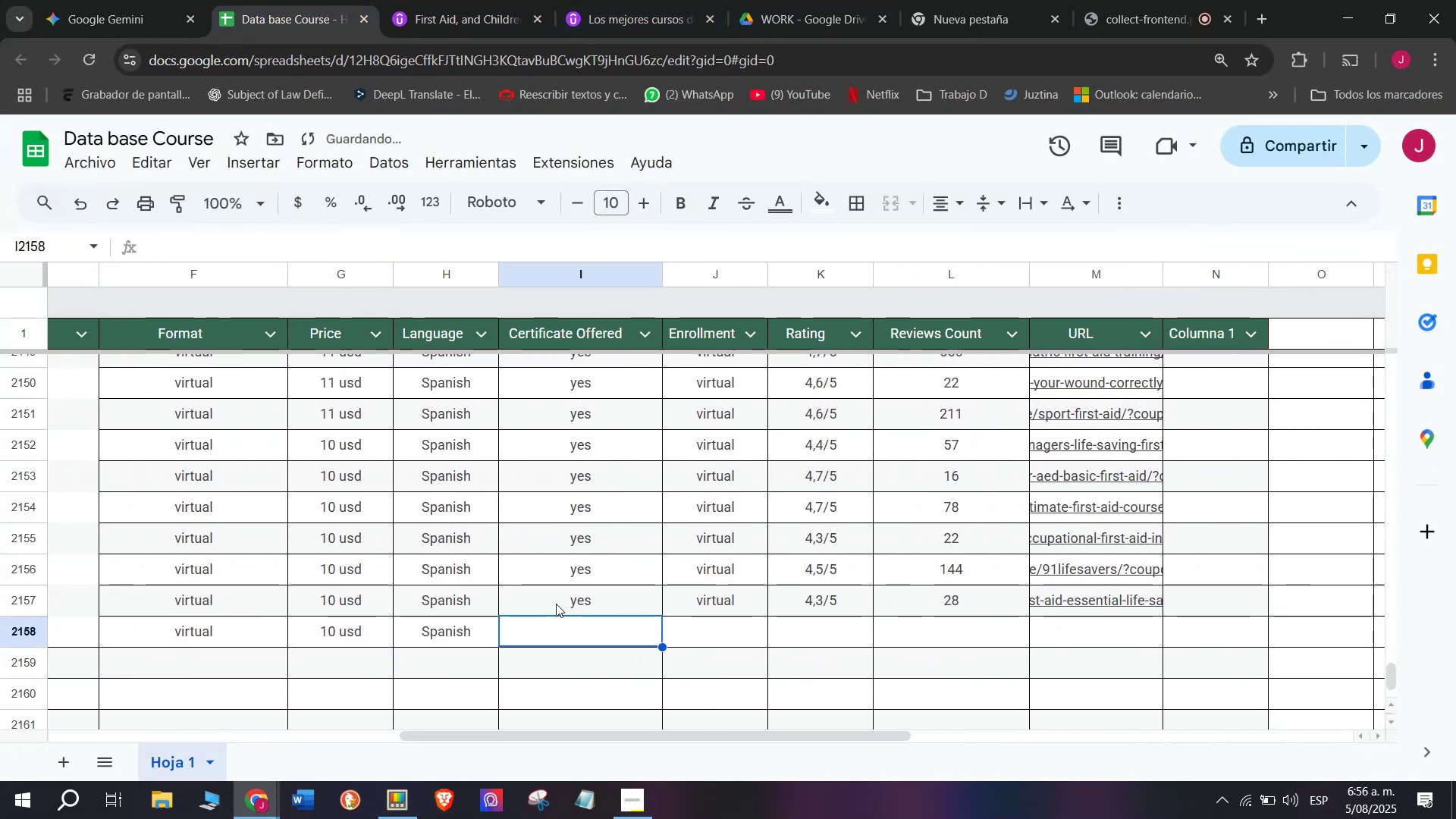 
left_click([556, 602])
 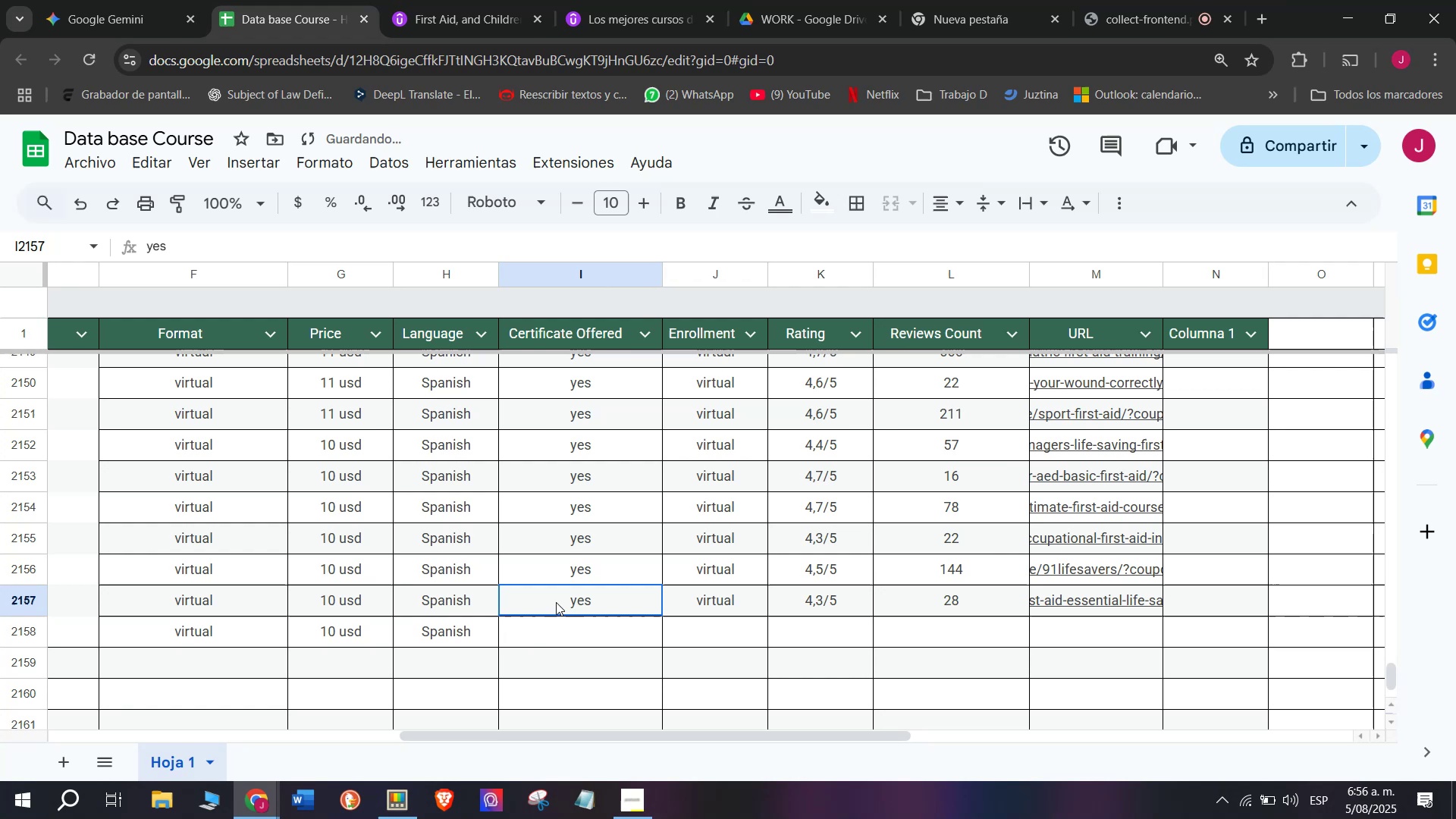 
key(Control+ControlLeft)
 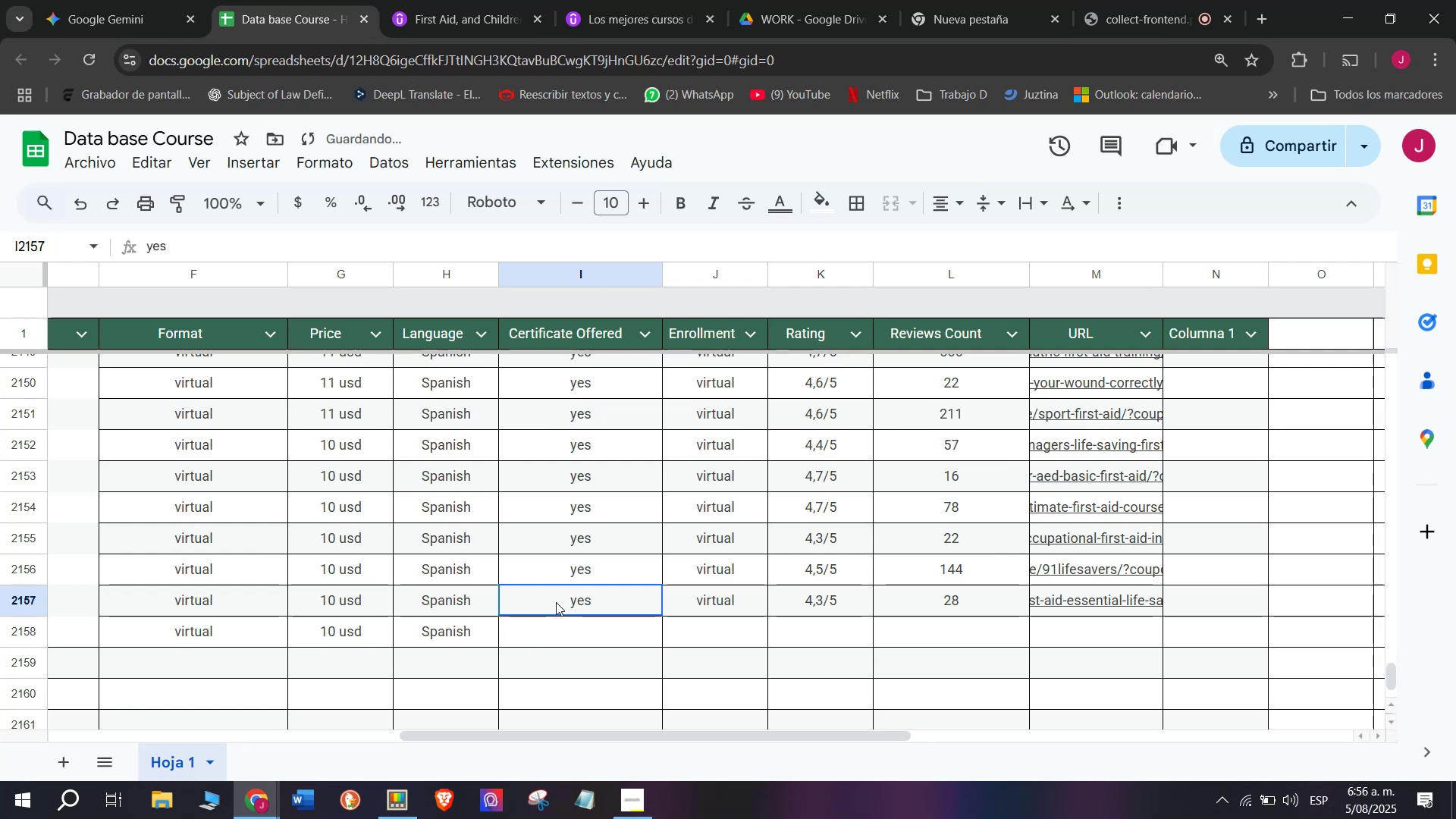 
key(Break)
 